 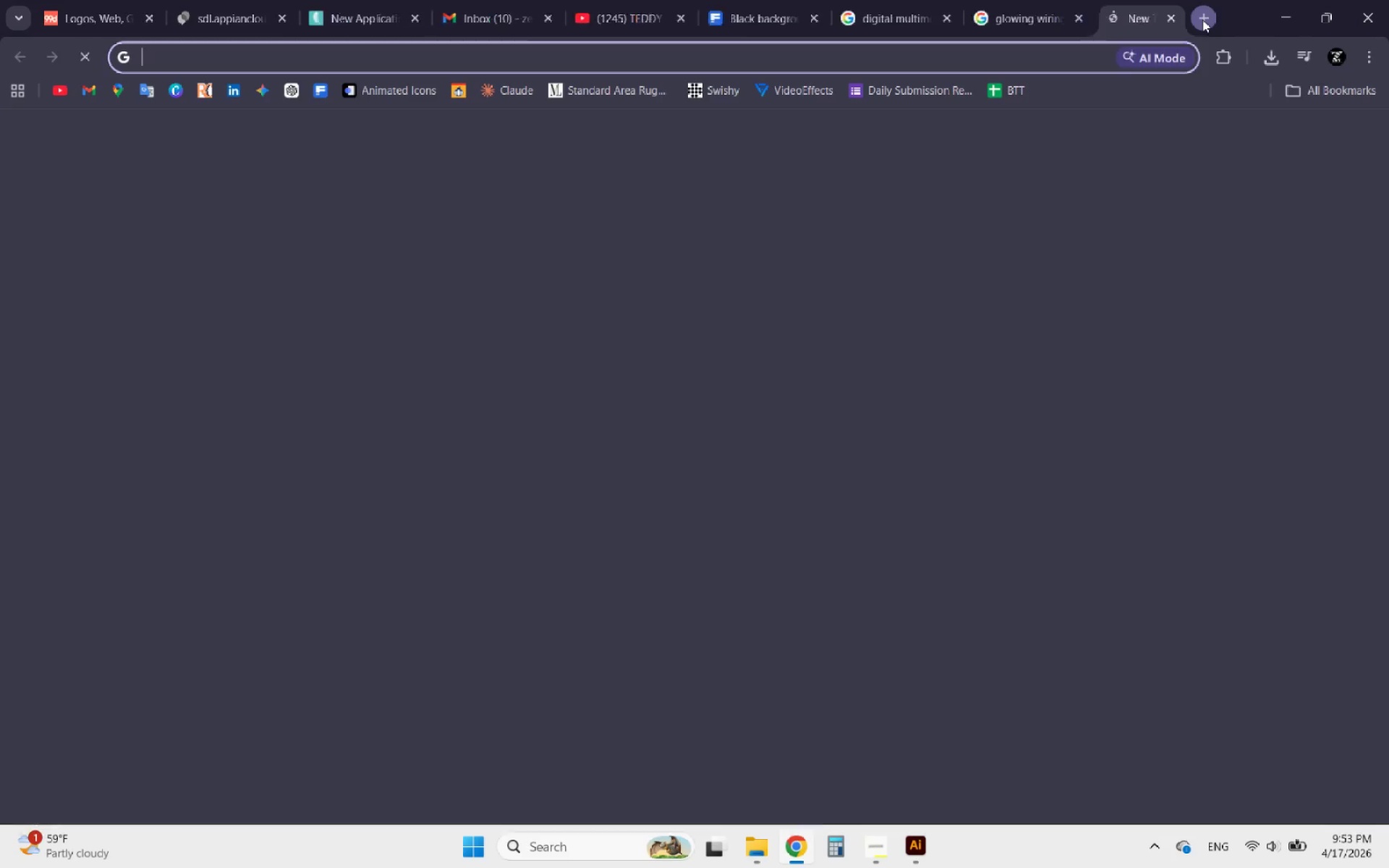 
key(Control+V)
 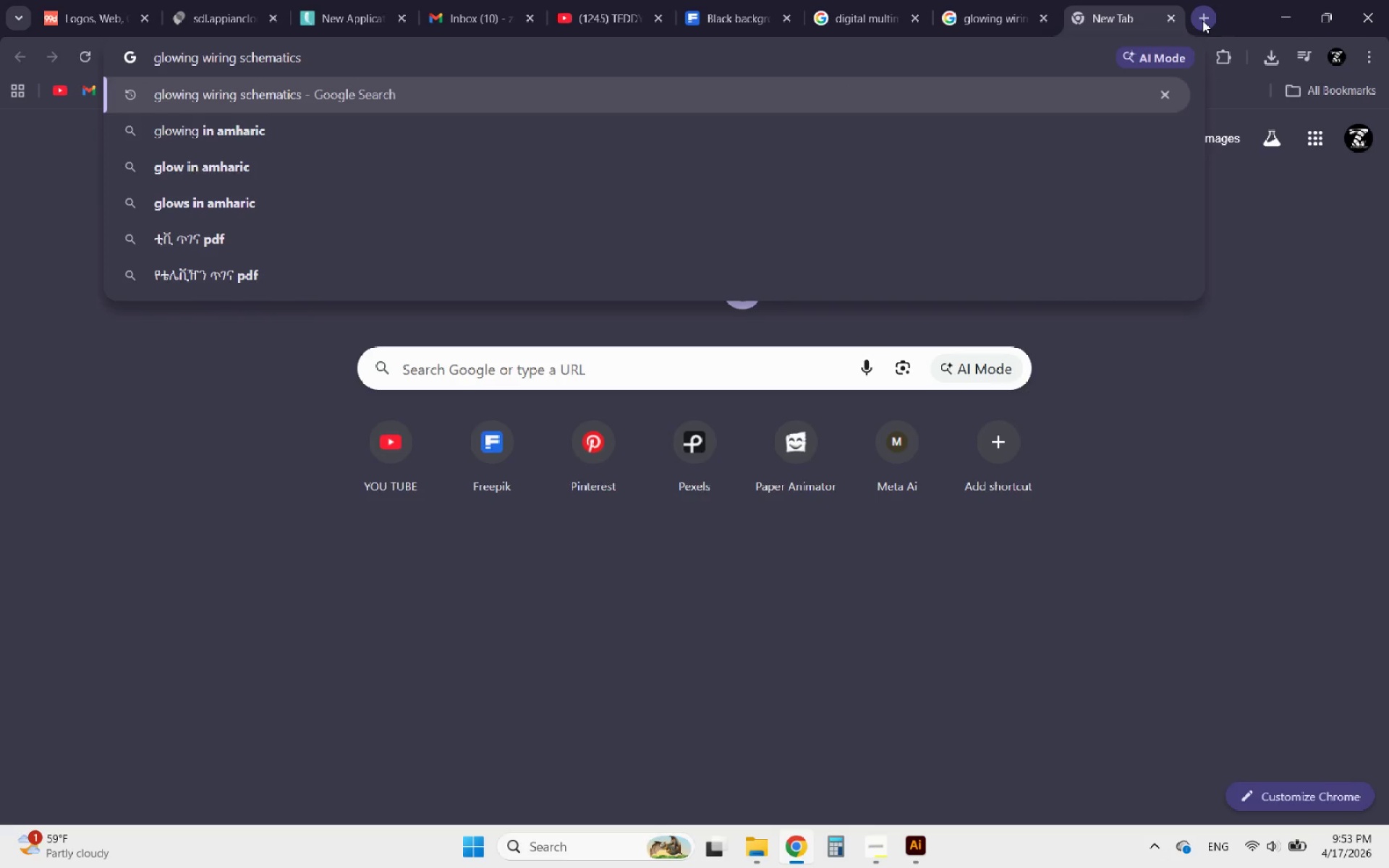 
key(Enter)
 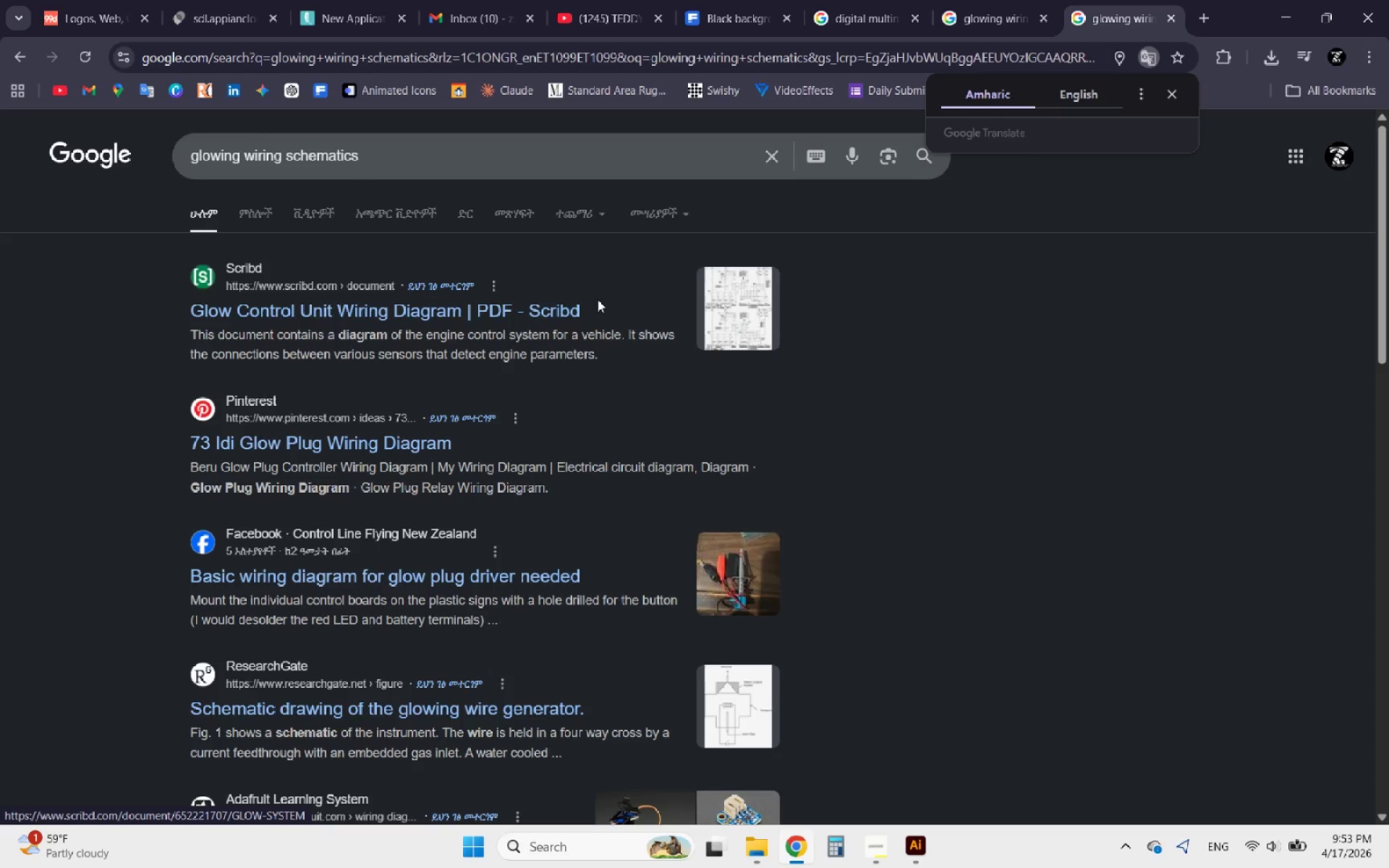 
left_click([545, 304])
 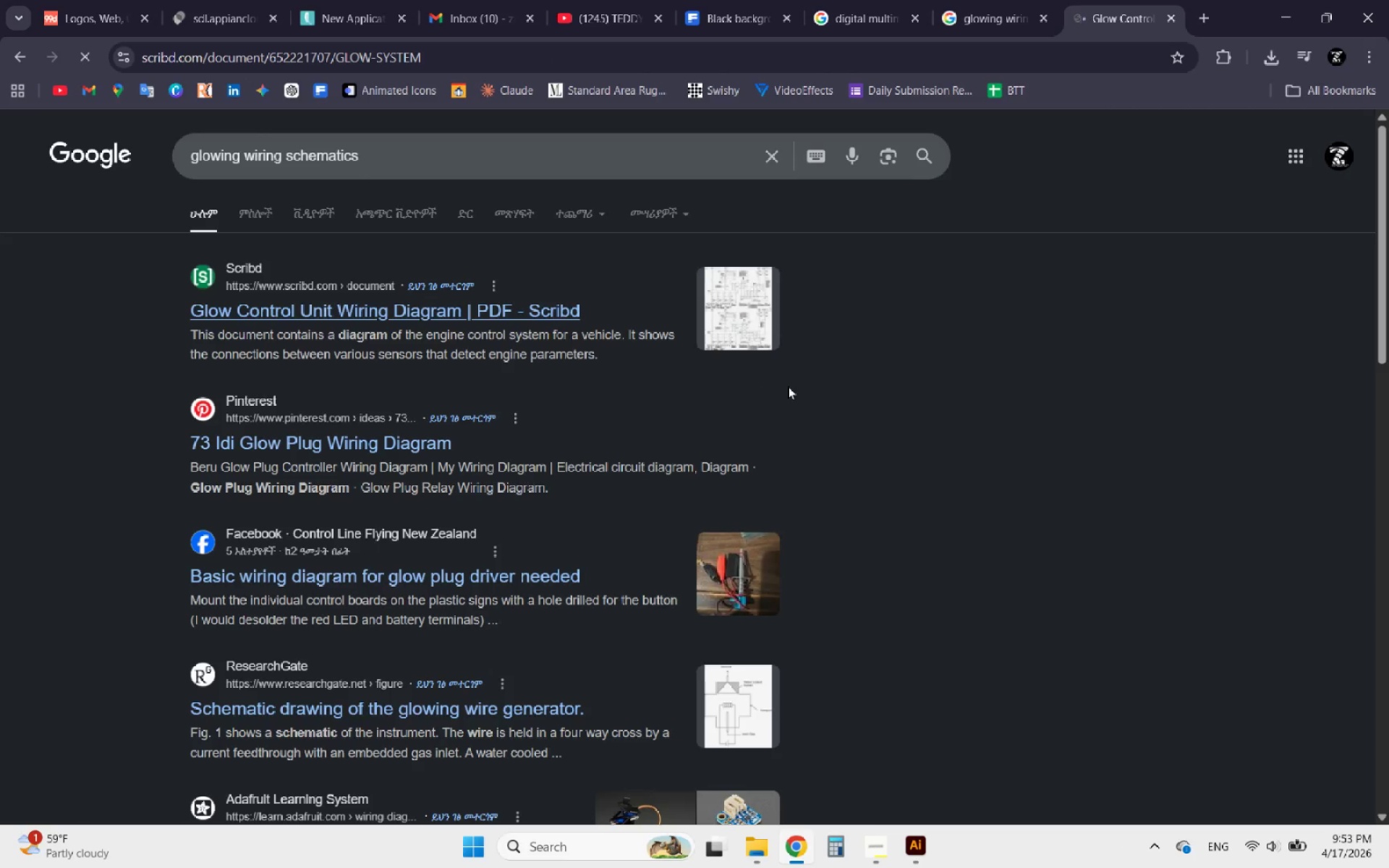 
scroll: coordinate [726, 446], scroll_direction: down, amount: 3.0
 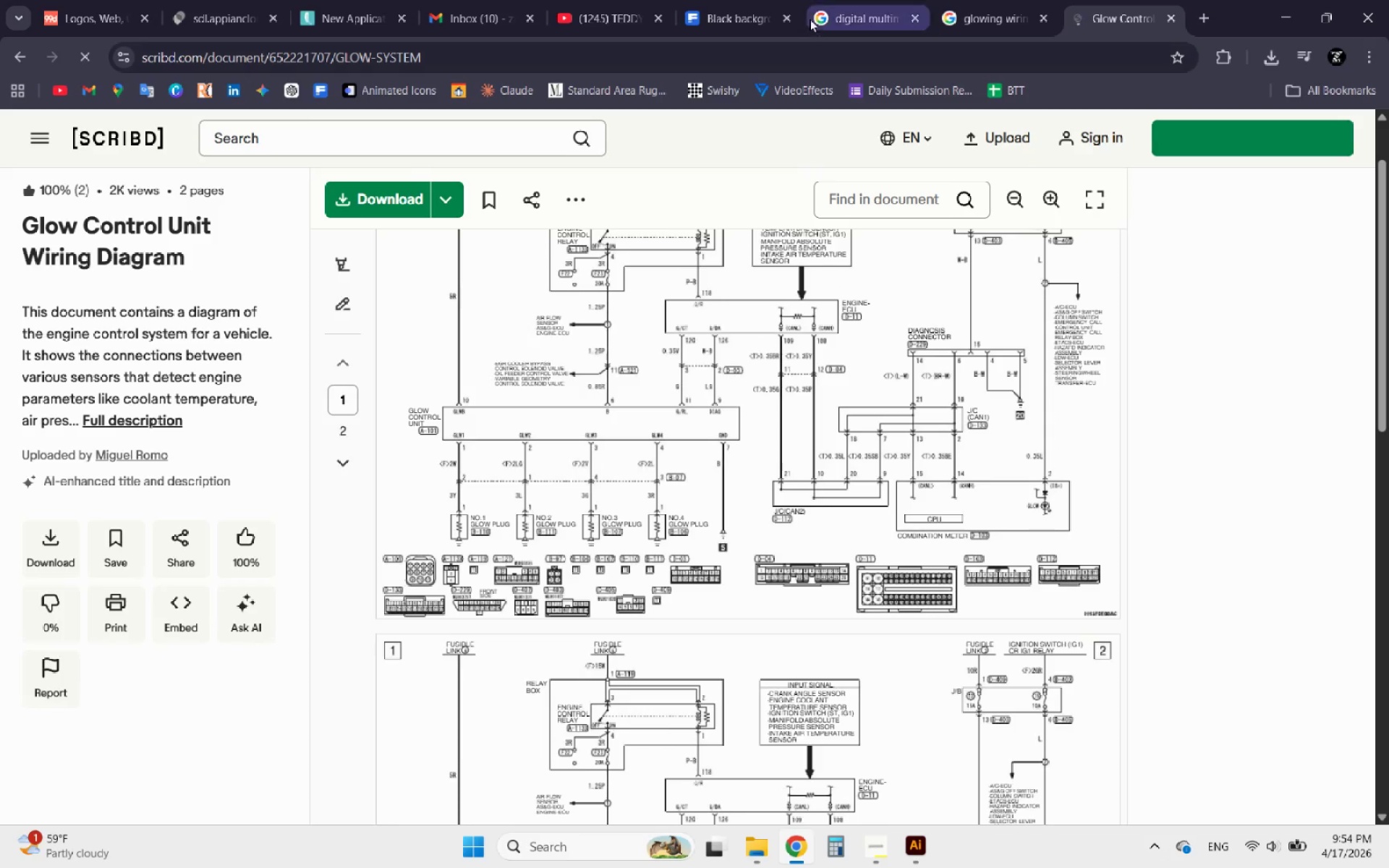 
left_click([751, 11])
 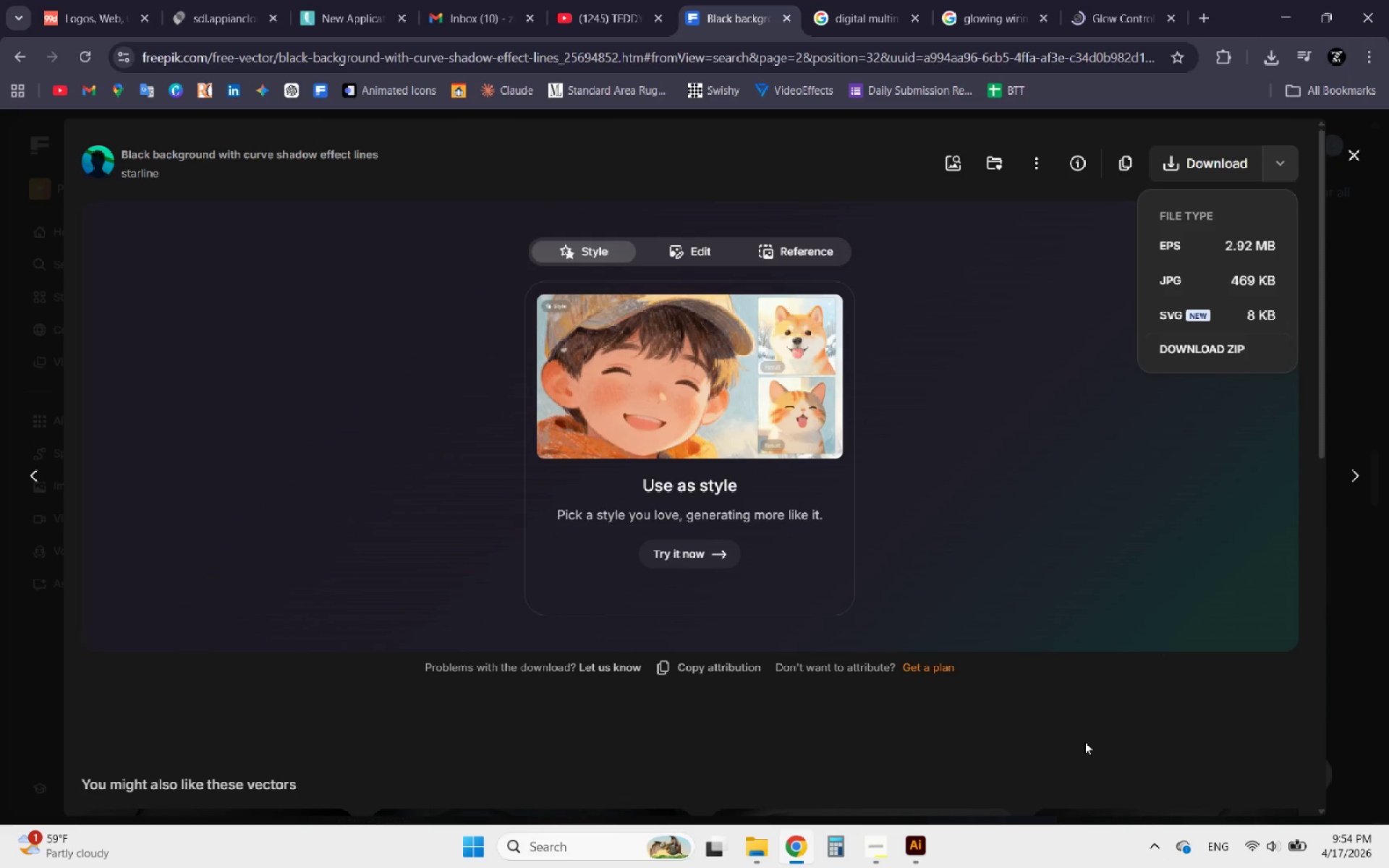 
left_click([921, 838])
 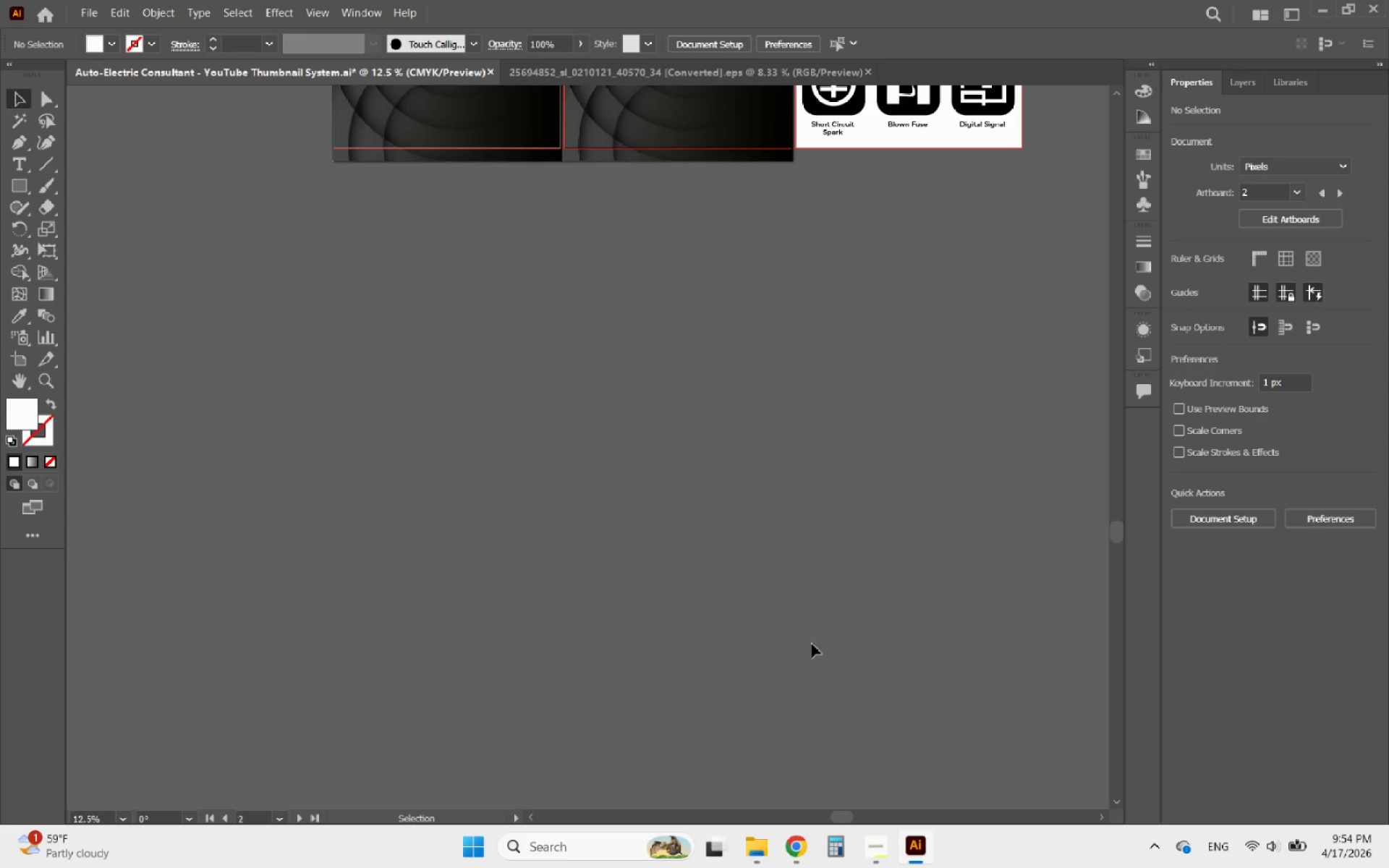 
scroll: coordinate [723, 553], scroll_direction: up, amount: 7.0
 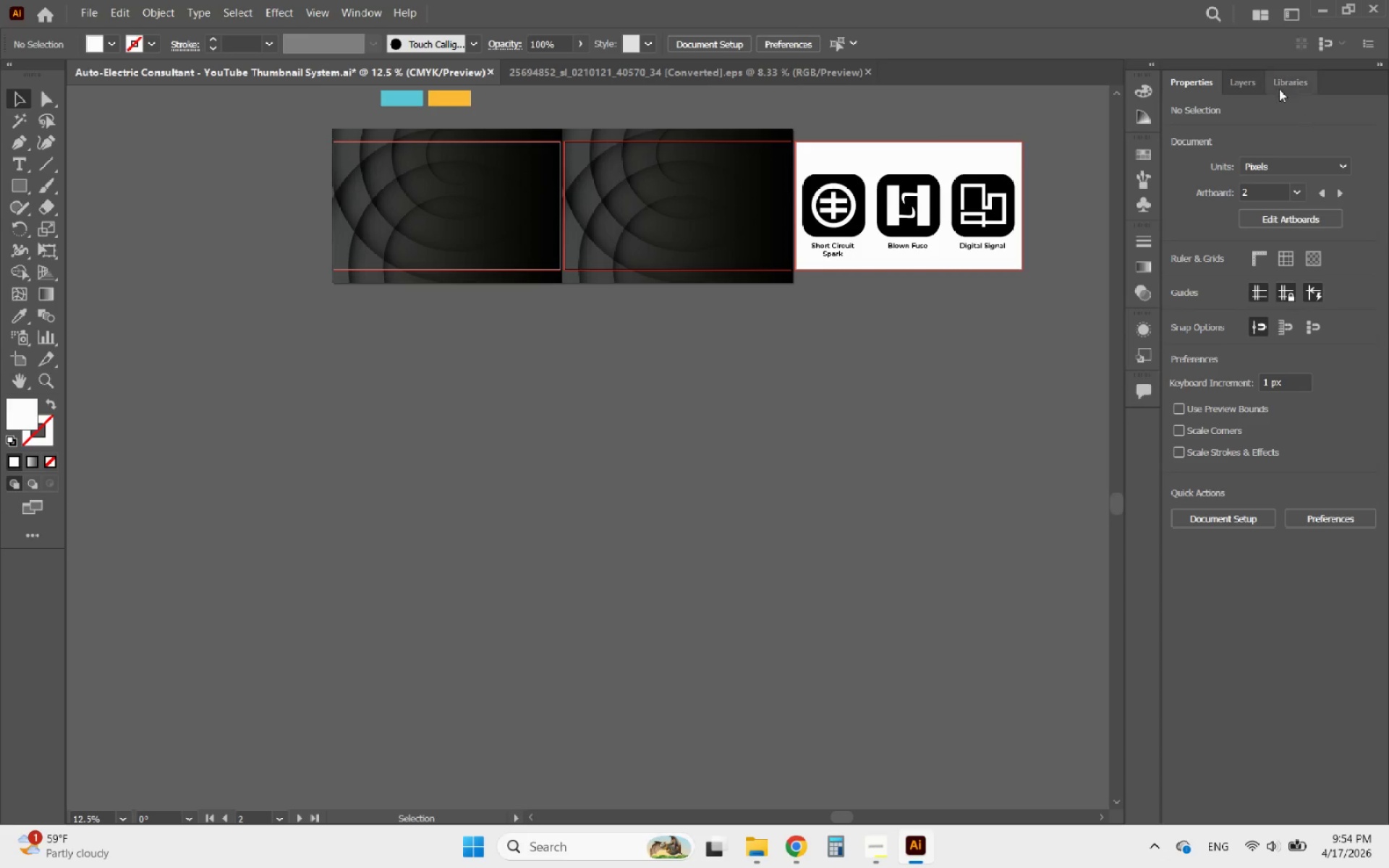 
left_click([1257, 82])
 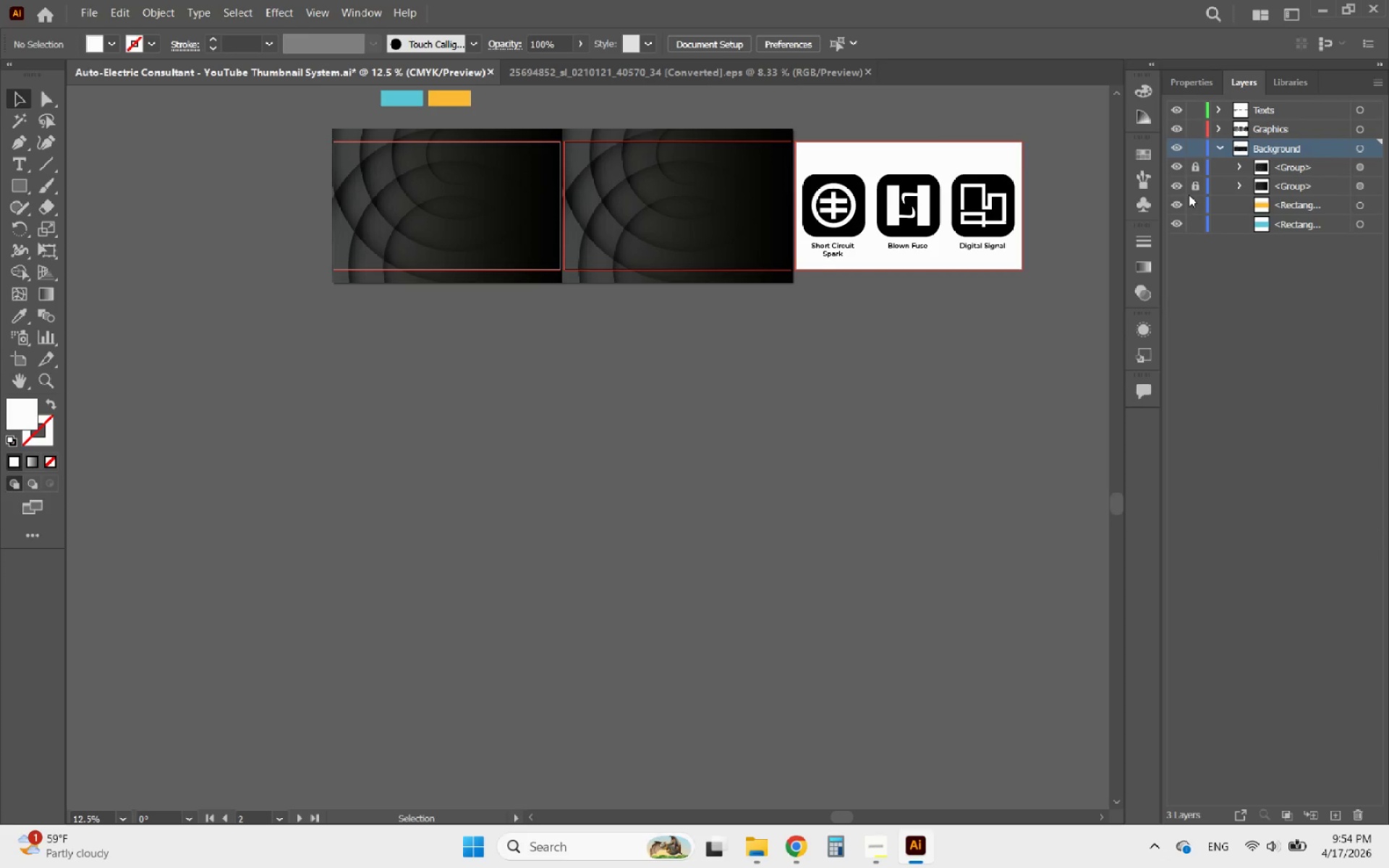 
left_click([1194, 187])
 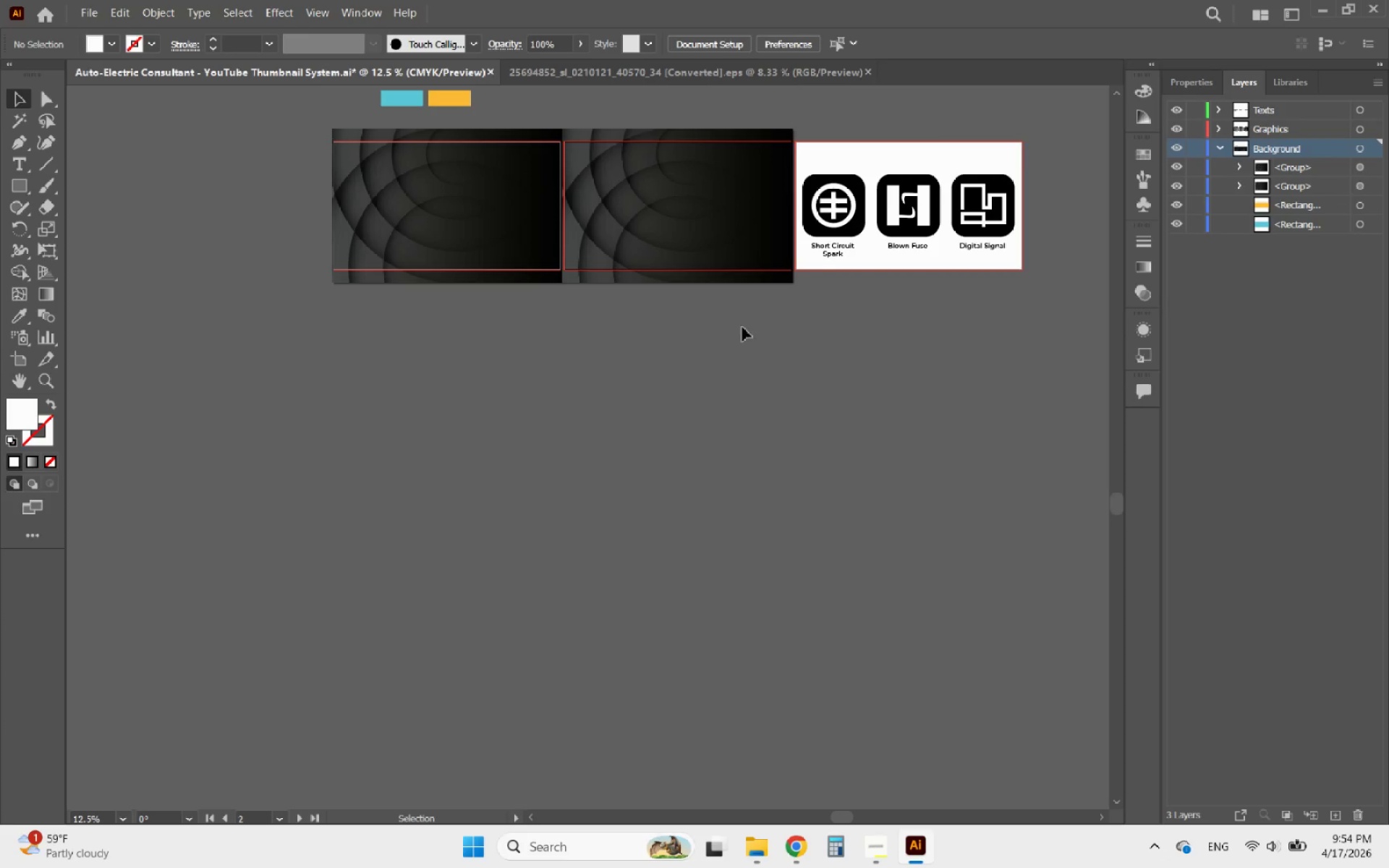 
left_click_drag(start_coordinate=[692, 335], to_coordinate=[509, 214])
 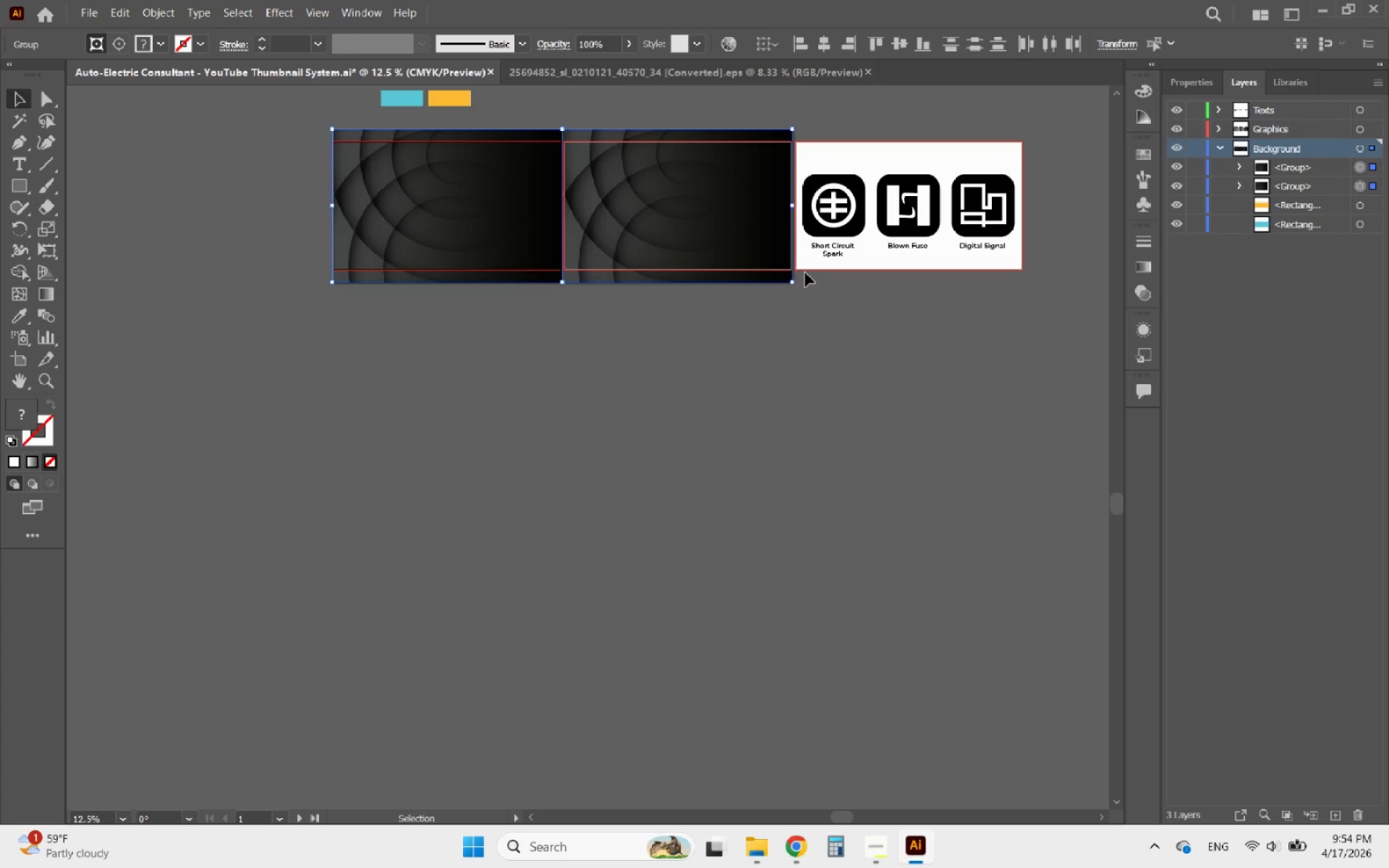 
wait(15.33)
 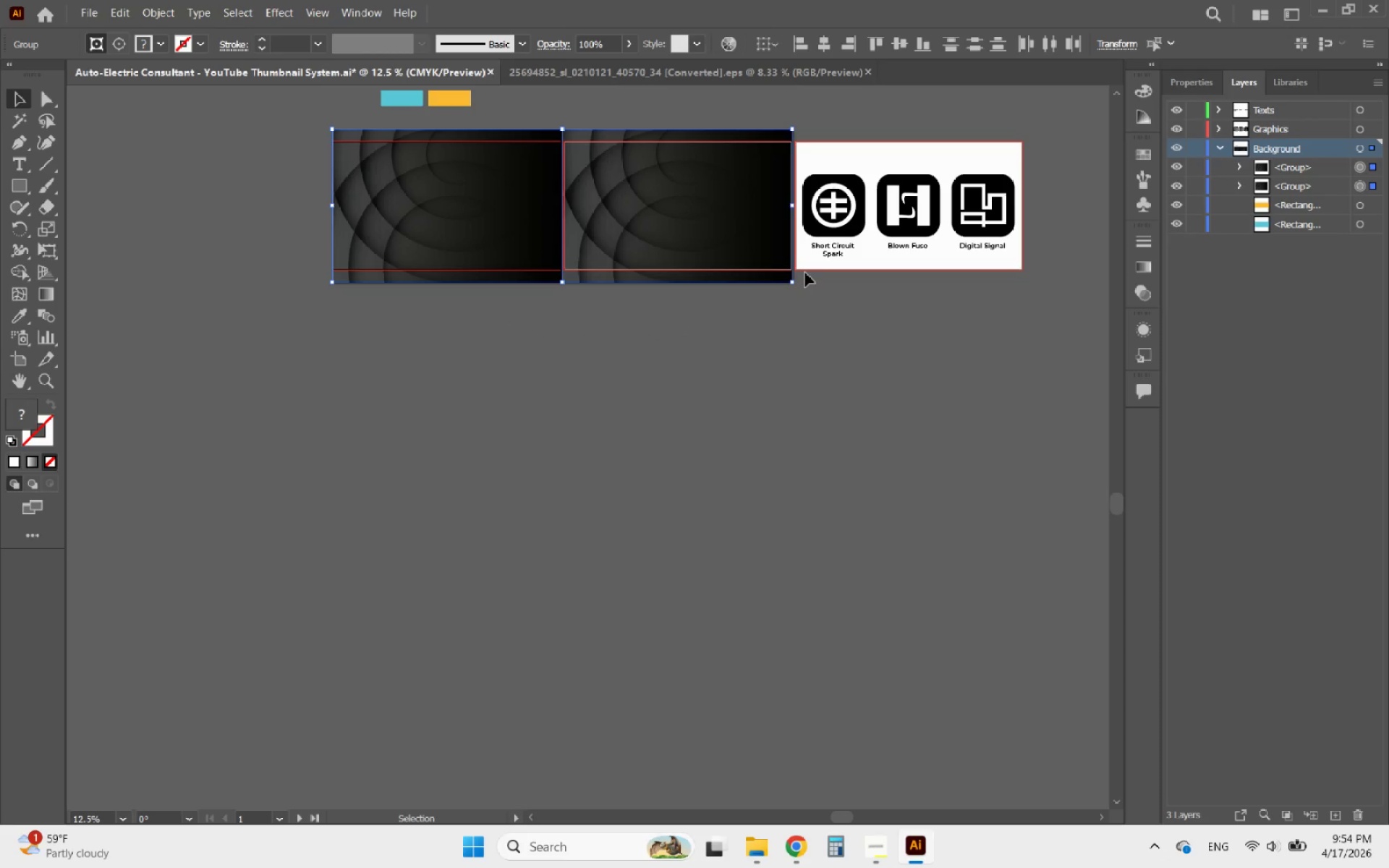 
left_click([1172, 87])
 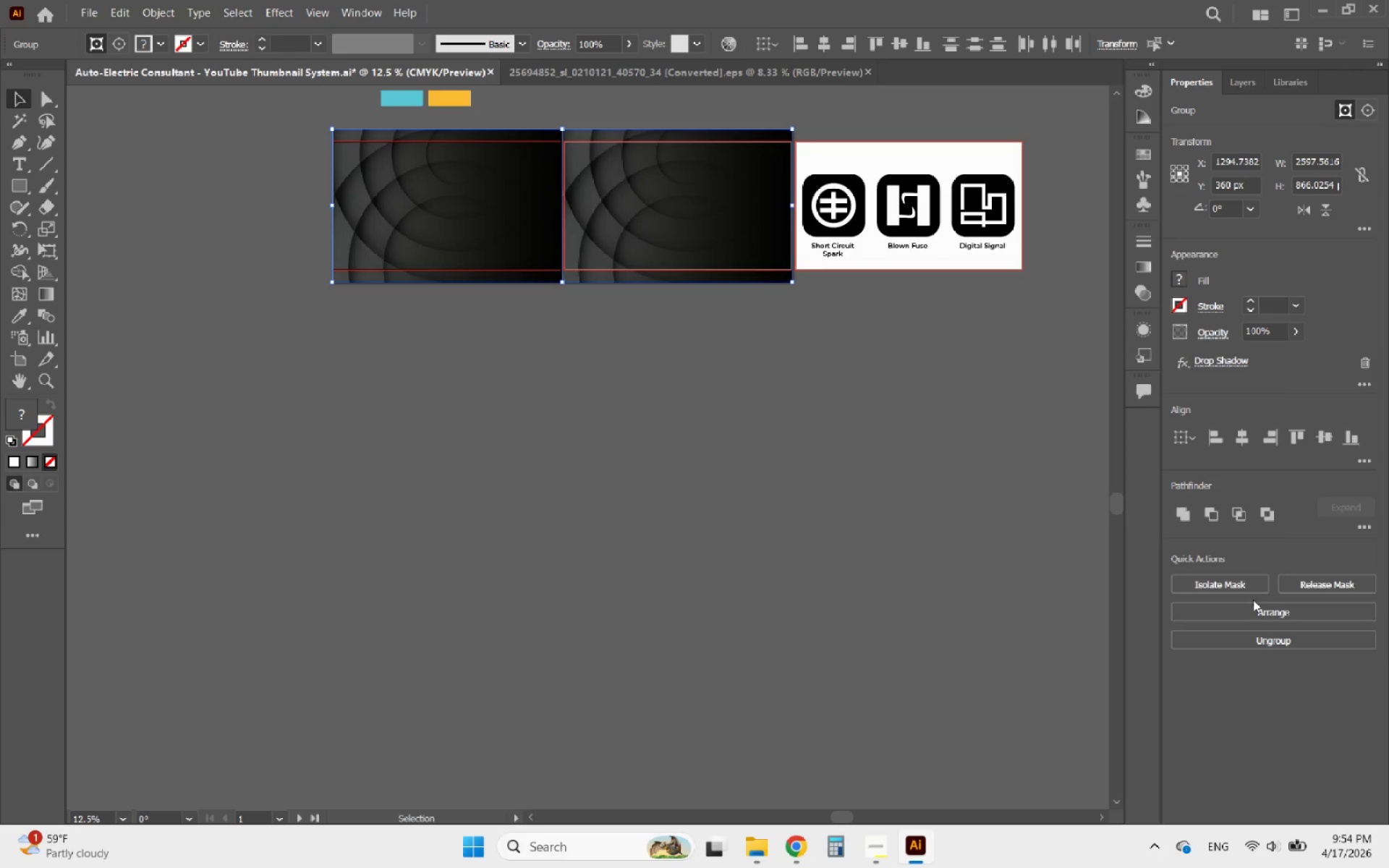 
left_click([1280, 643])
 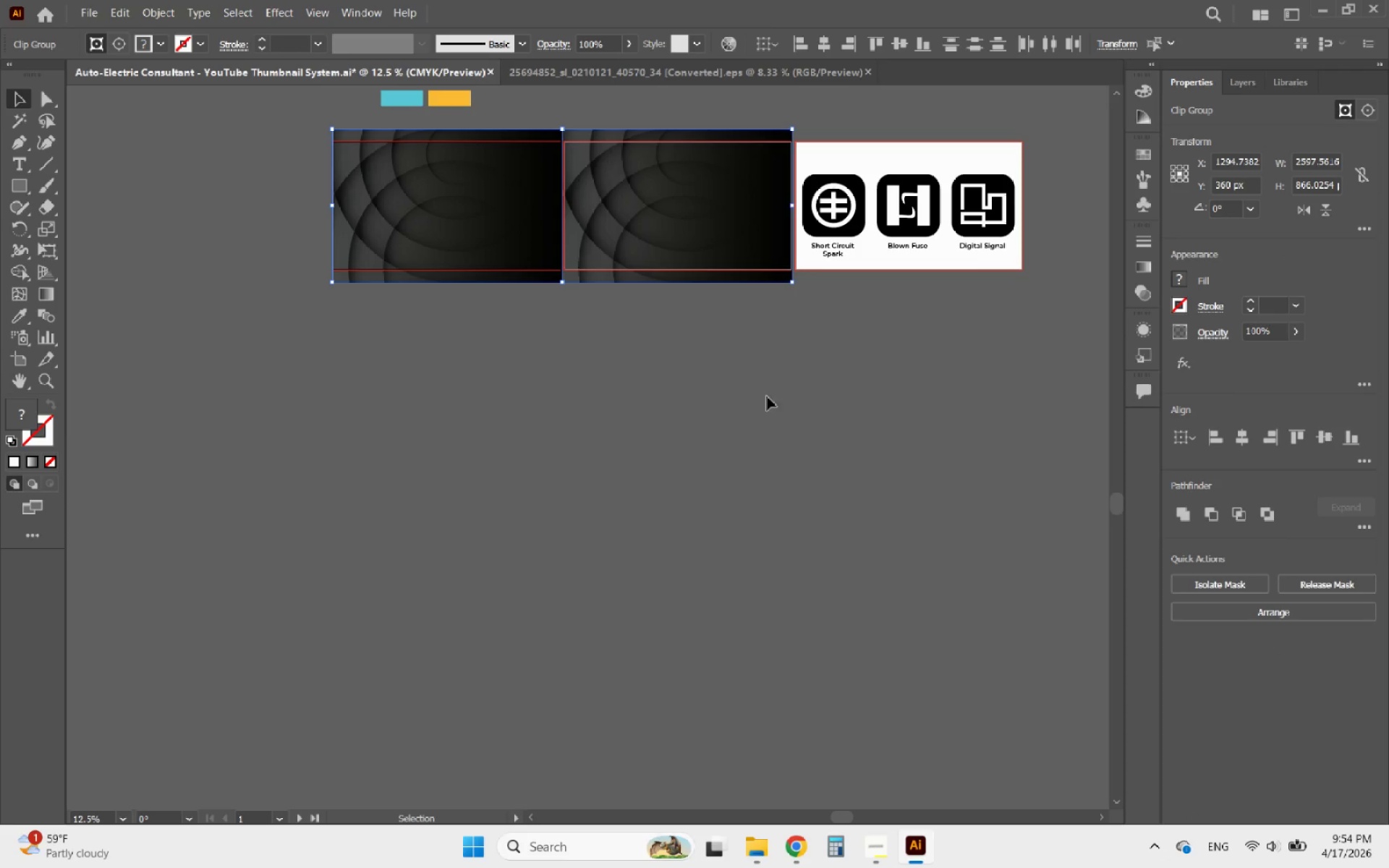 
left_click([761, 396])
 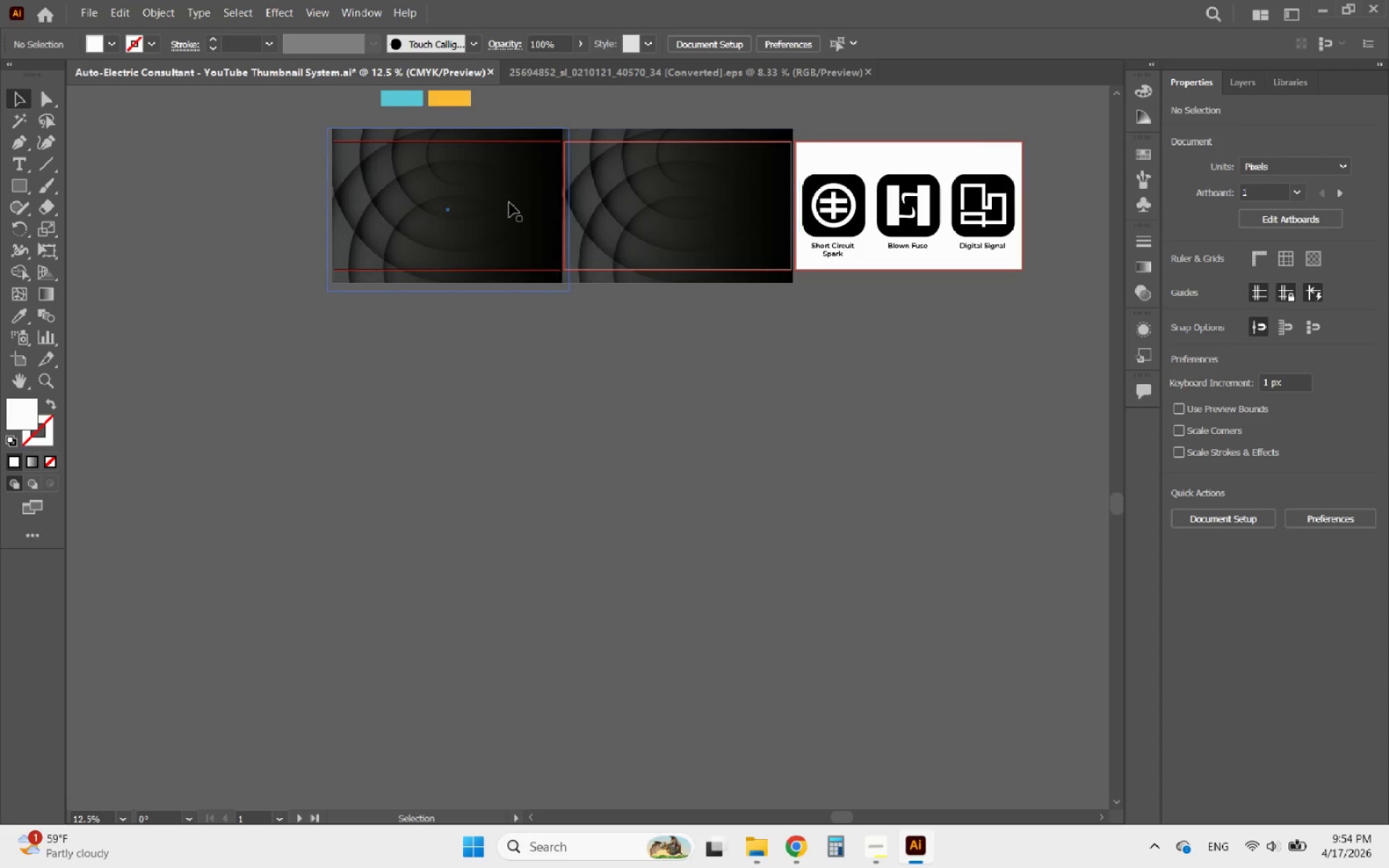 
left_click([476, 172])
 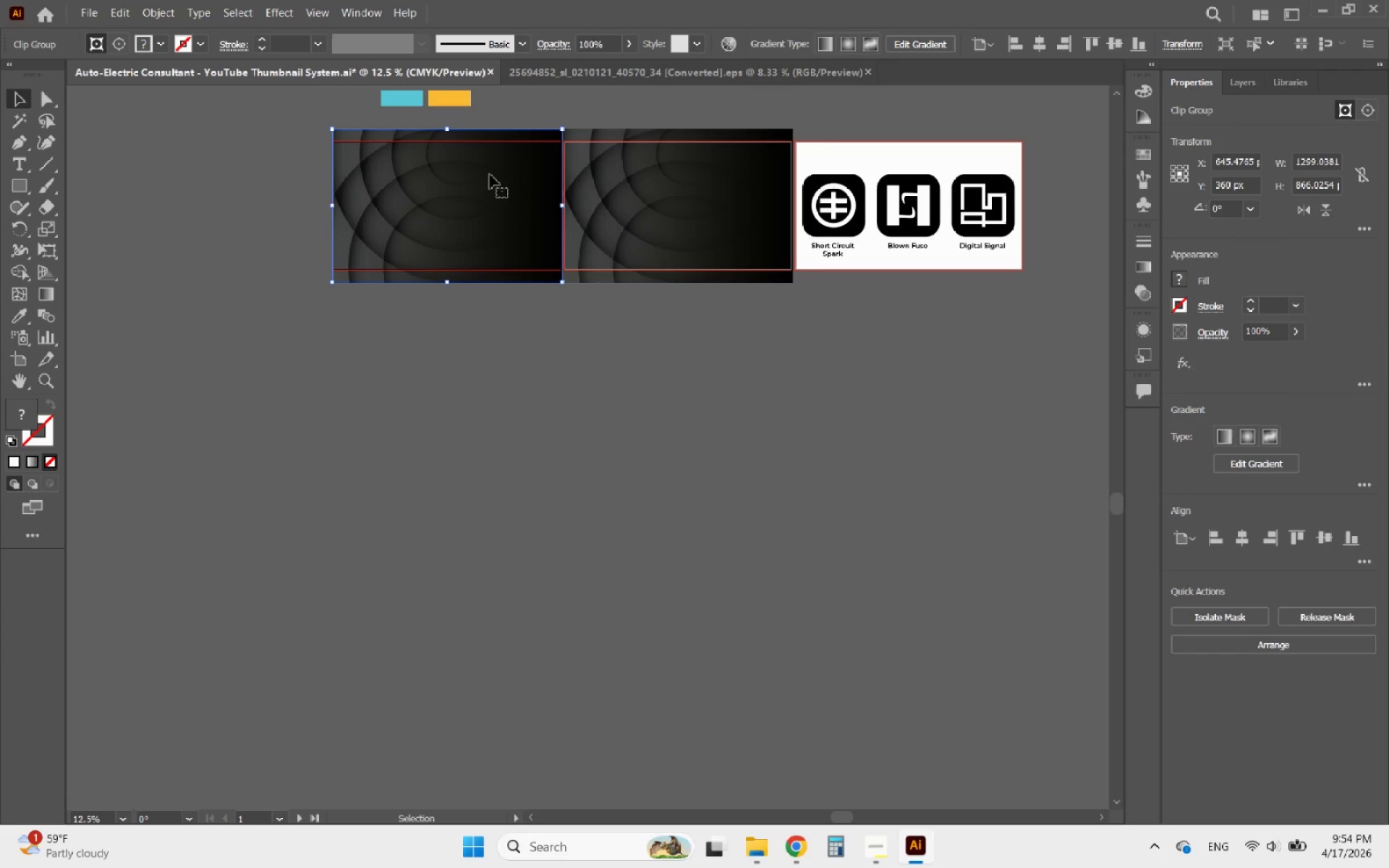 
hold_key(key=AltLeft, duration=2.81)
scroll: coordinate [226, 195], scroll_direction: up, amount: 9.0
 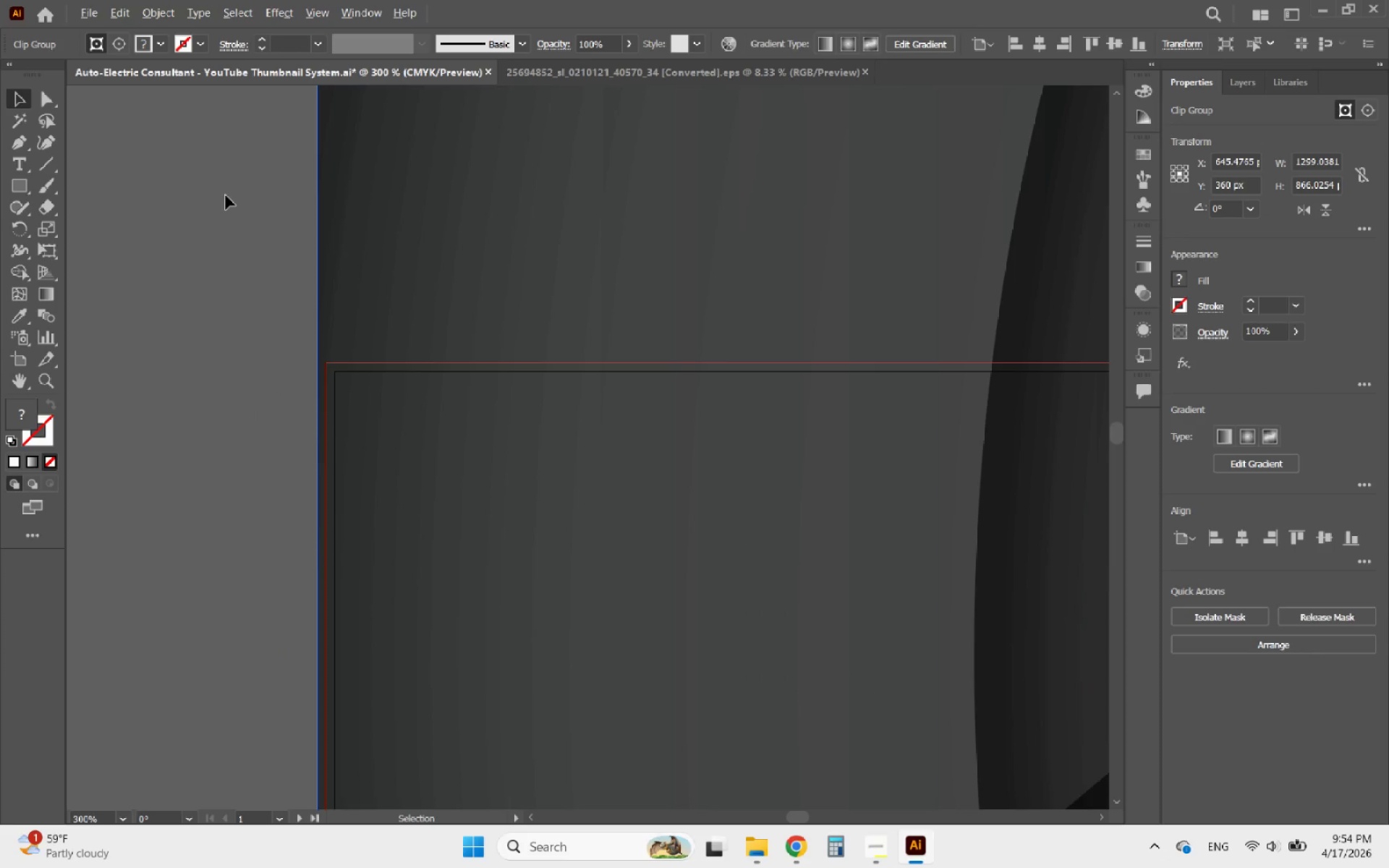 
scroll: coordinate [251, 215], scroll_direction: down, amount: 8.0
 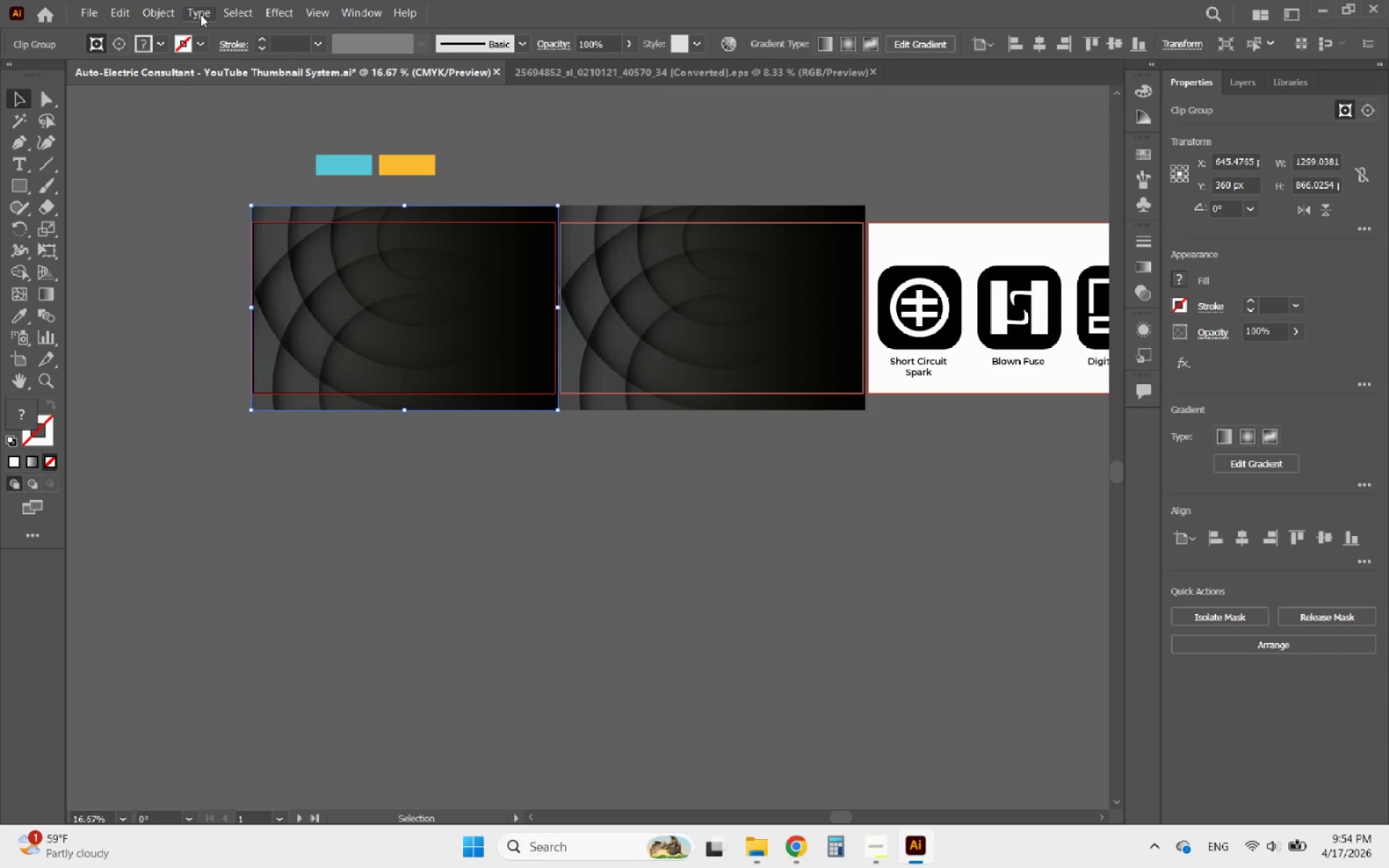 
left_click([158, 14])
 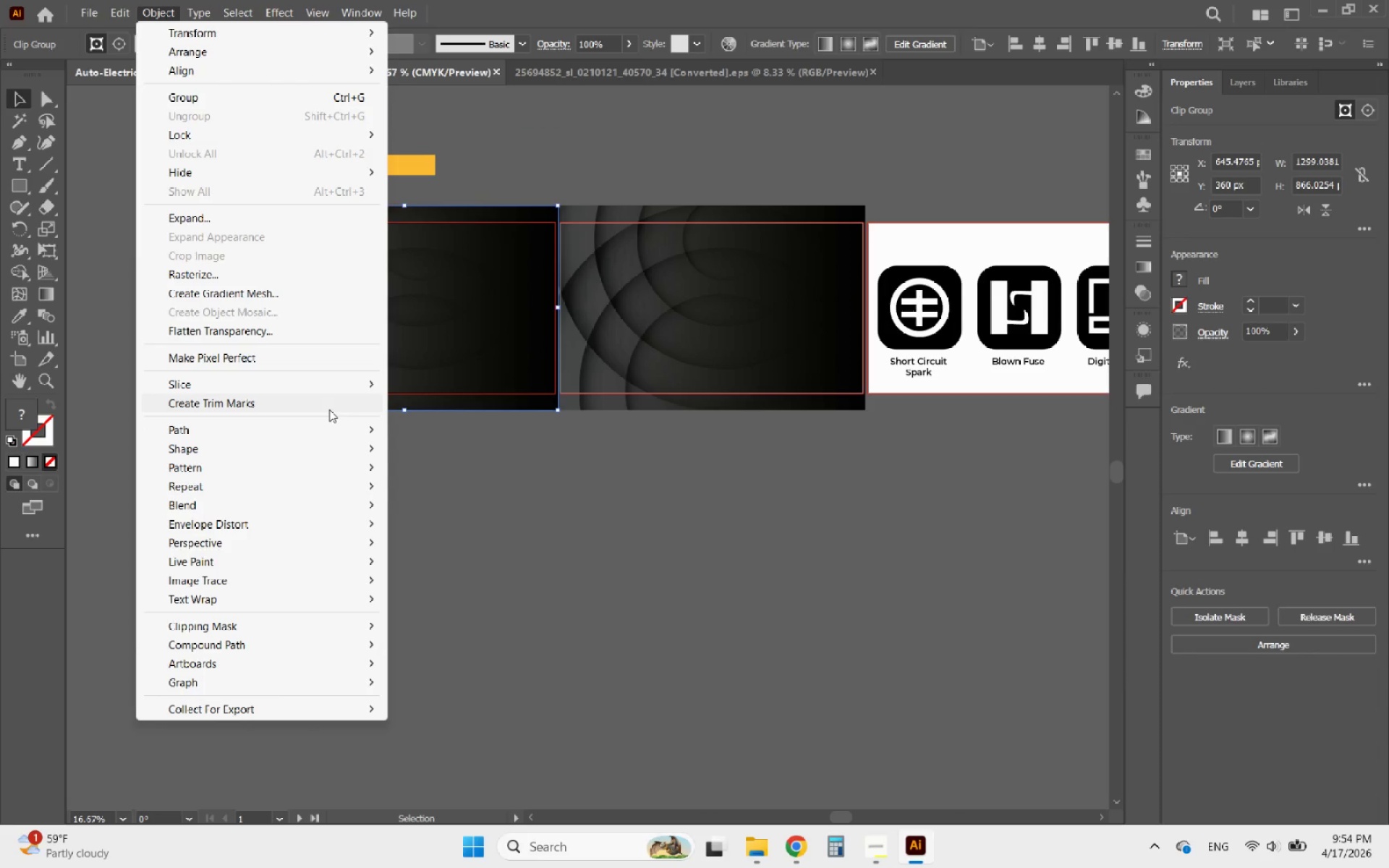 
mouse_move([352, 405])
 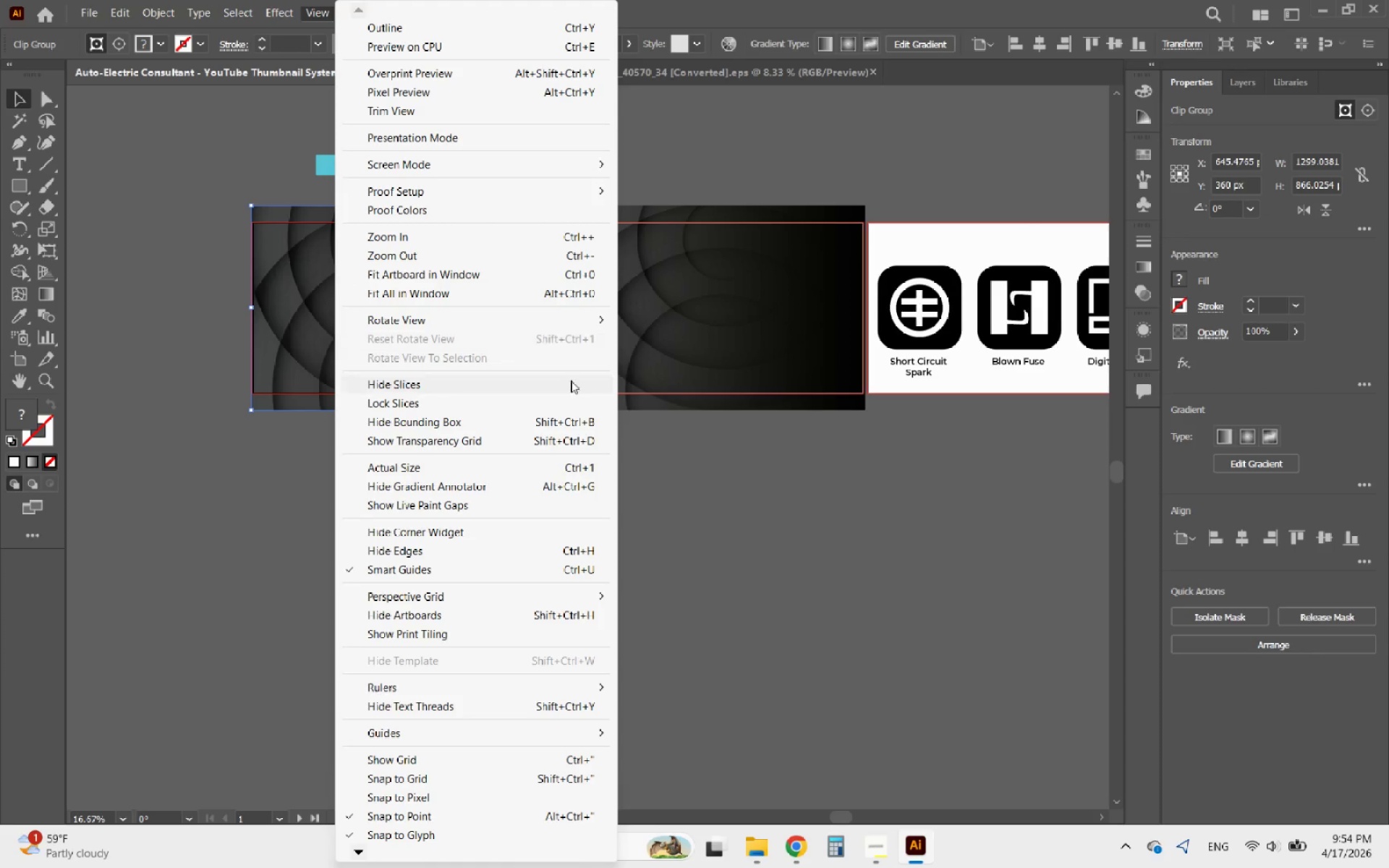 
scroll: coordinate [538, 723], scroll_direction: down, amount: 11.0
 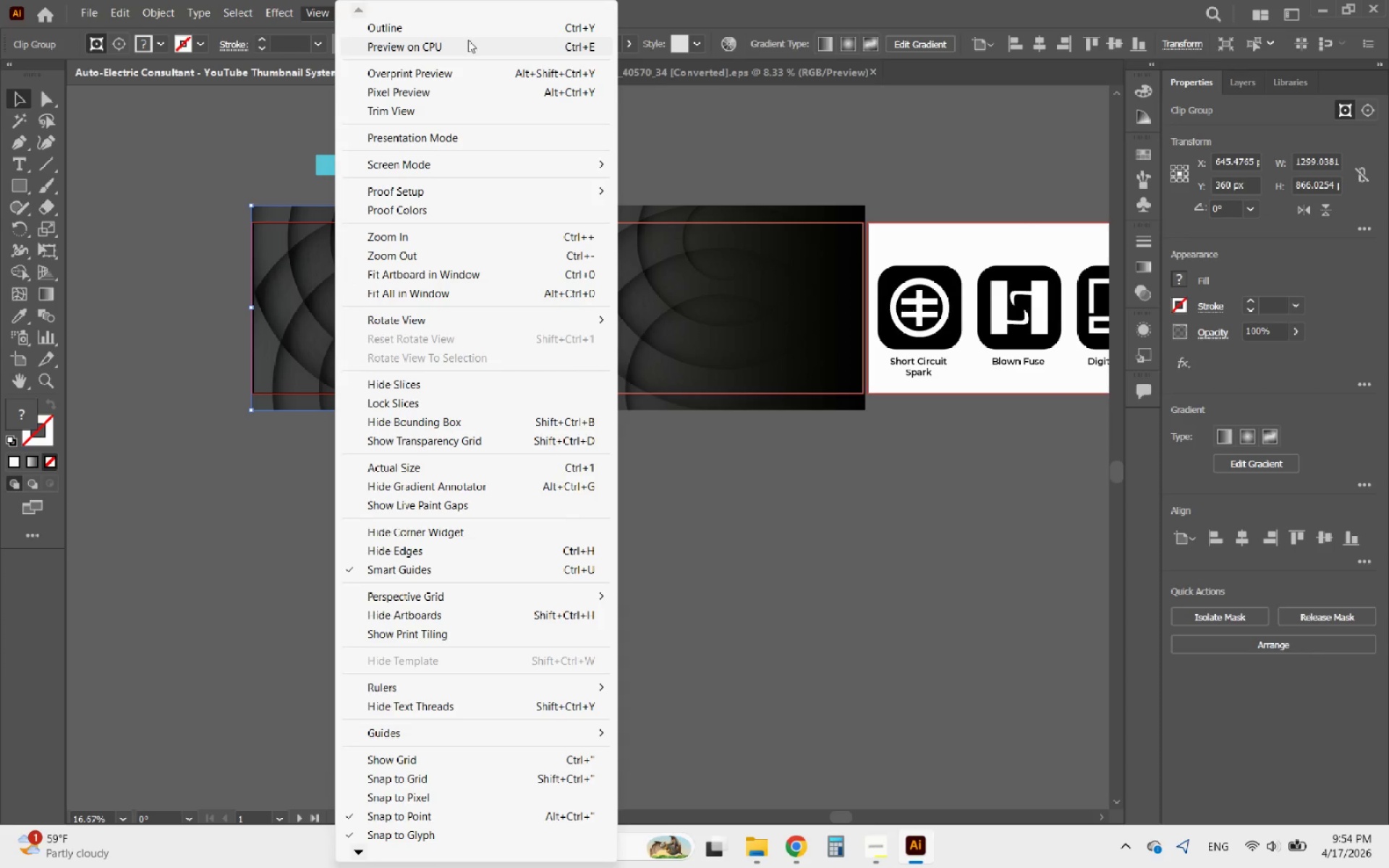 
left_click_drag(start_coordinate=[475, 28], to_coordinate=[554, 145])
 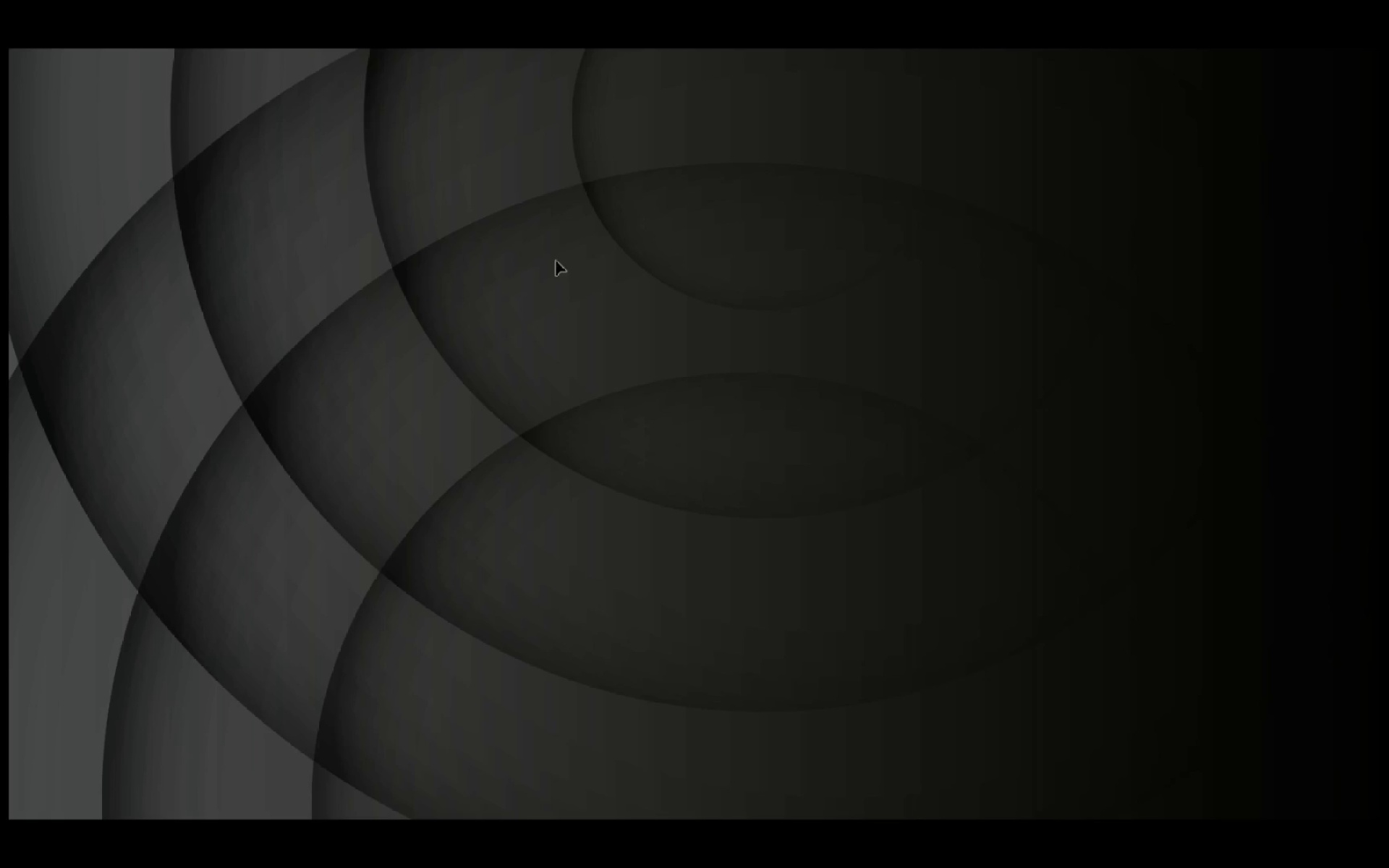 
key(Escape)
 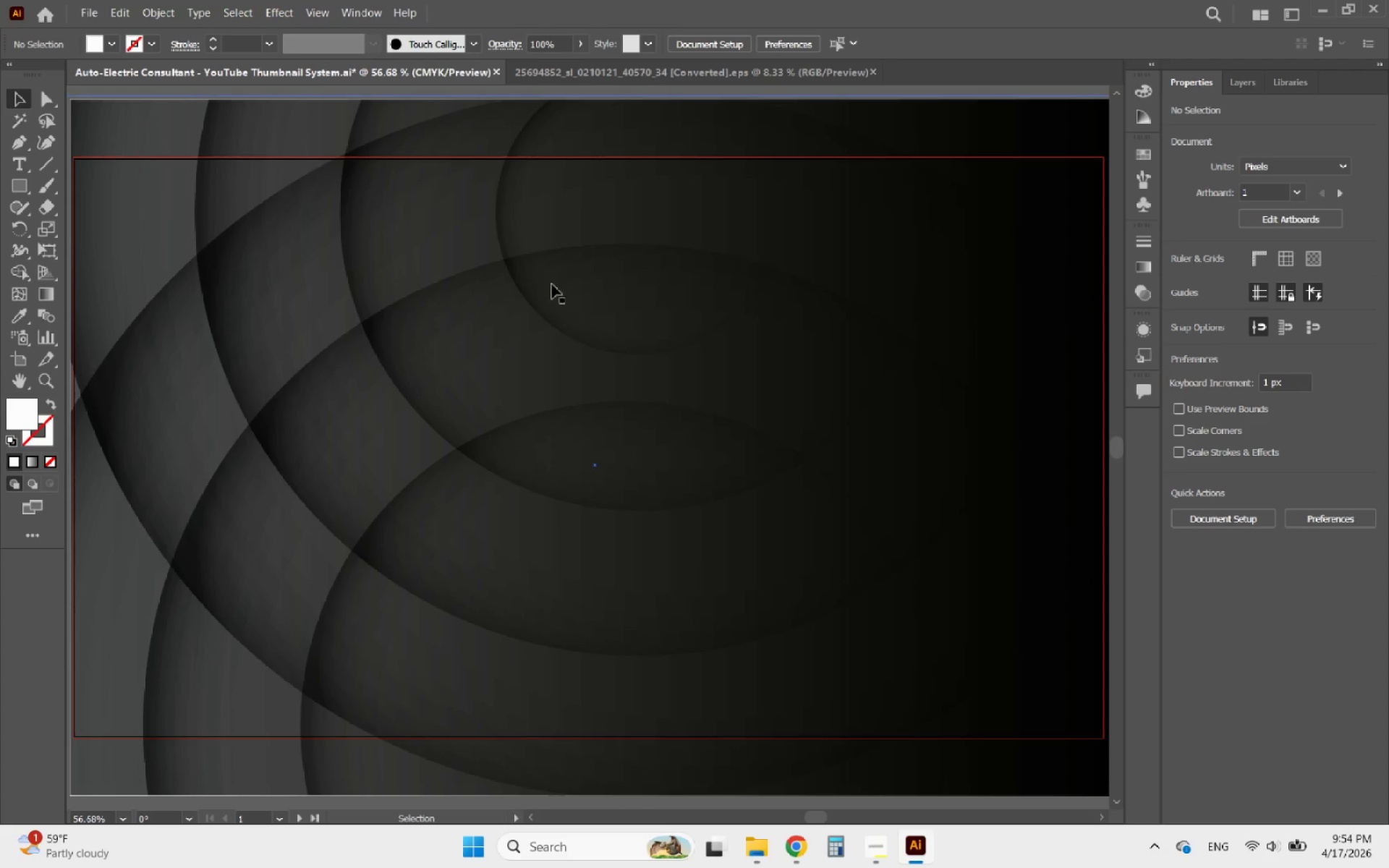 
hold_key(key=AltLeft, duration=0.59)
scroll: coordinate [551, 285], scroll_direction: down, amount: 4.0
 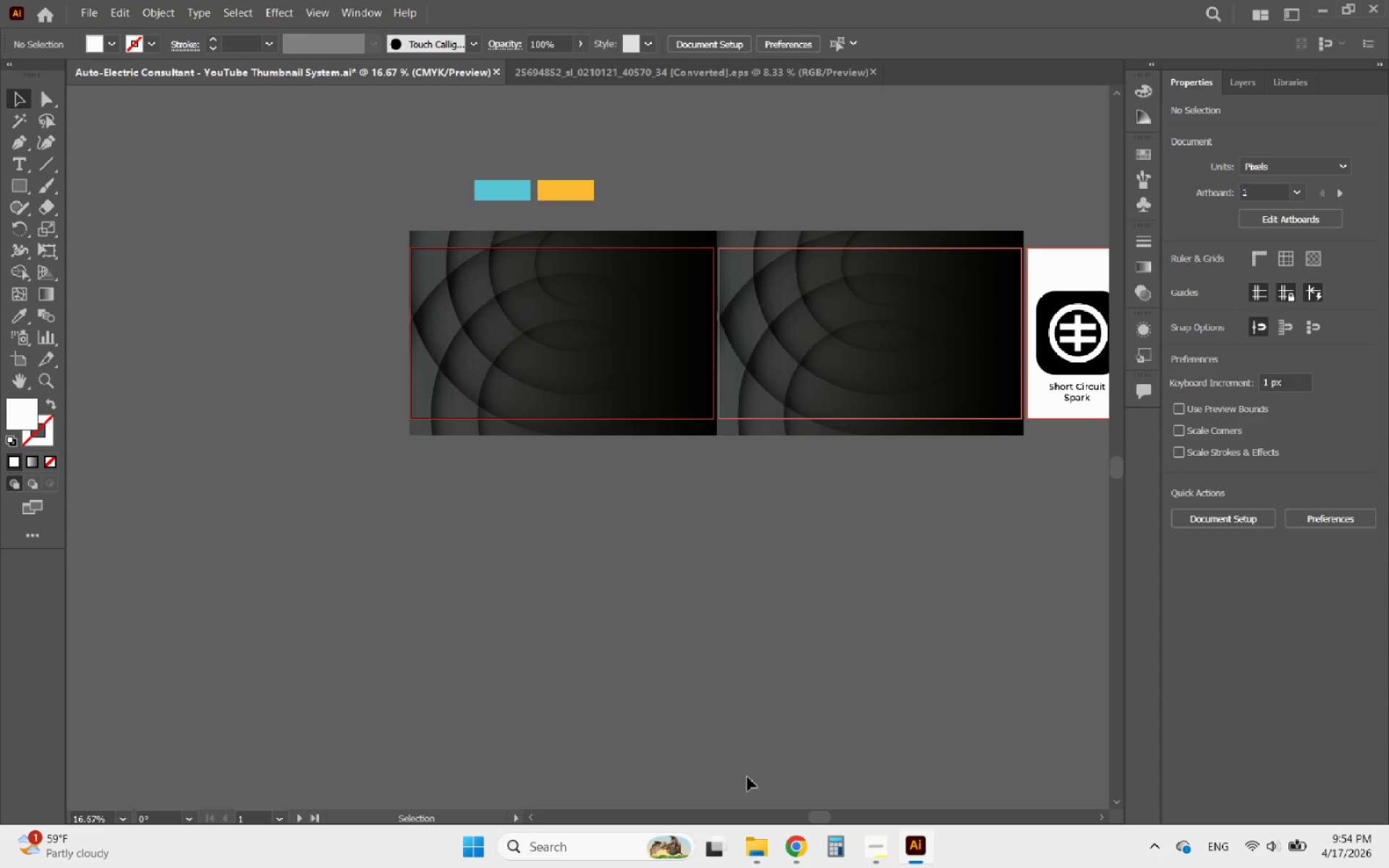 
left_click([799, 851])
 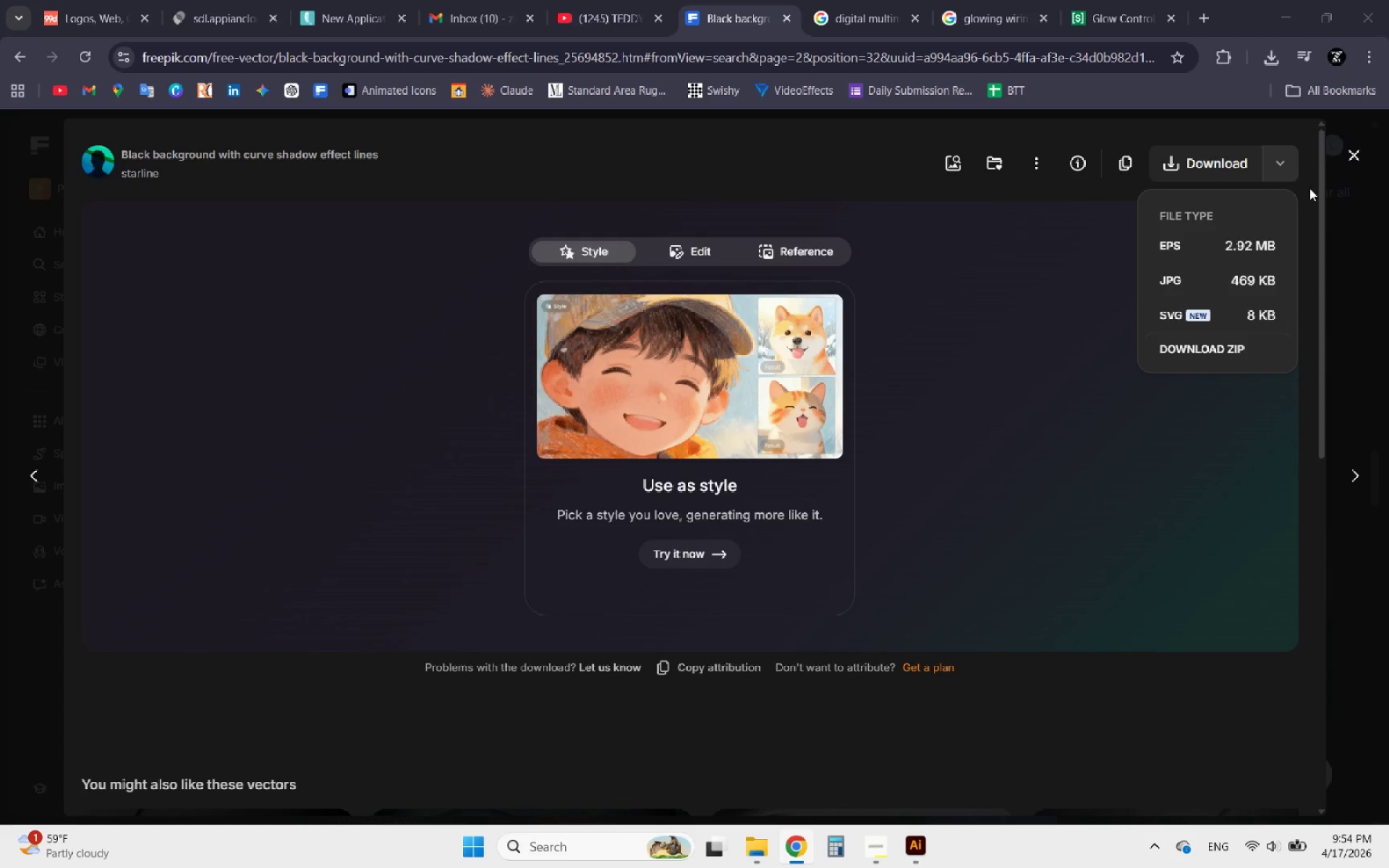 
left_click([1350, 157])
 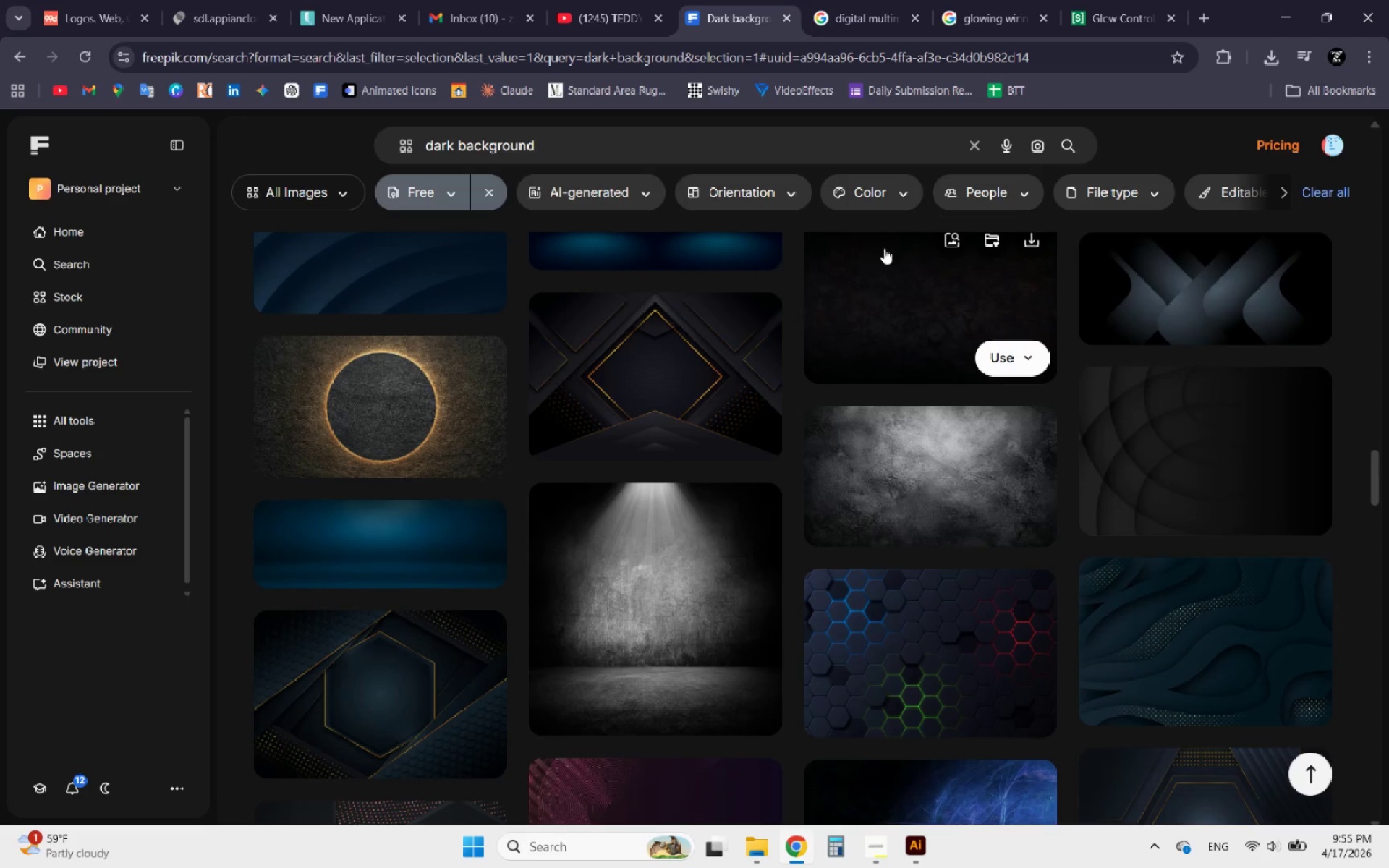 
scroll: coordinate [882, 250], scroll_direction: down, amount: 2.0
 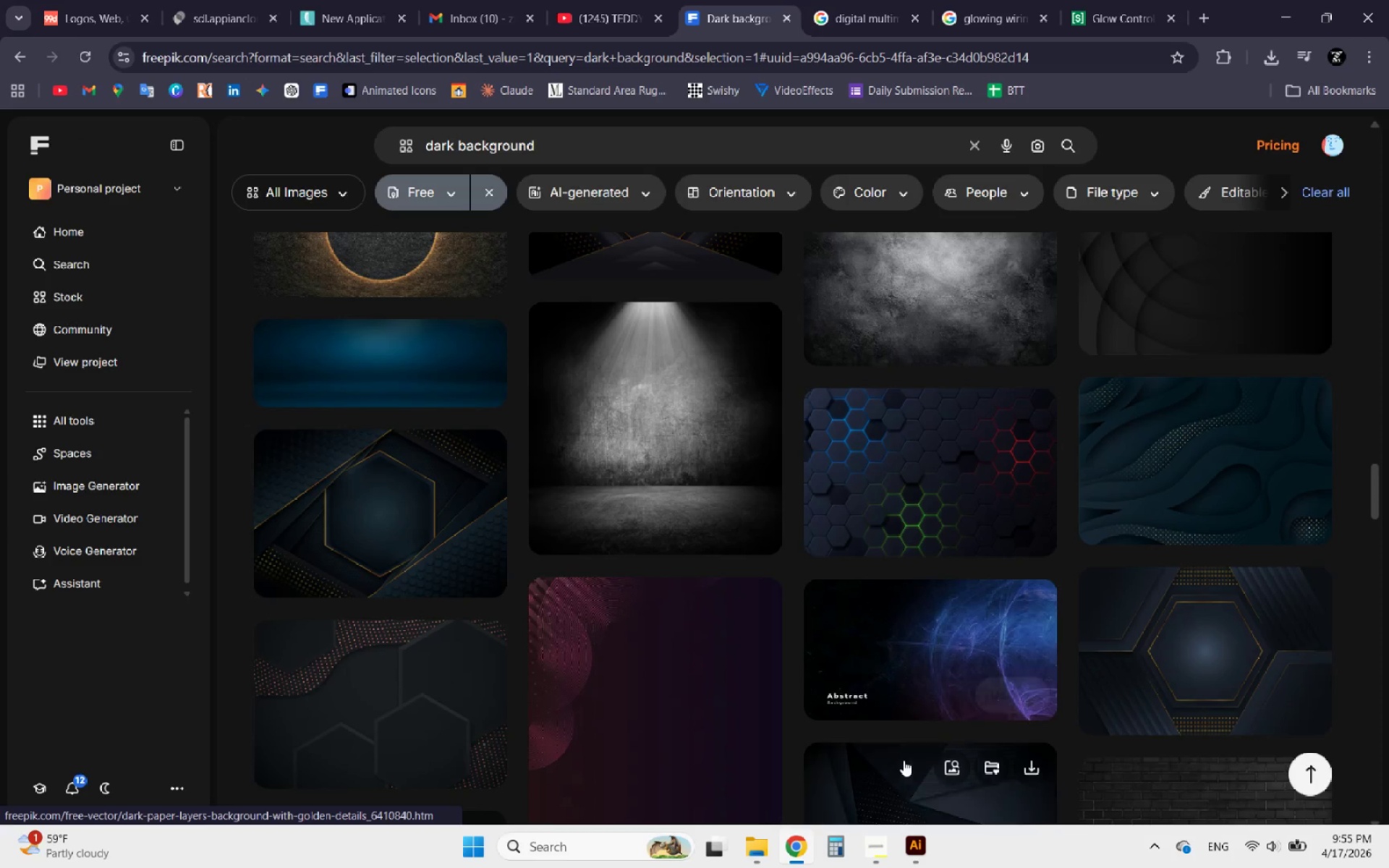 
left_click([915, 853])
 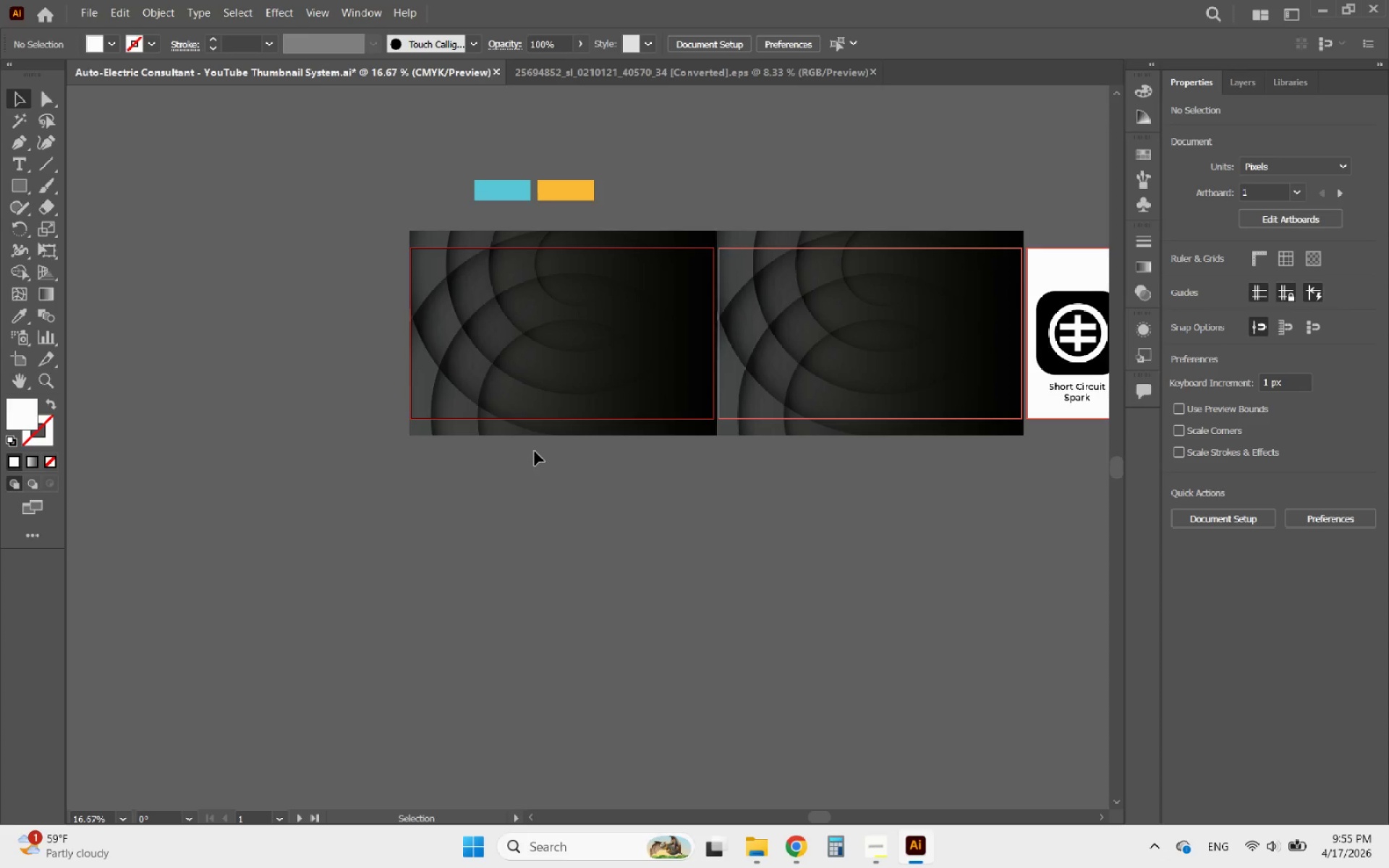 
left_click([482, 381])
 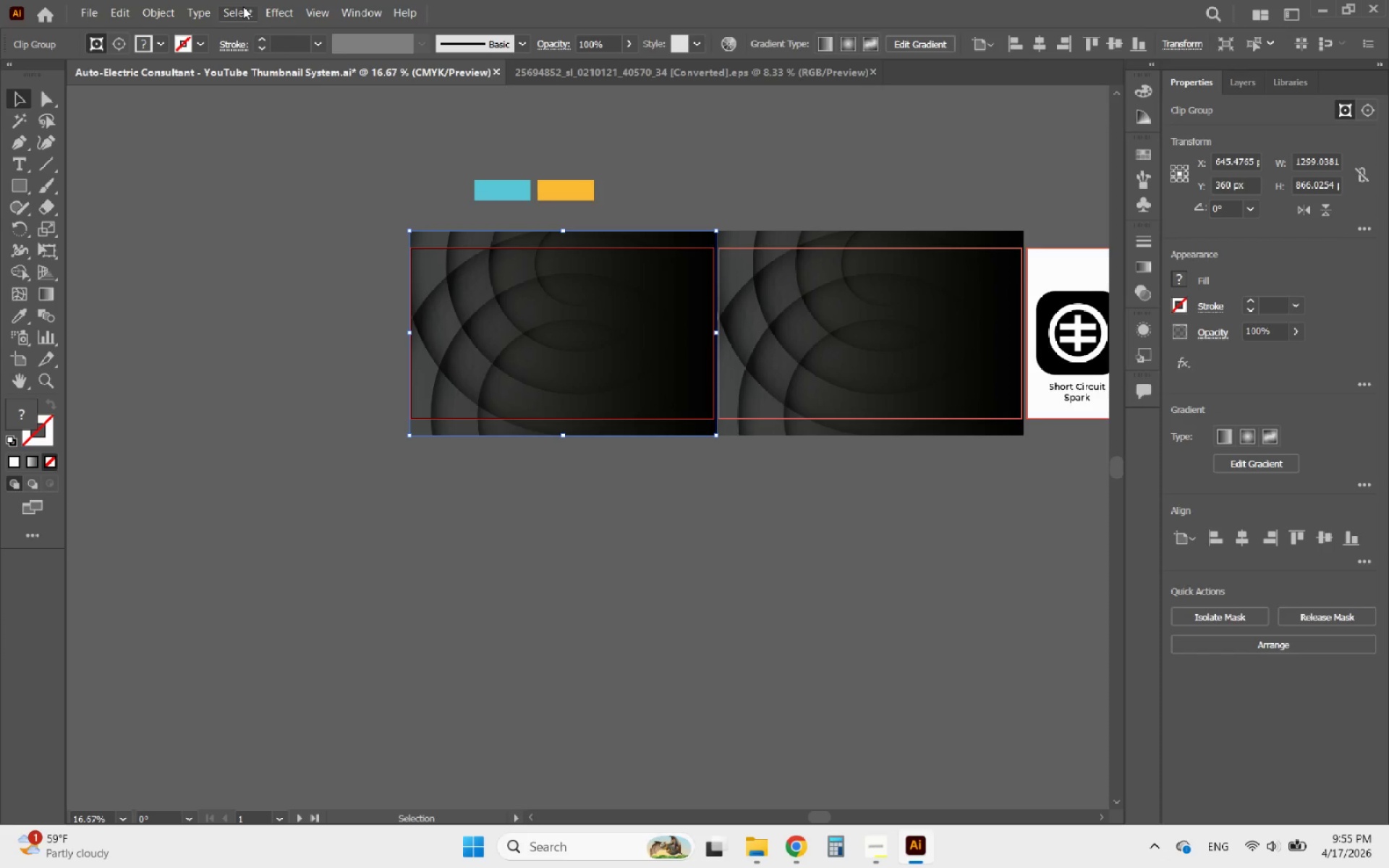 
left_click([149, 11])
 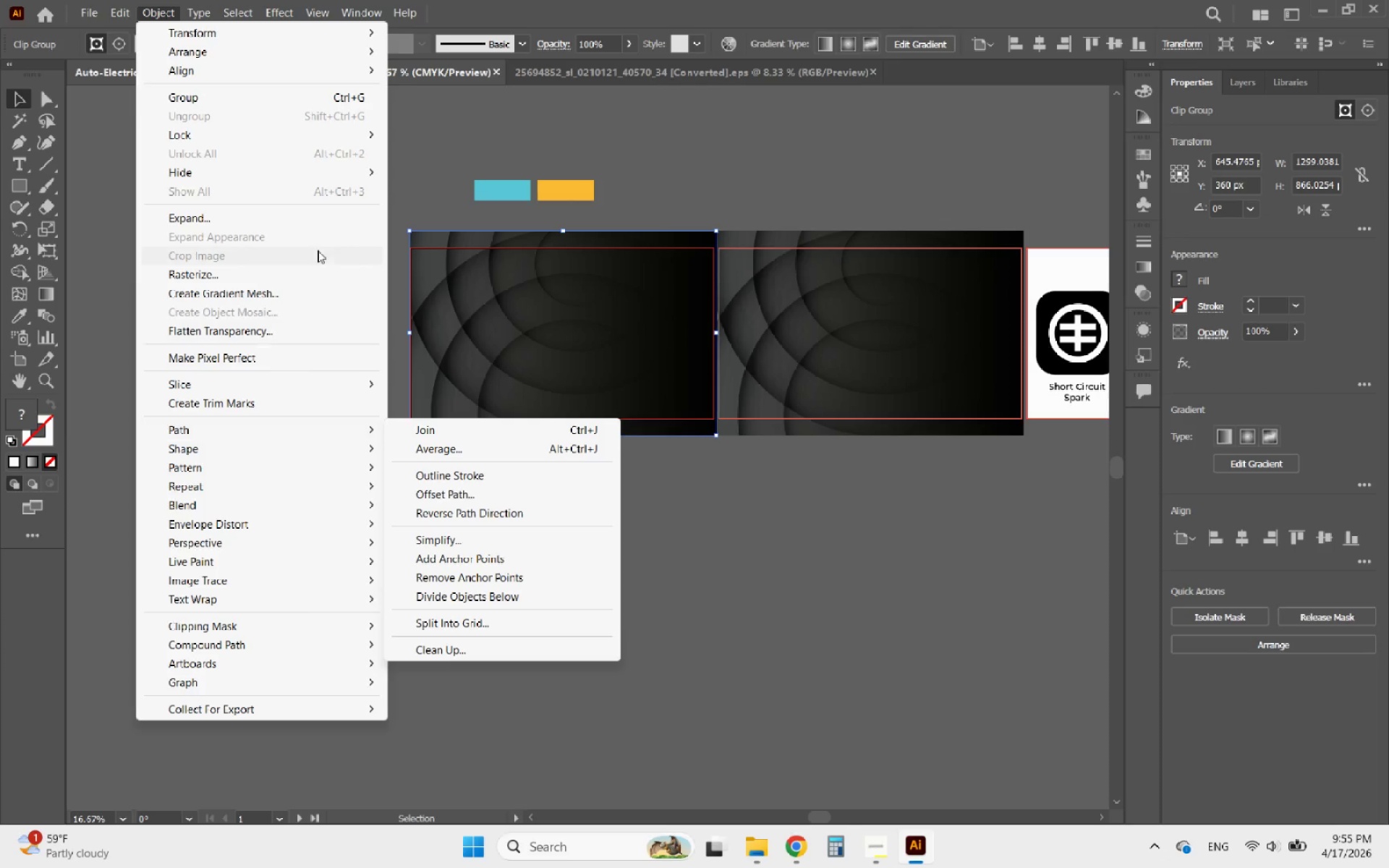 
wait(17.55)
 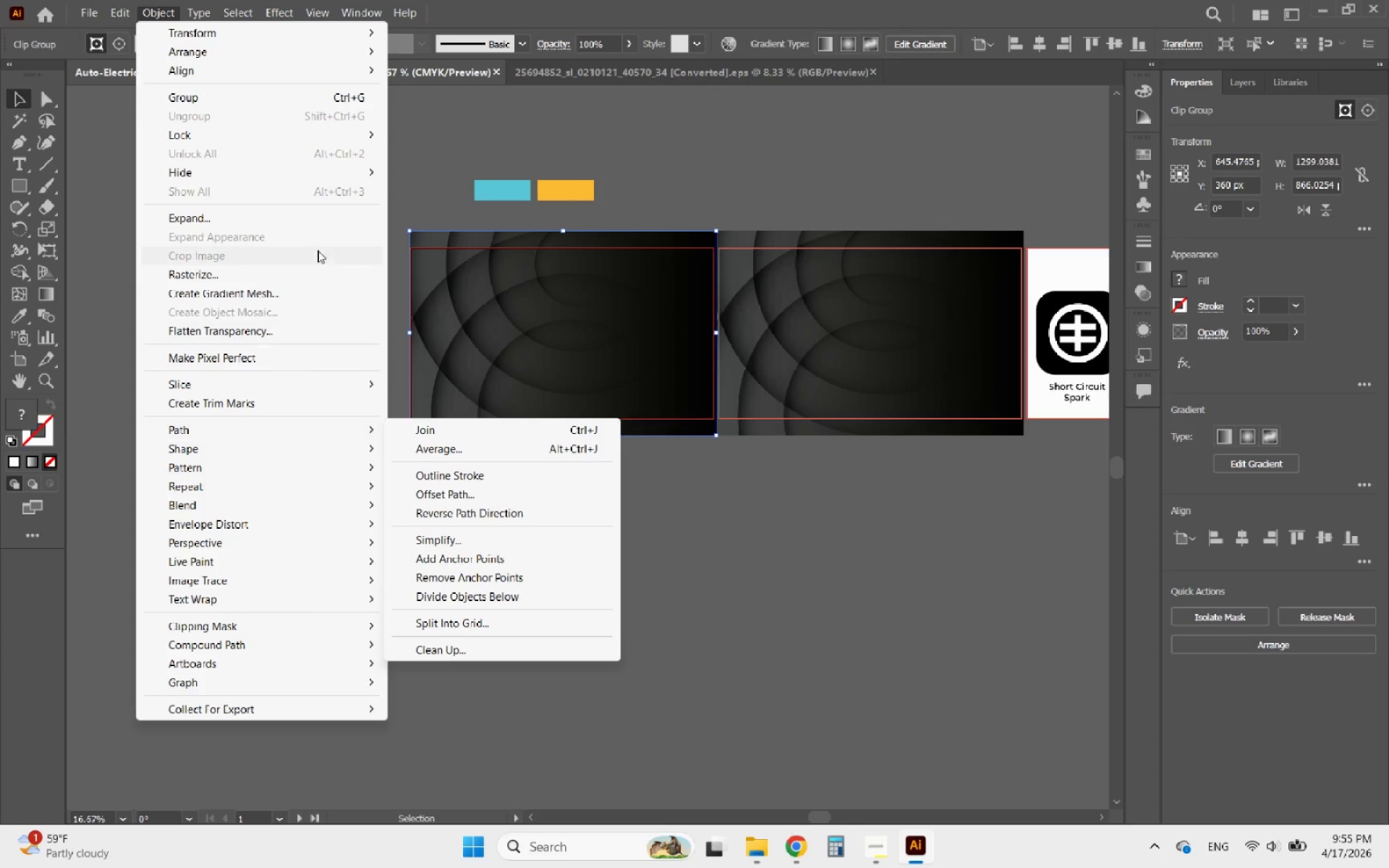 
mouse_move([273, 417])
 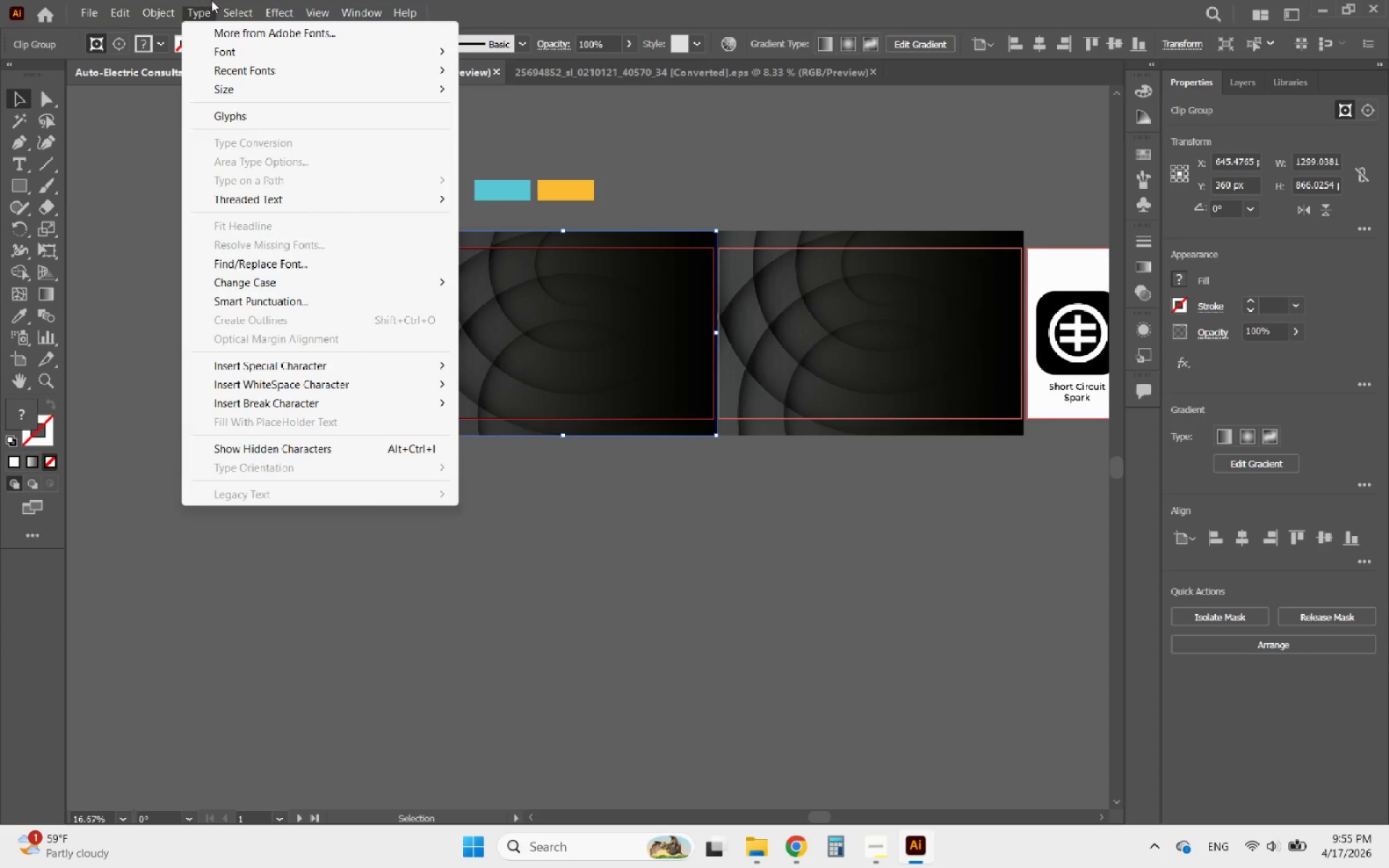 
mouse_move([268, 15])
 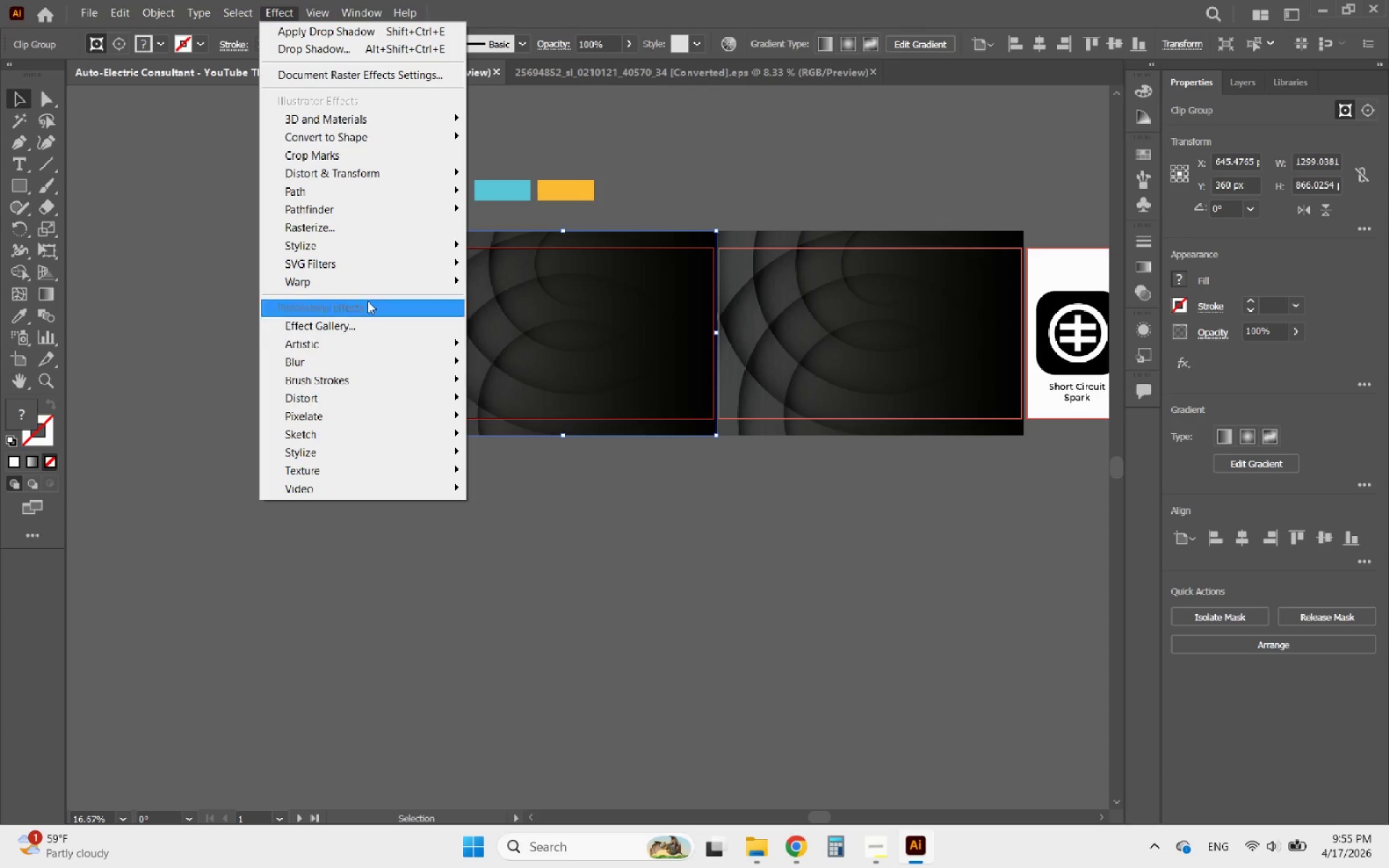 
mouse_move([384, 317])
 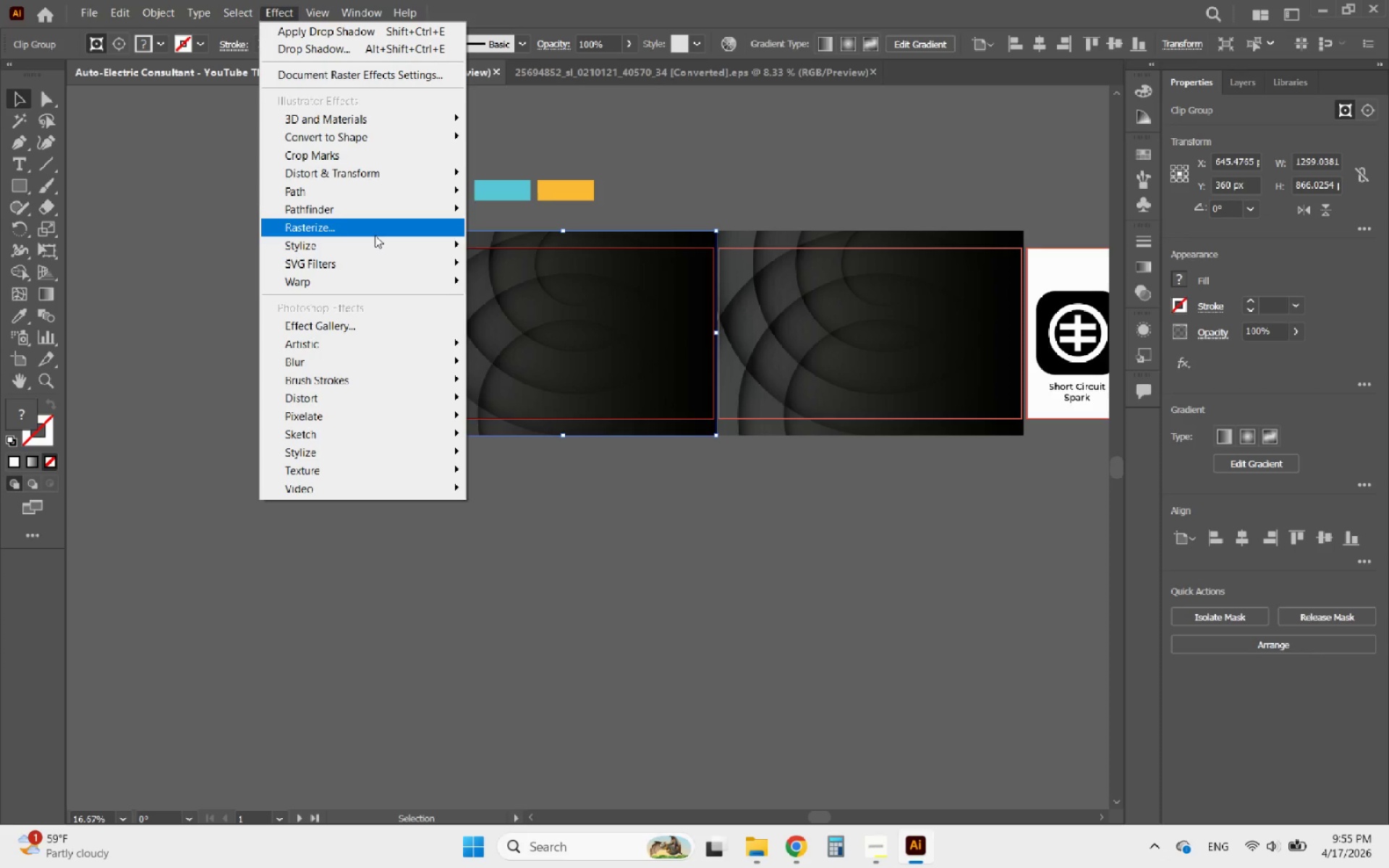 
left_click([375, 239])
 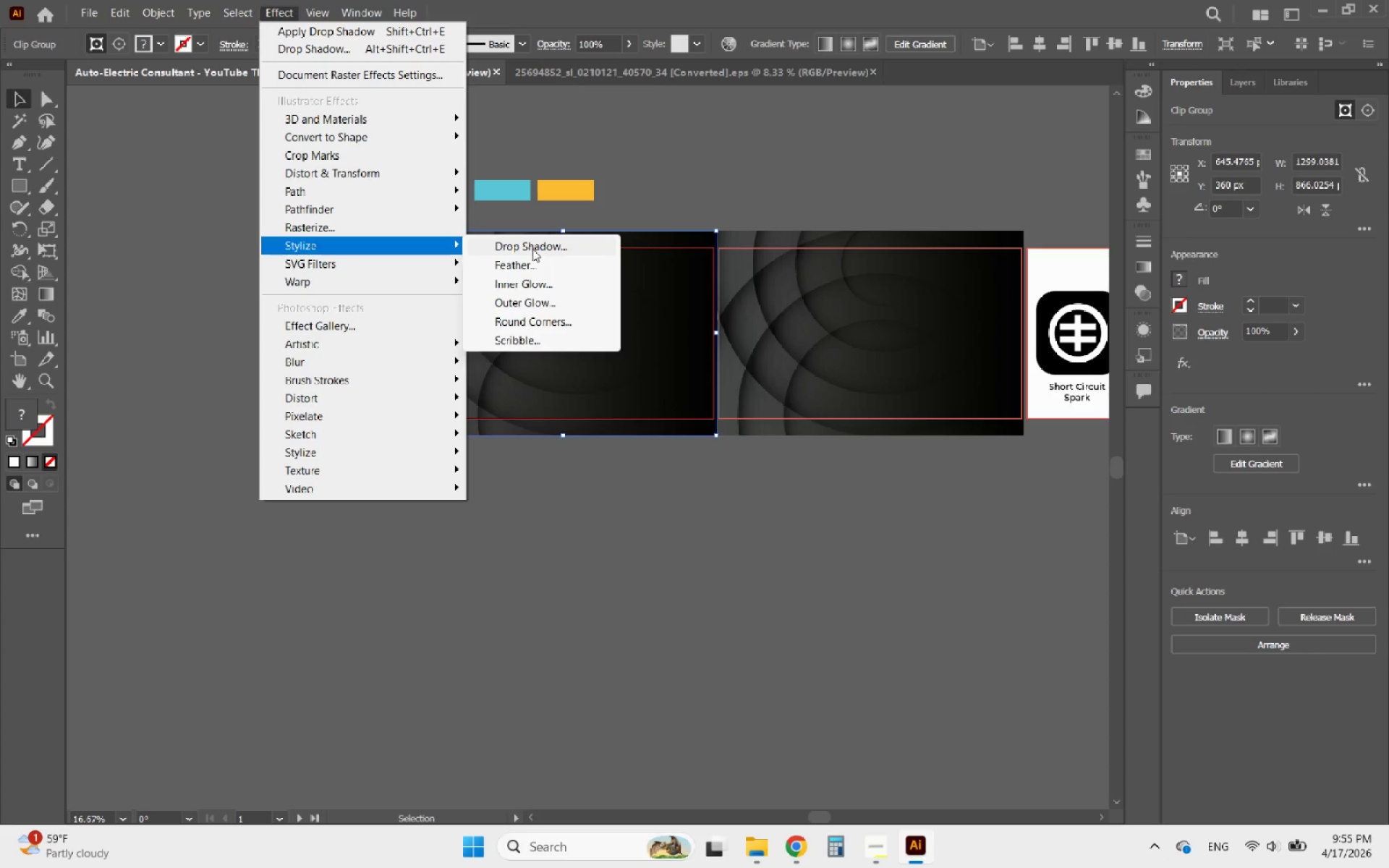 
wait(5.39)
 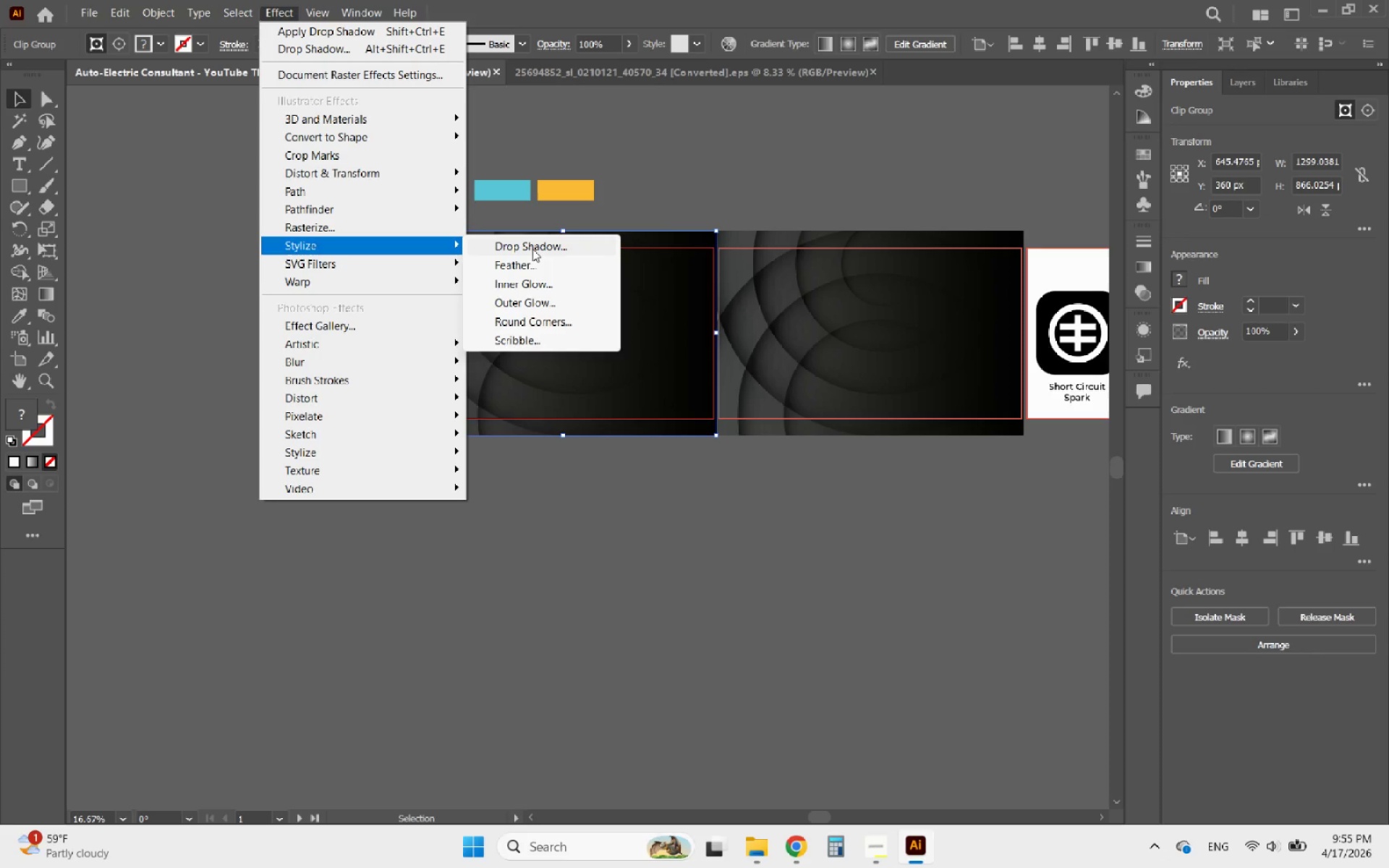 
left_click([533, 249])
 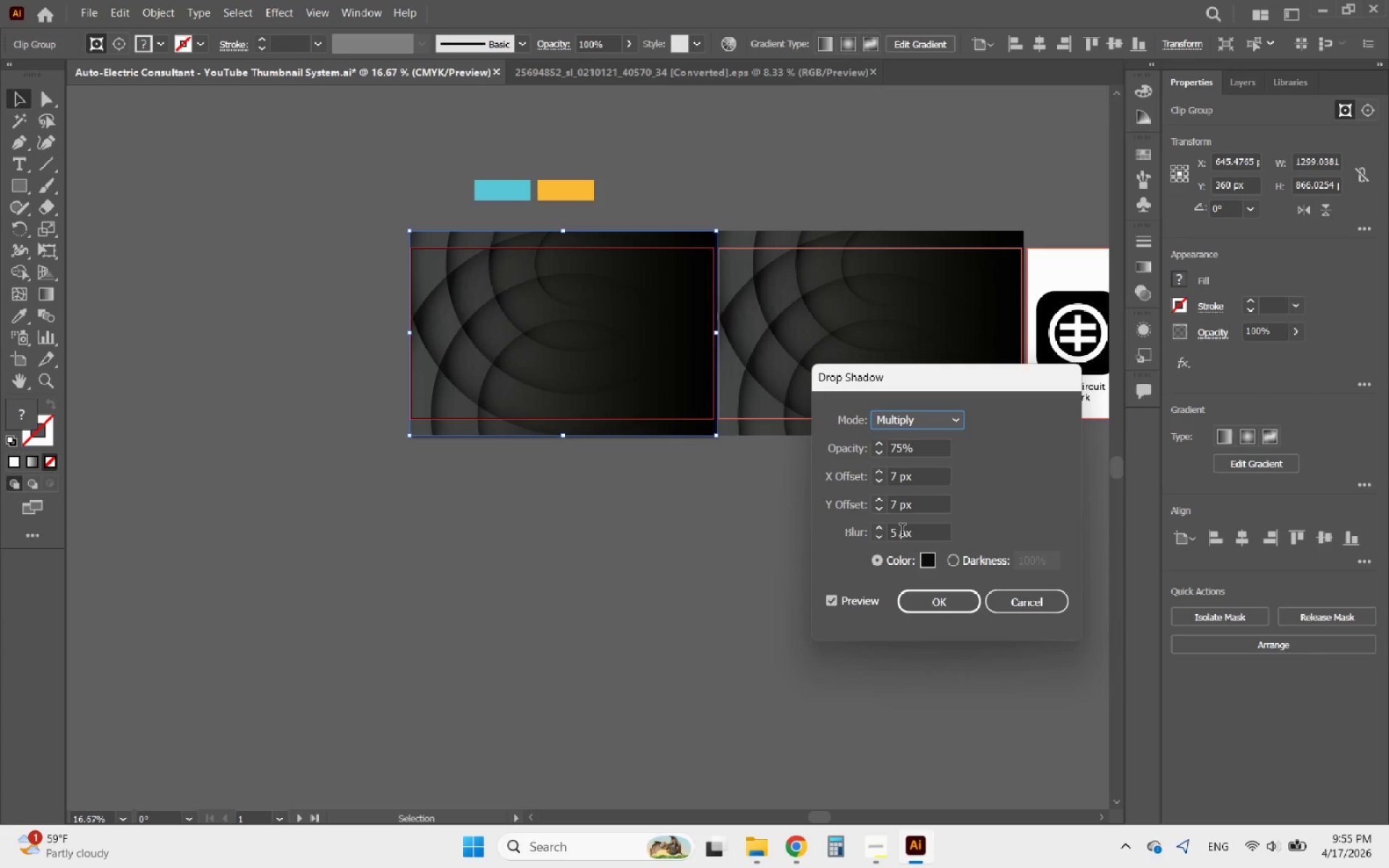 
wait(6.33)
 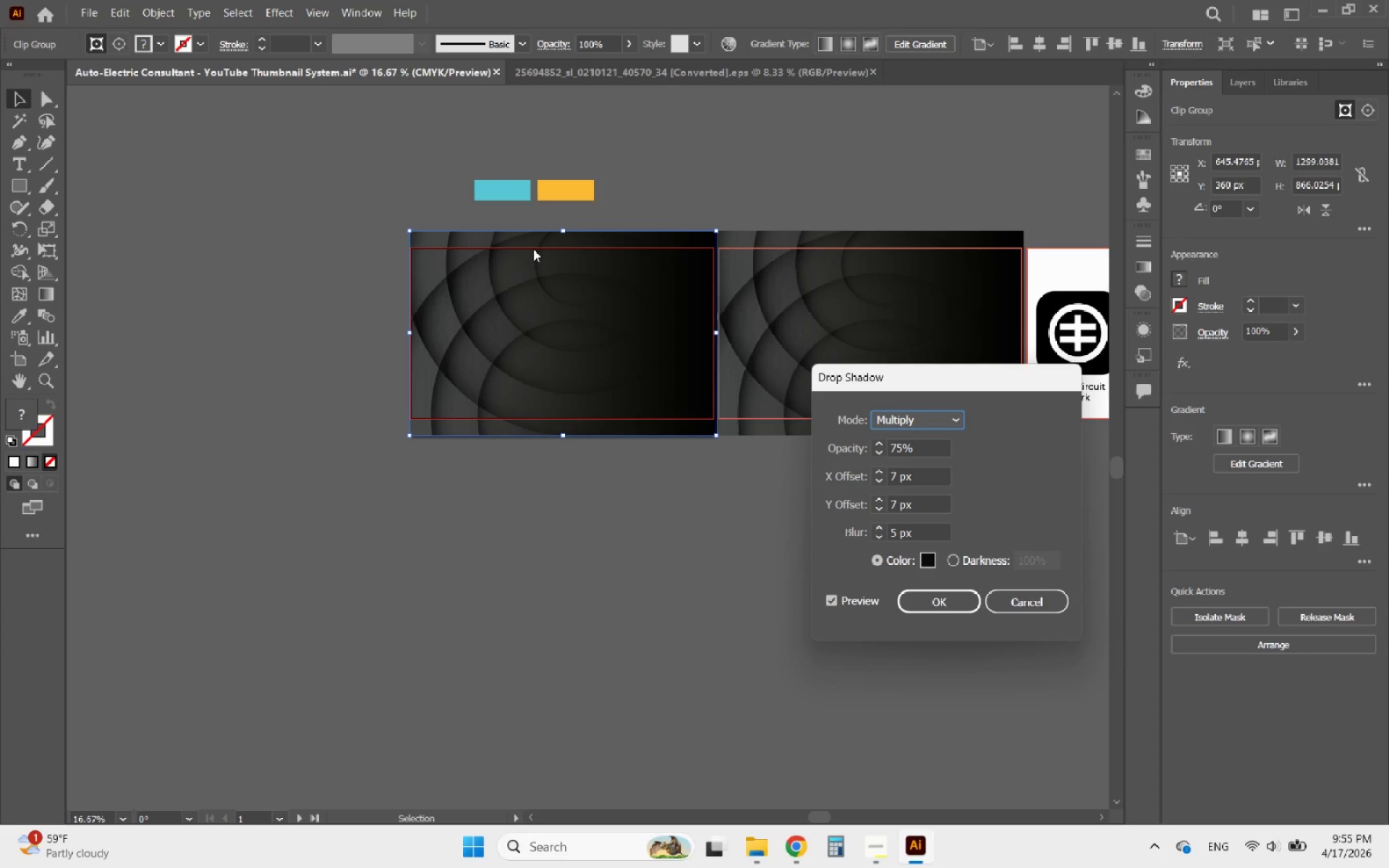 
left_click([1012, 600])
 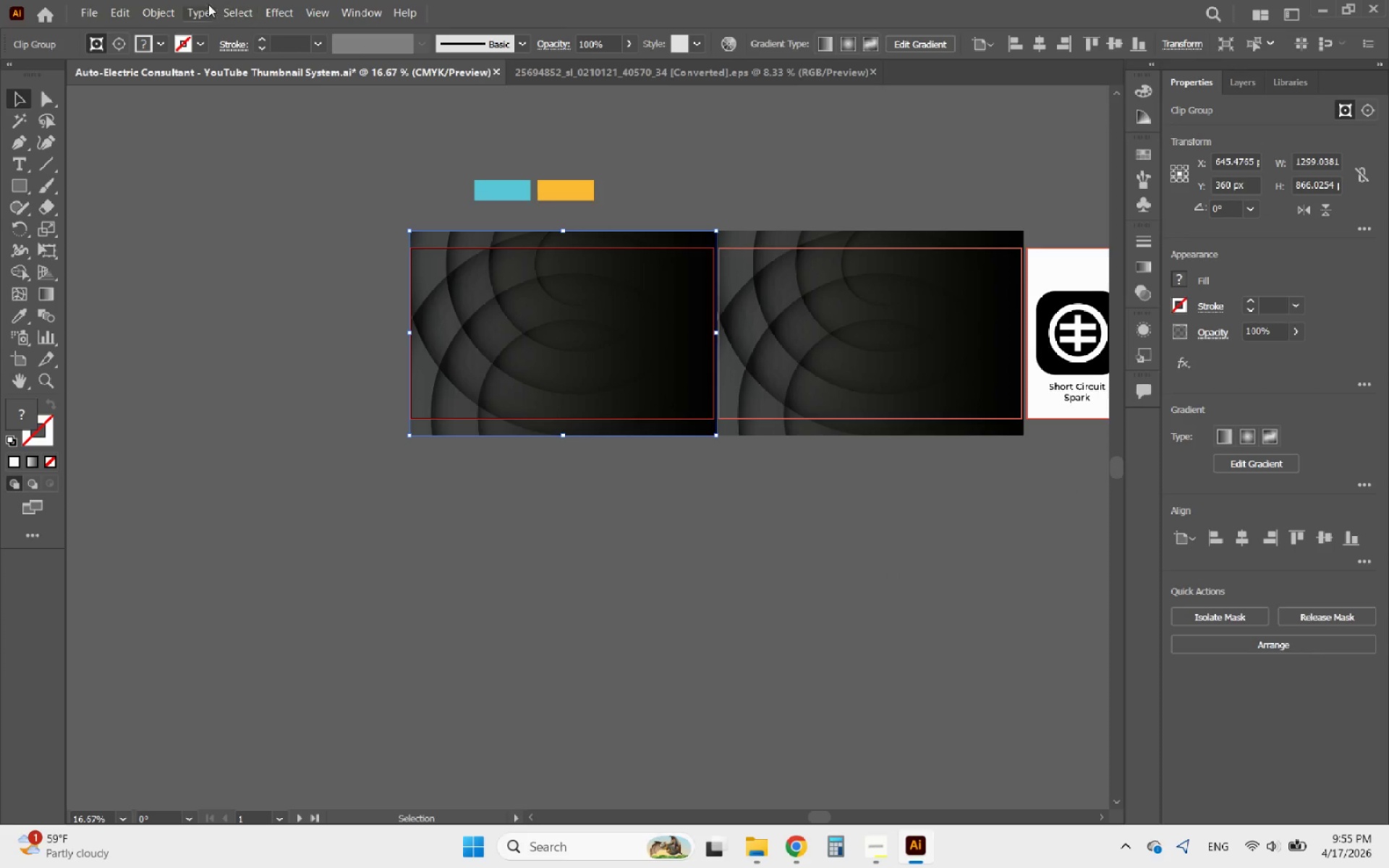 
left_click([166, 14])
 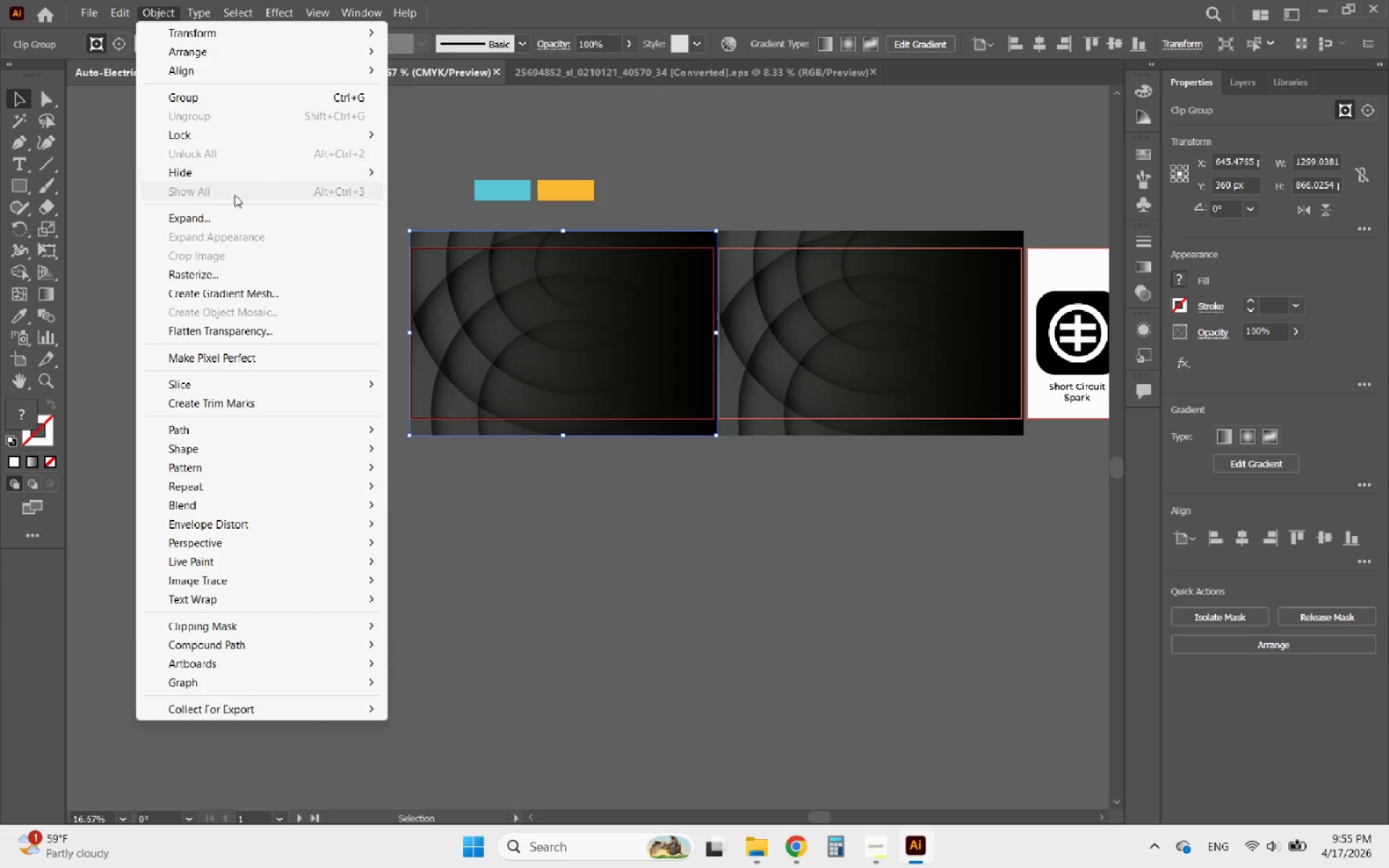 
mouse_move([260, 424])
 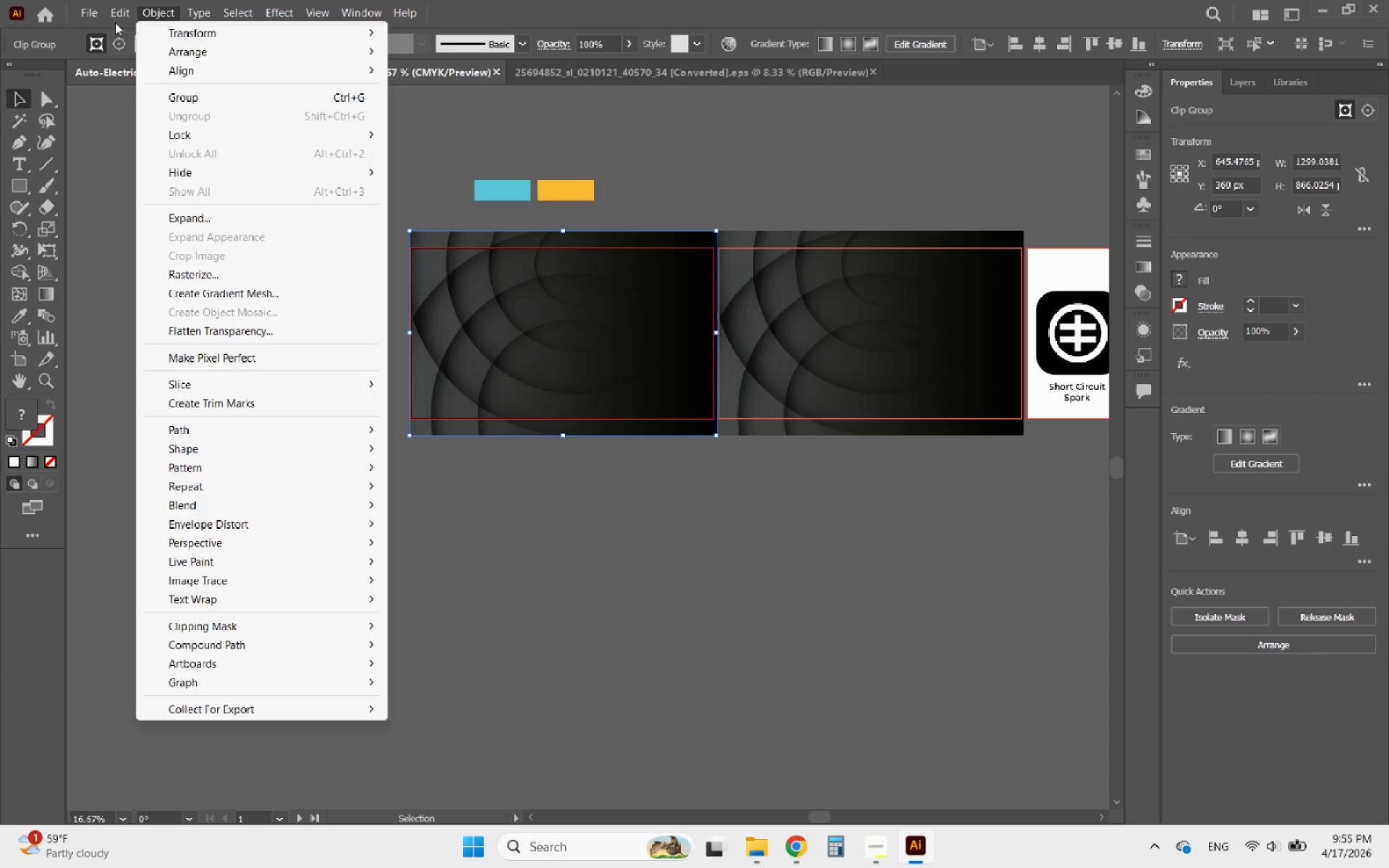 
mouse_move([121, 10])
 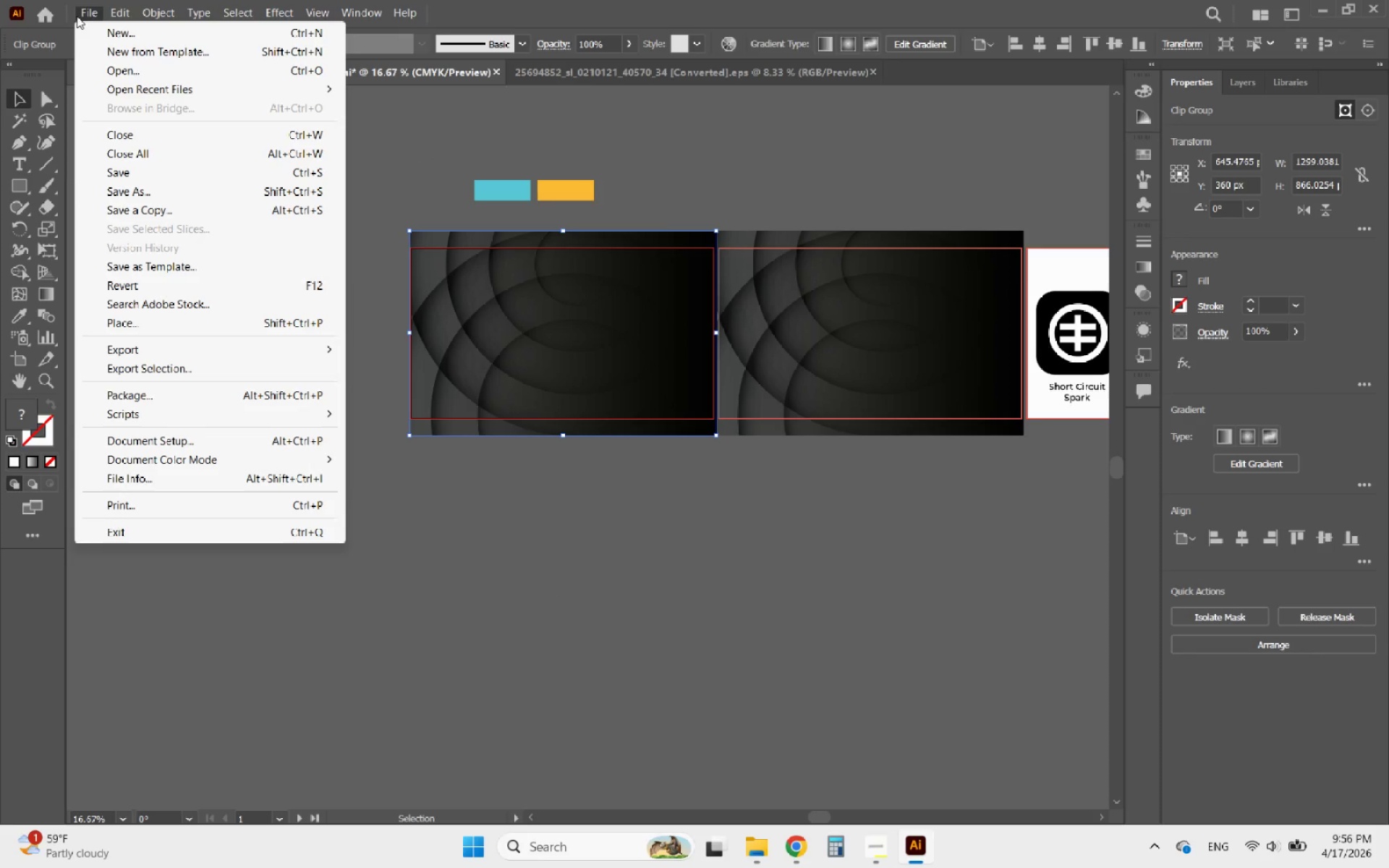 
wait(19.84)
 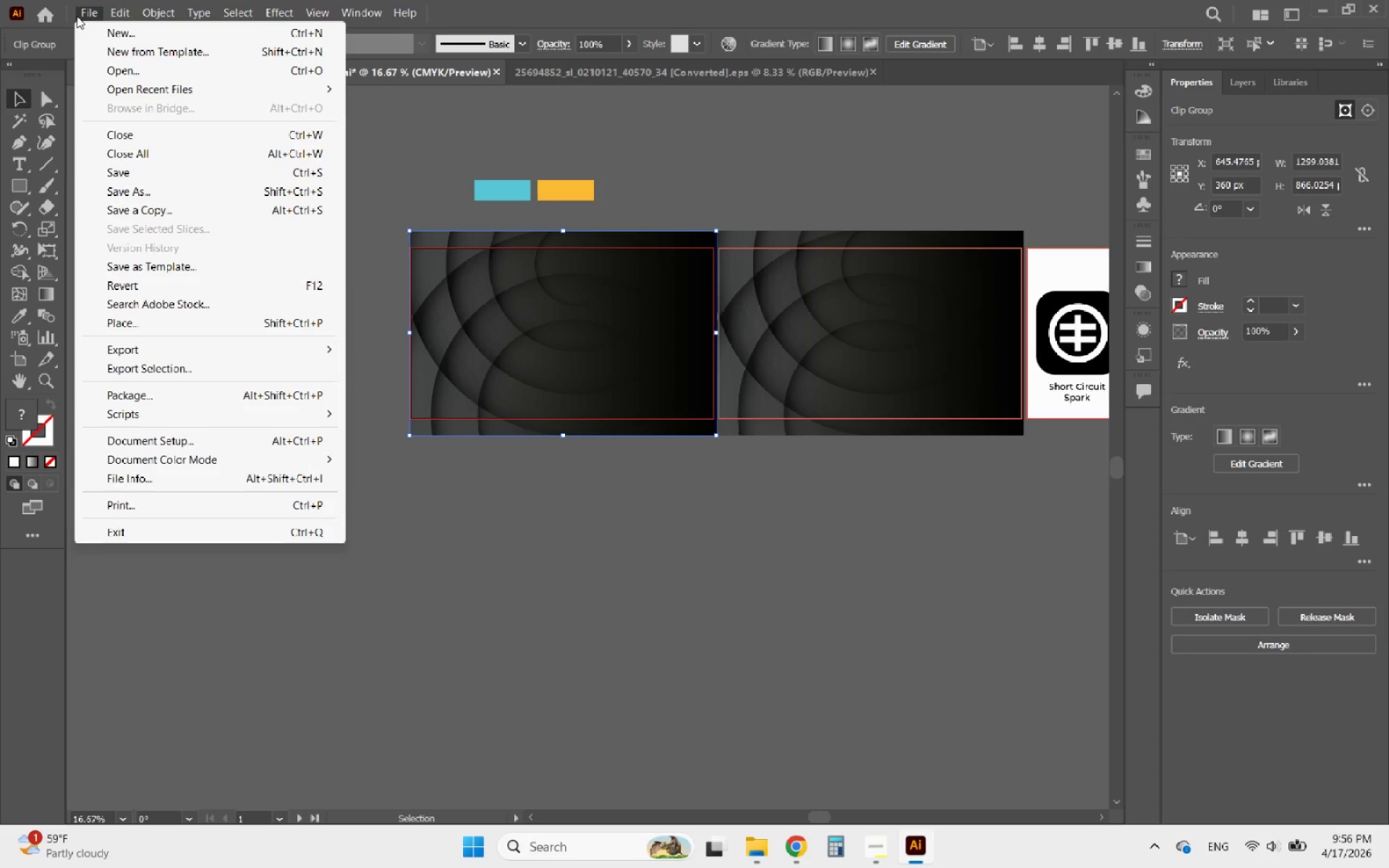 
left_click([537, 387])
 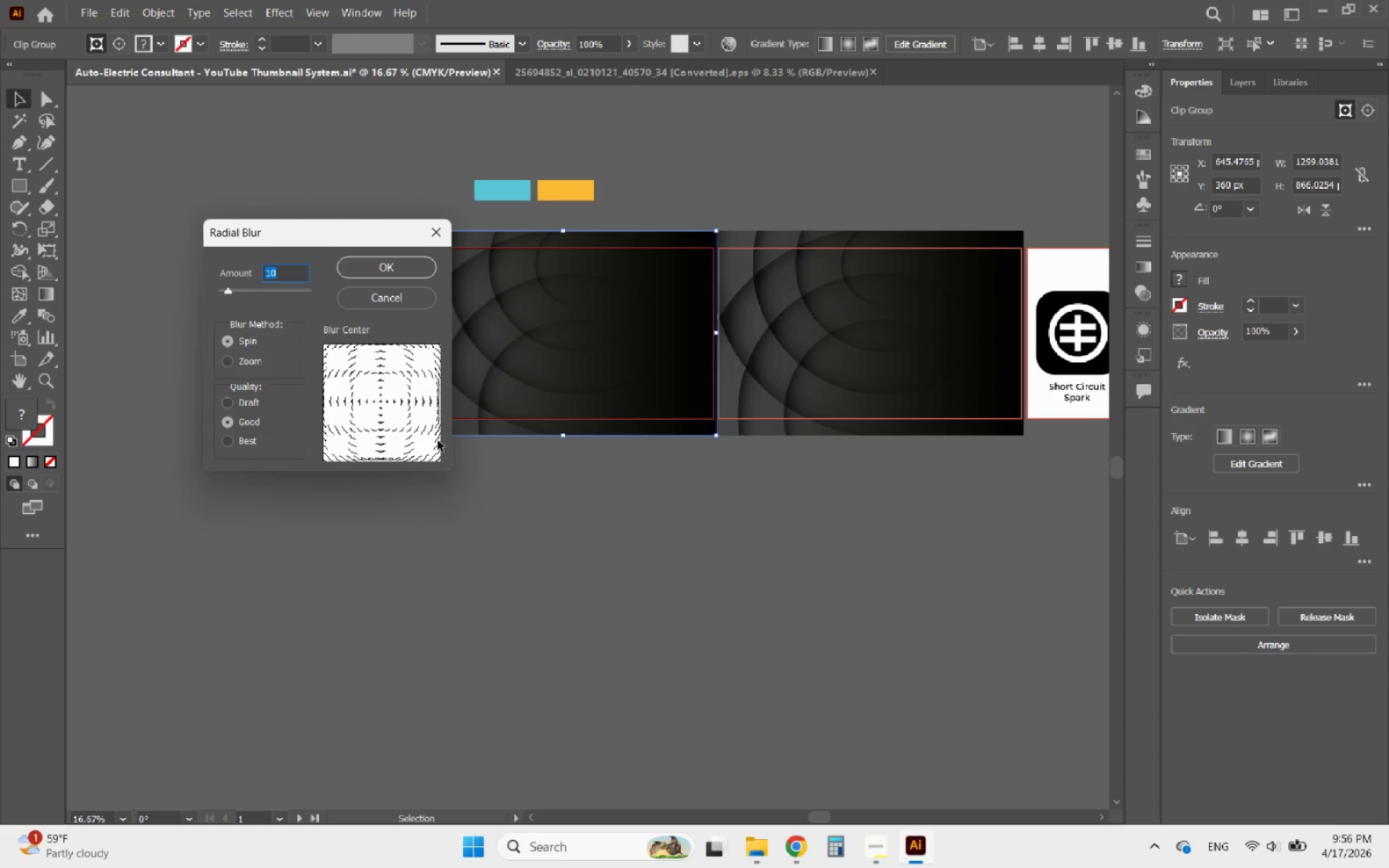 
left_click([396, 262])
 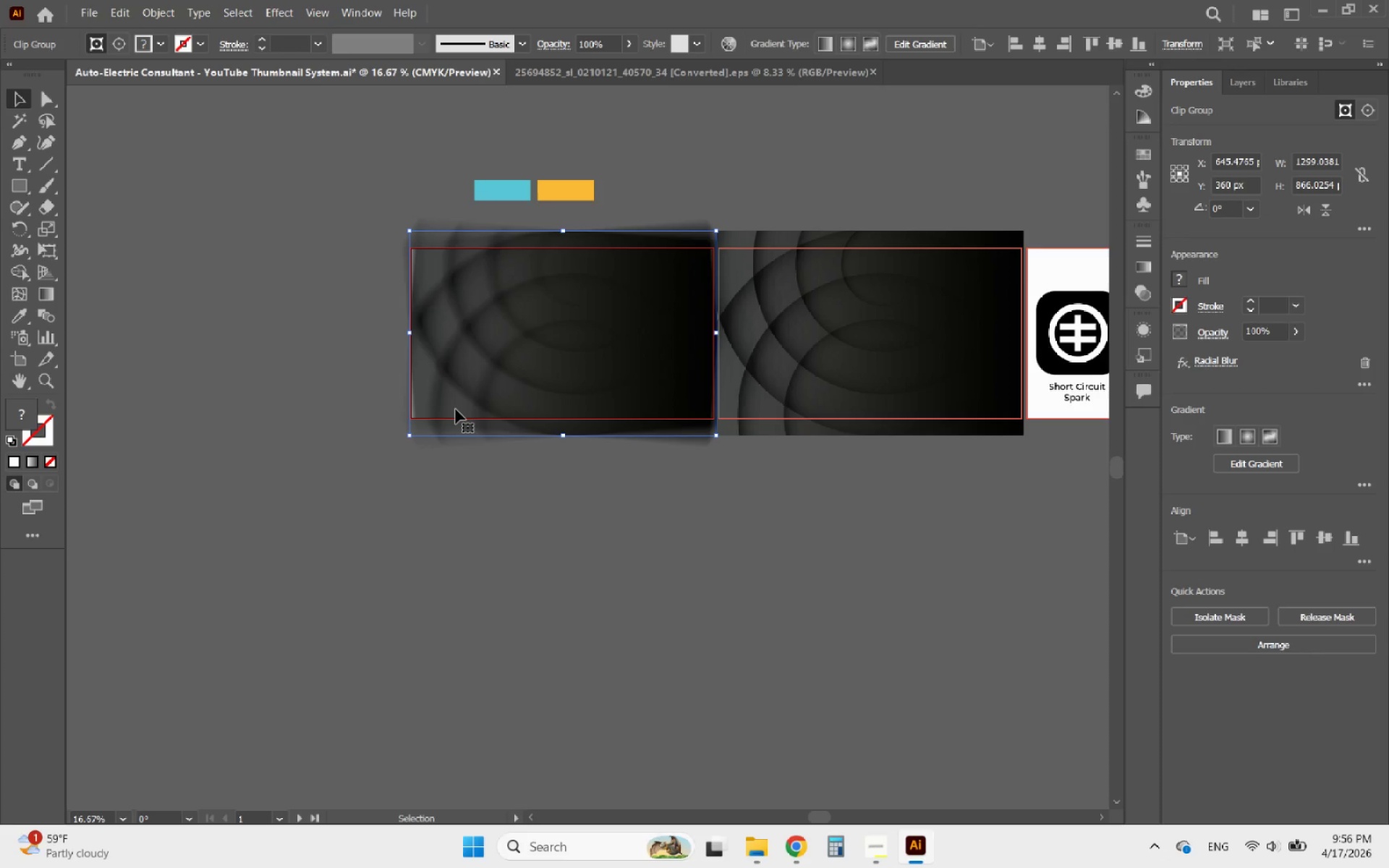 
wait(10.66)
 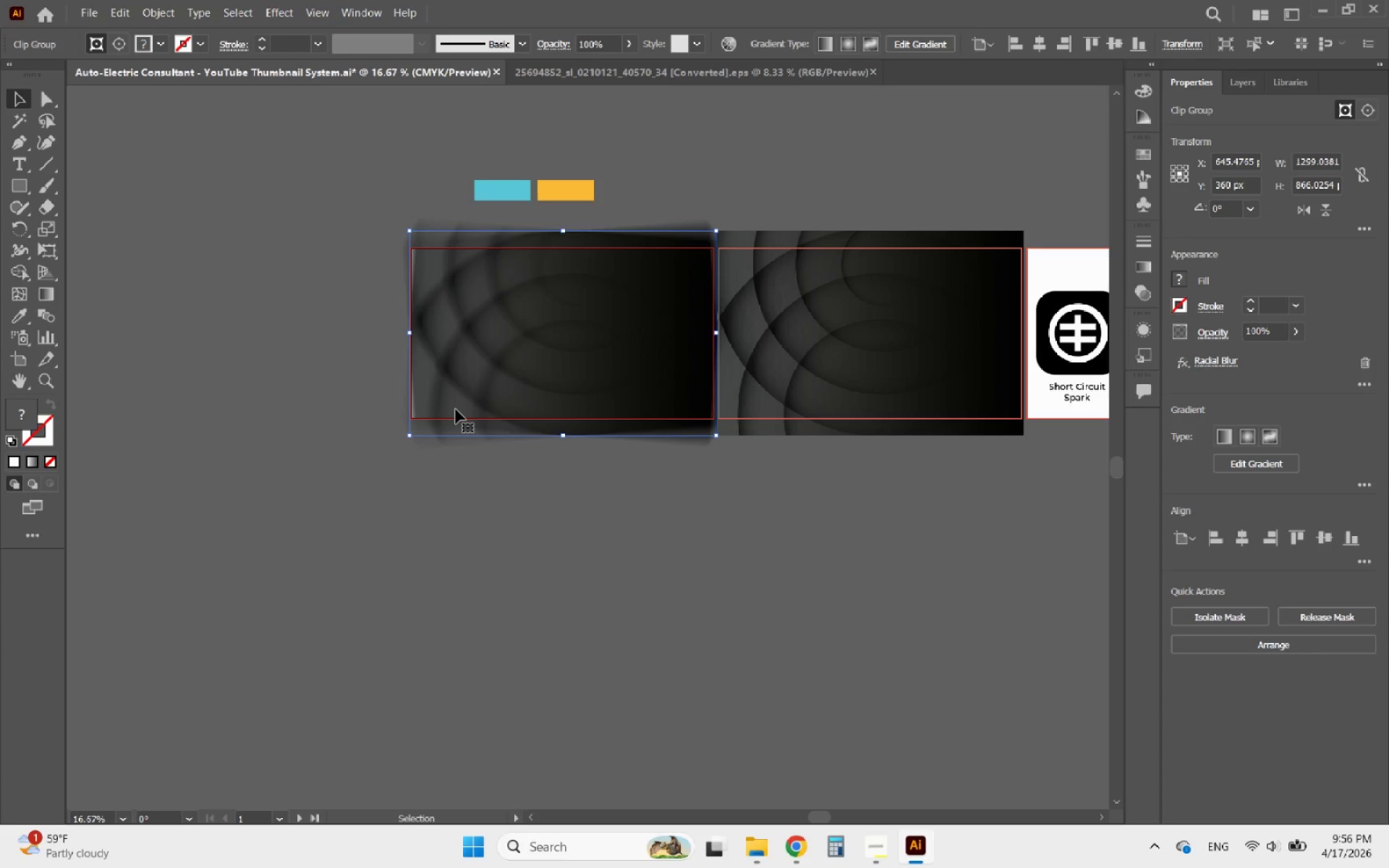 
left_click([414, 542])
 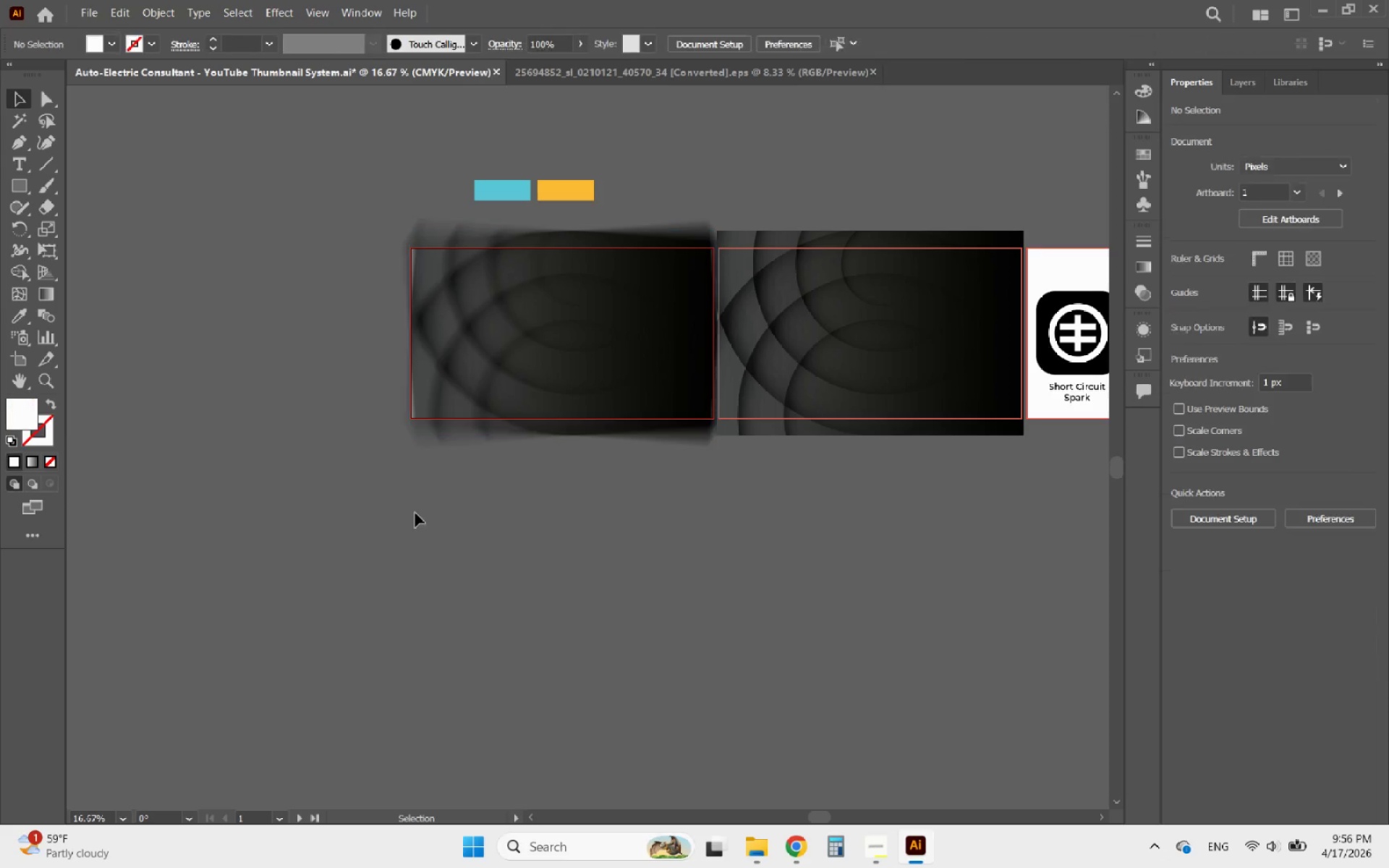 
hold_key(key=AltLeft, duration=1.59)
scroll: coordinate [477, 314], scroll_direction: up, amount: 5.0
 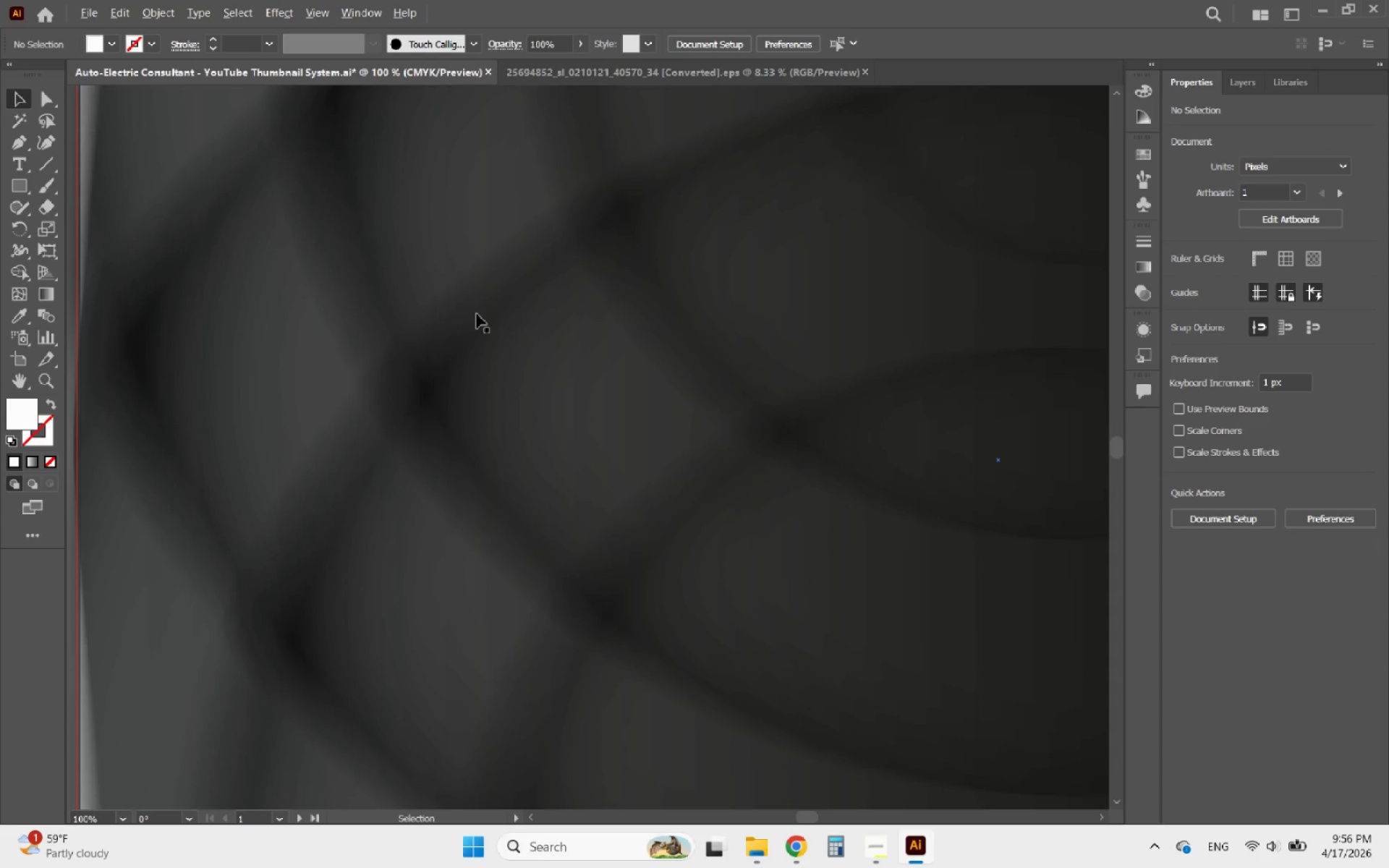 
scroll: coordinate [447, 362], scroll_direction: down, amount: 4.0
 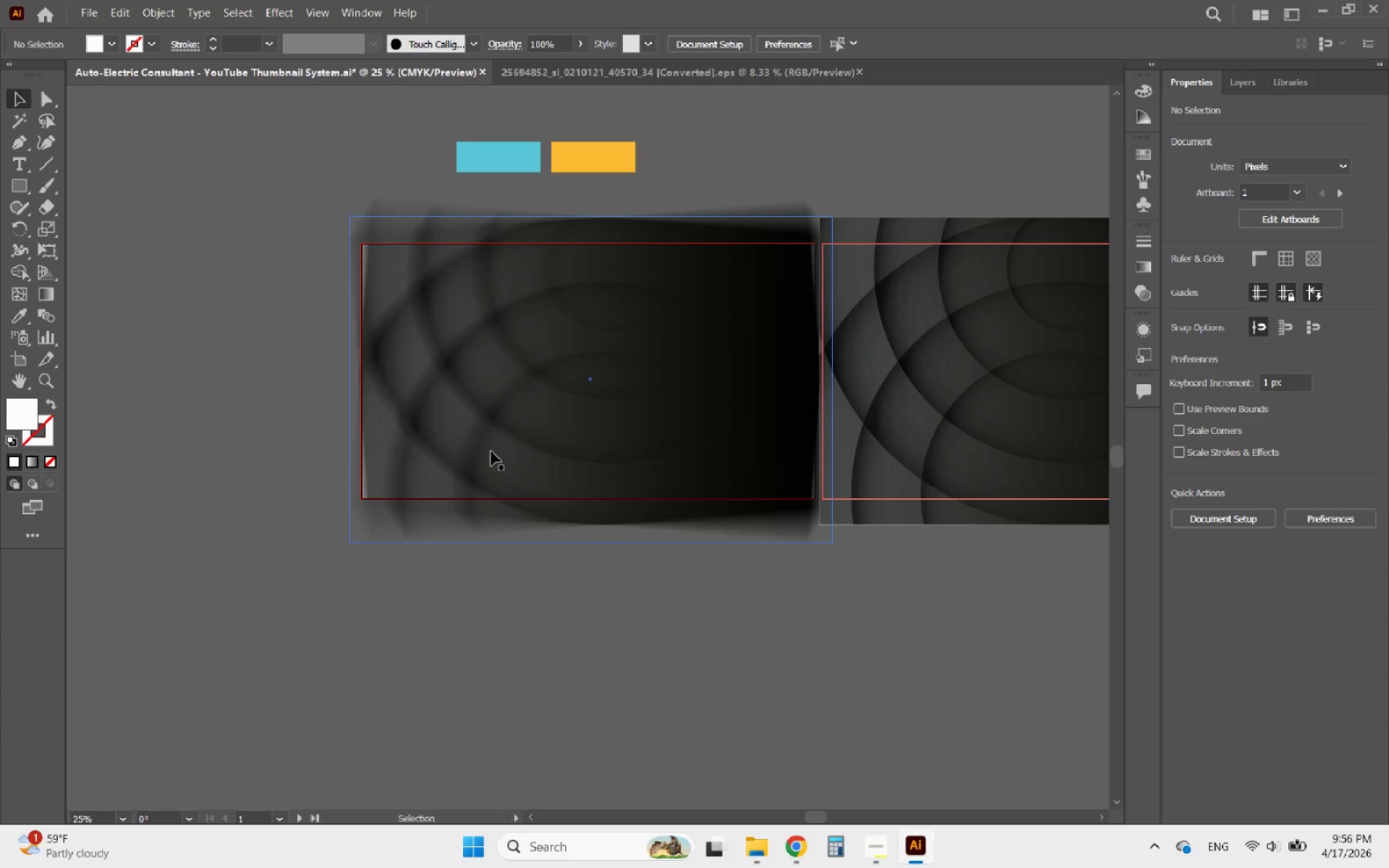 
key(Alt+AltLeft)
 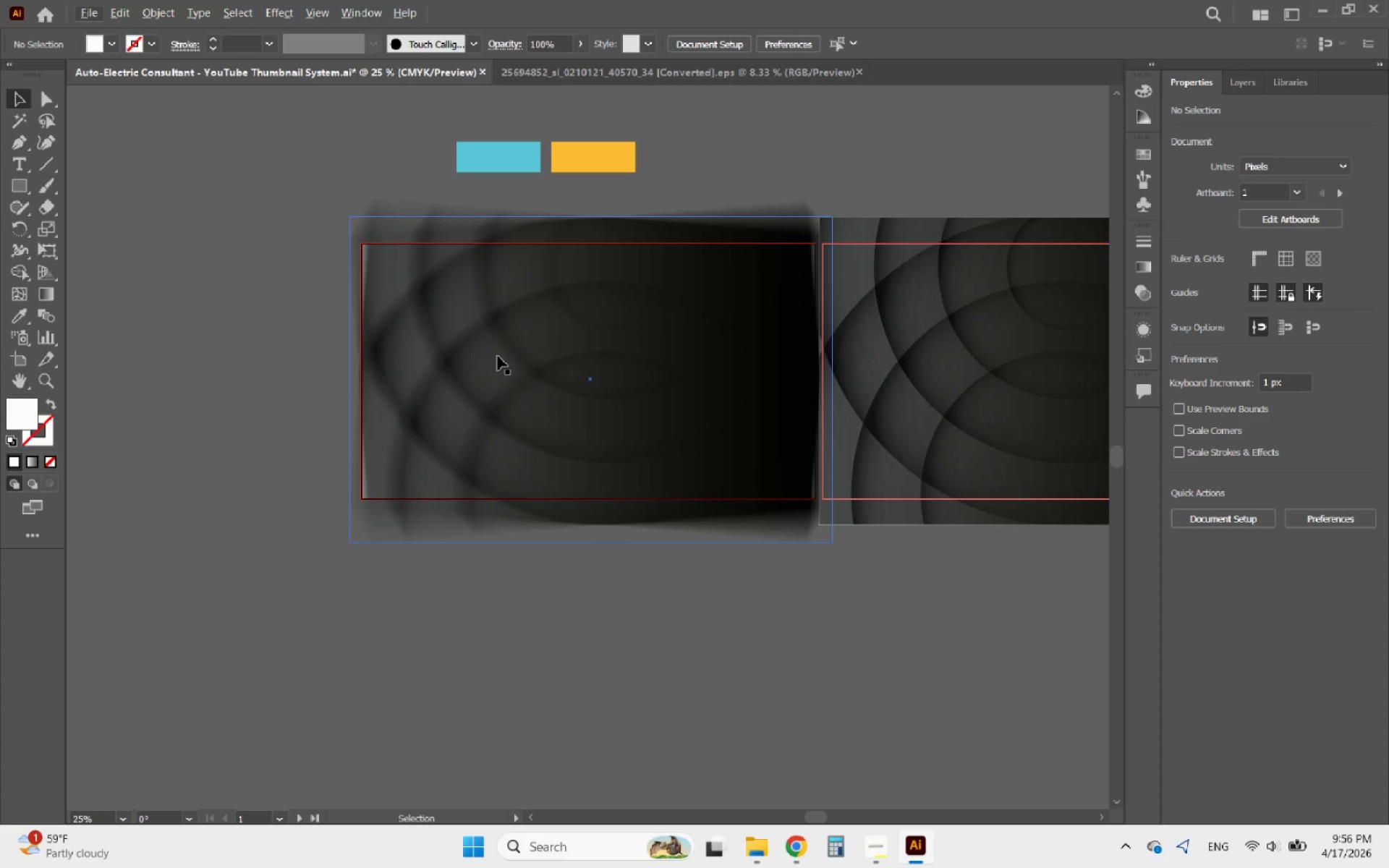 
wait(6.83)
 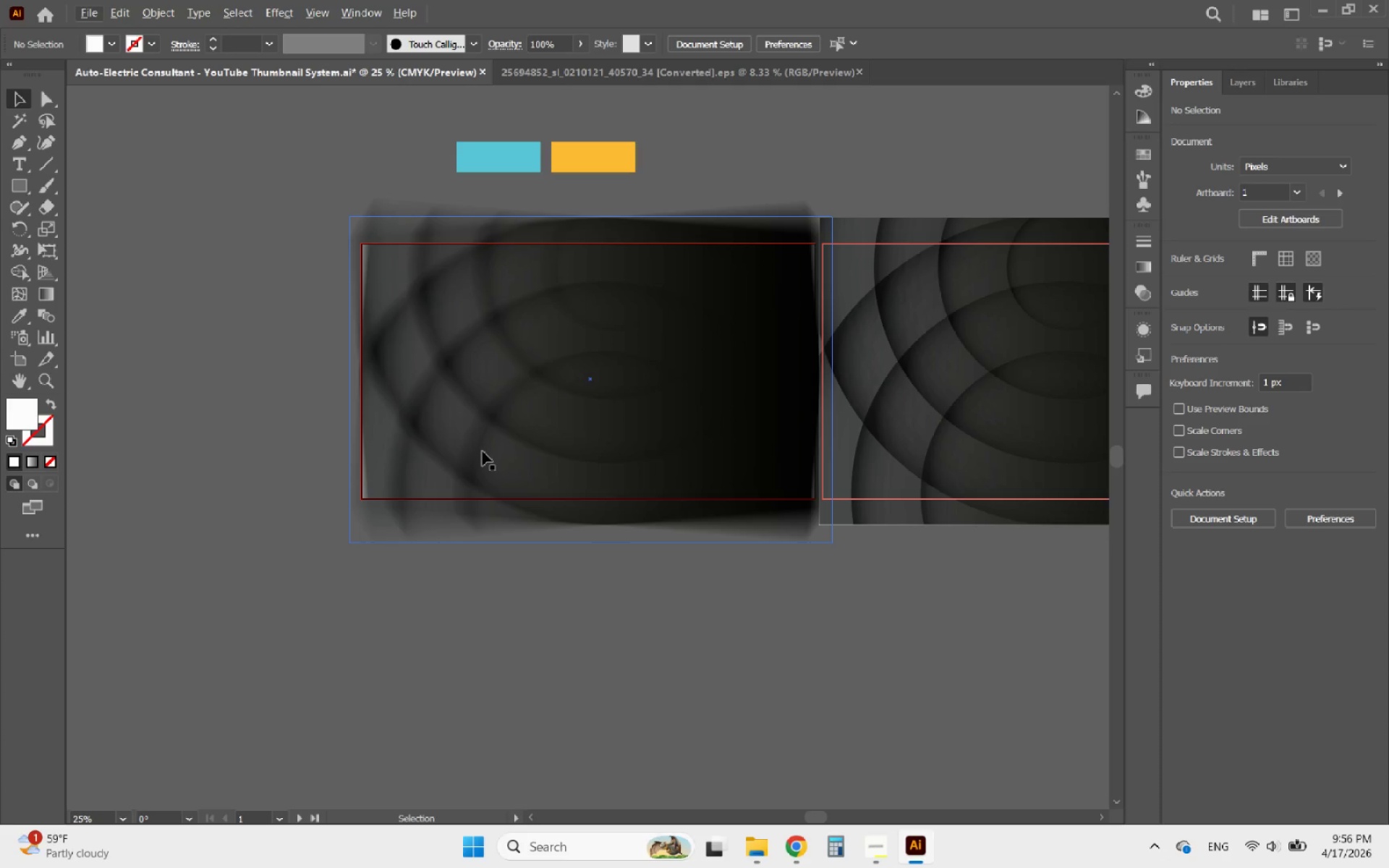 
left_click_drag(start_coordinate=[441, 285], to_coordinate=[411, 305])
 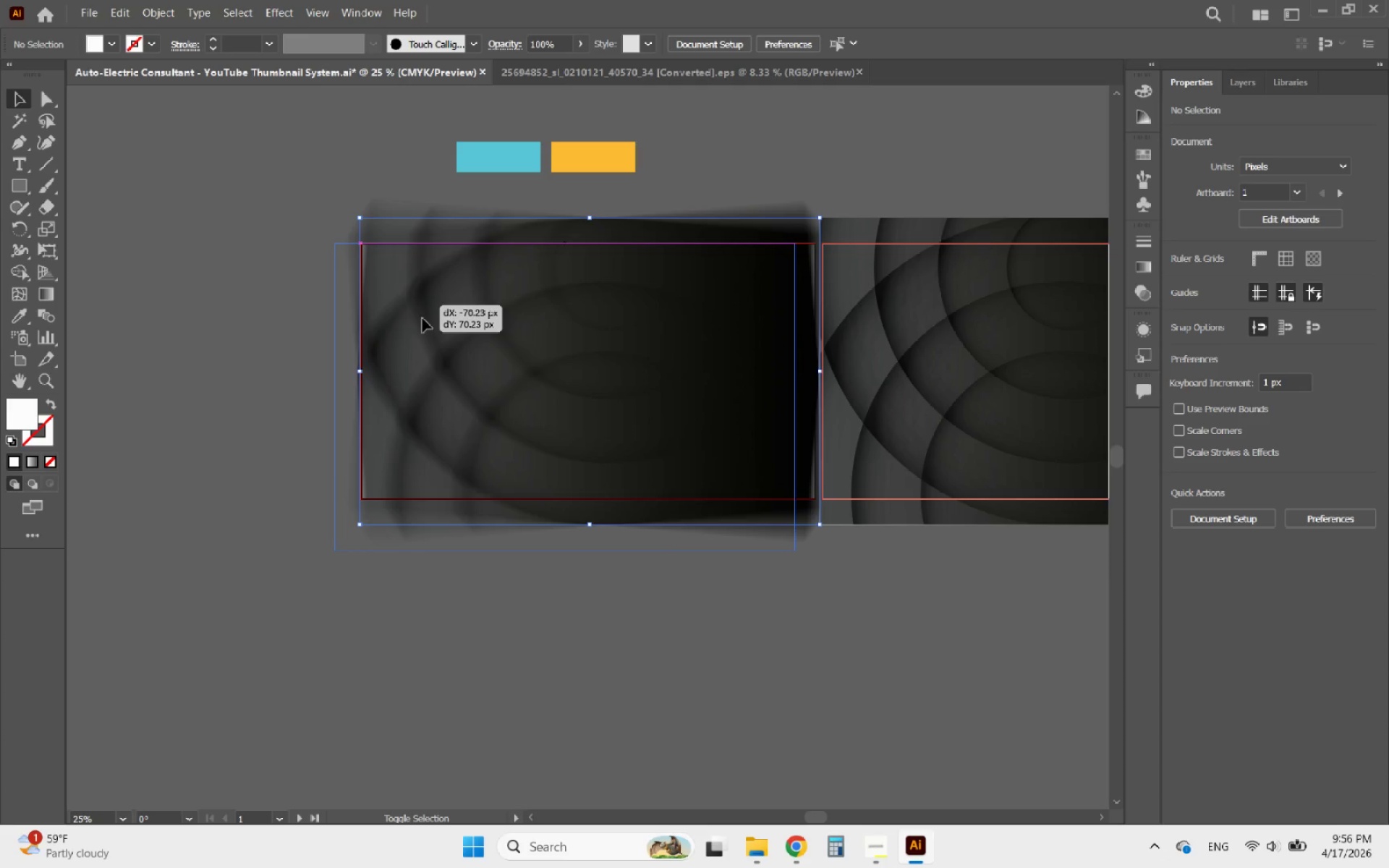 
hold_key(key=ShiftLeft, duration=8.53)
 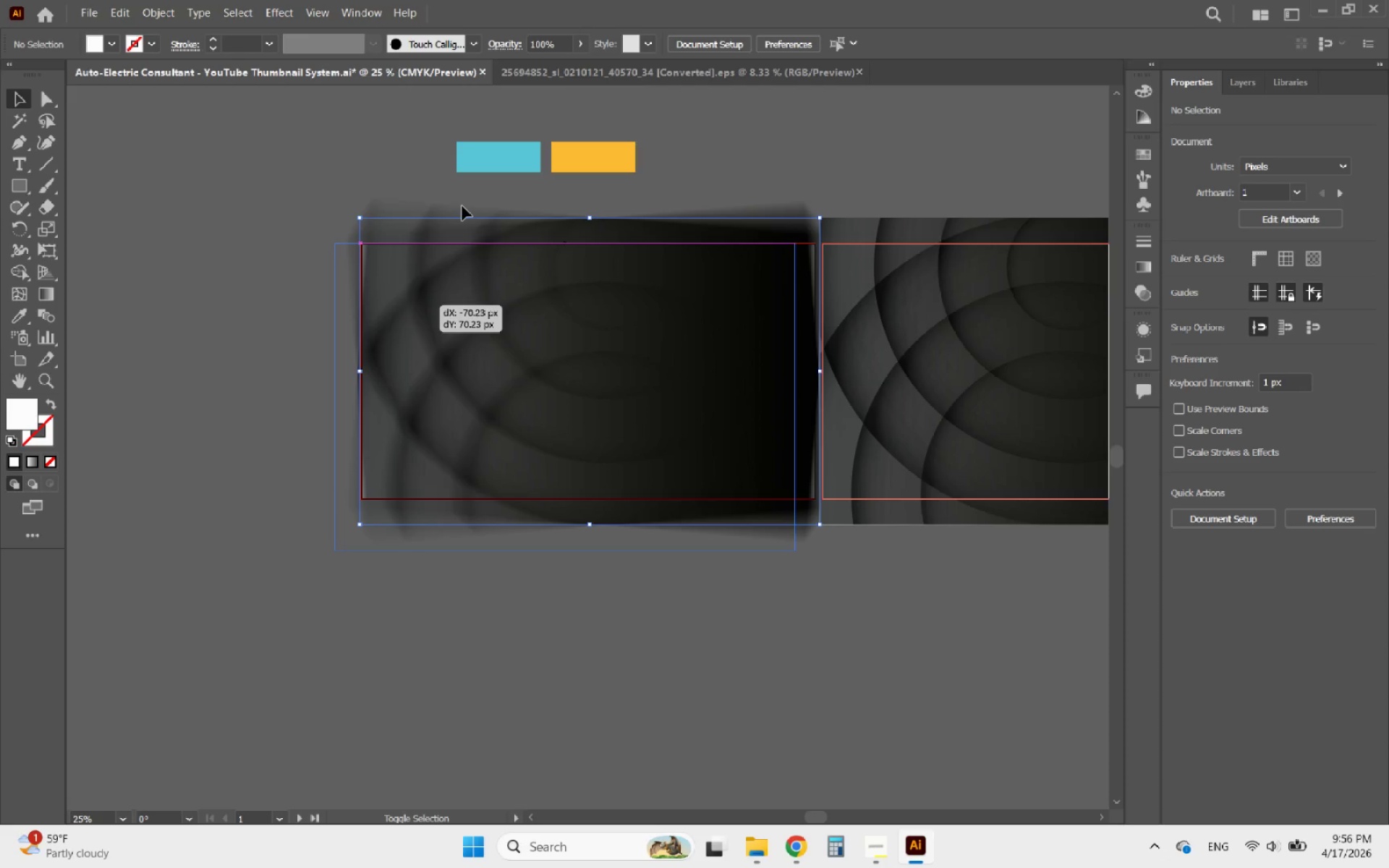 
hold_key(key=AltLeft, duration=0.56)
scroll: coordinate [518, 366], scroll_direction: down, amount: 4.0
 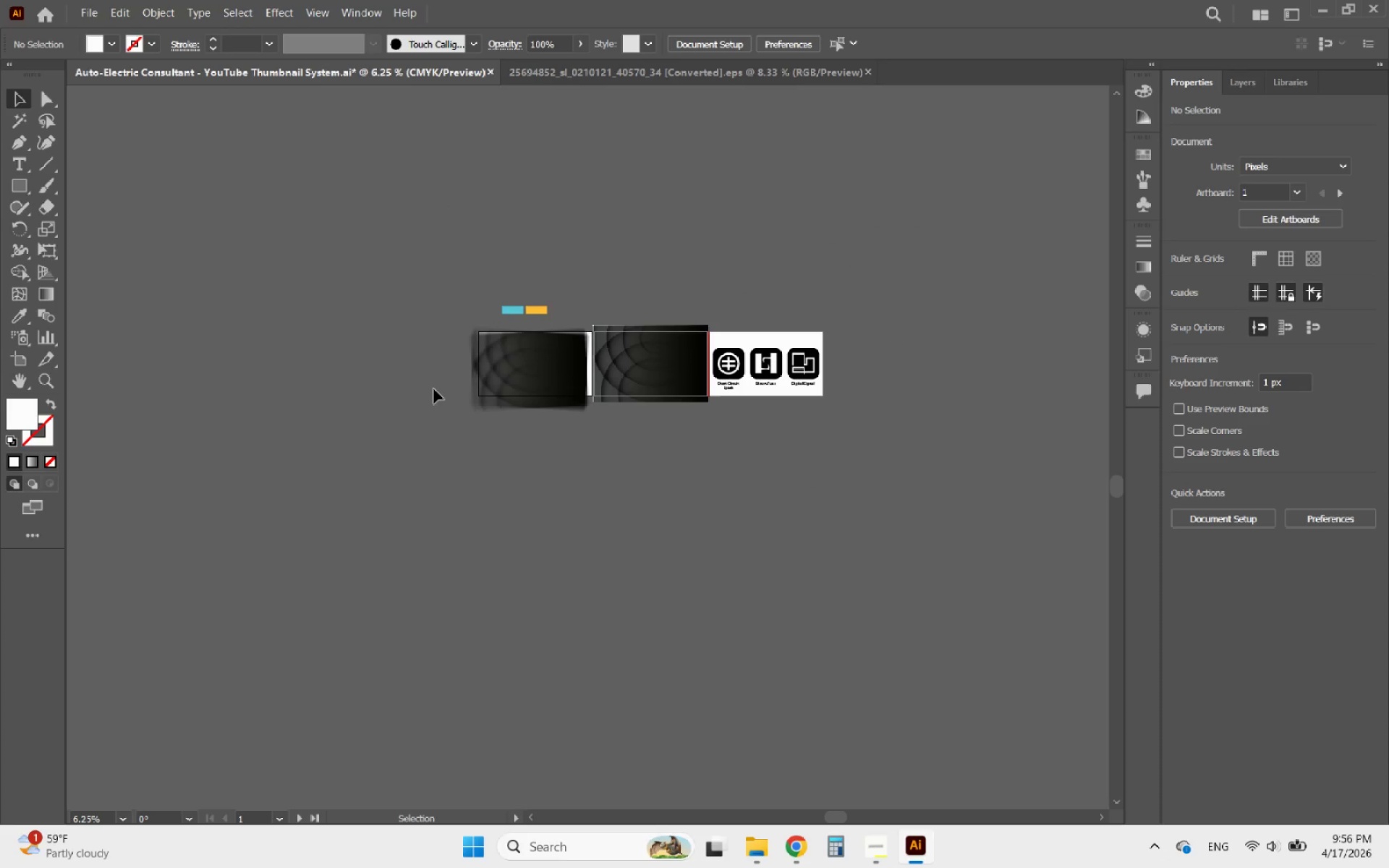 
left_click([434, 389])
 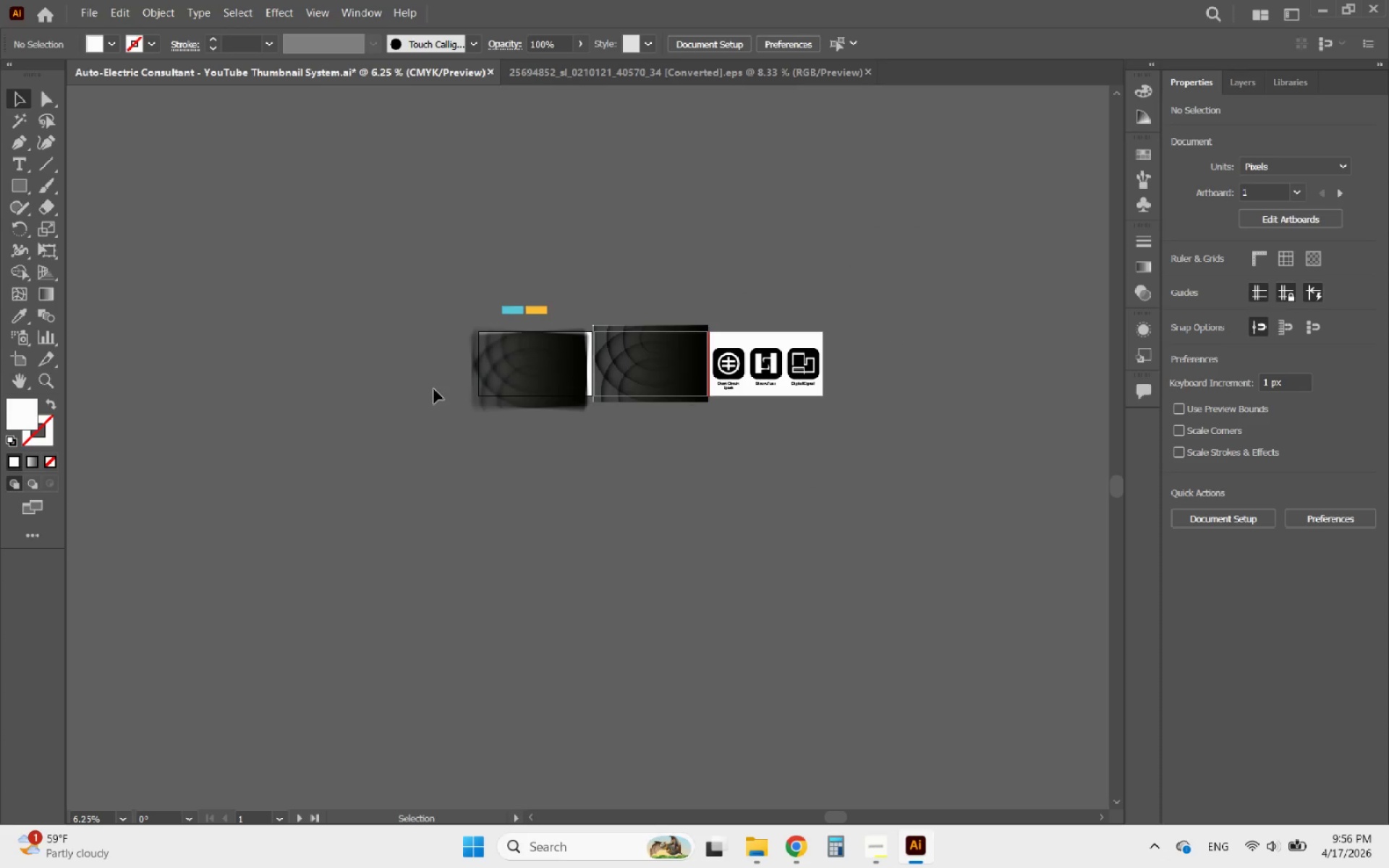 
hold_key(key=AltLeft, duration=0.98)
scroll: coordinate [473, 327], scroll_direction: up, amount: 4.0
 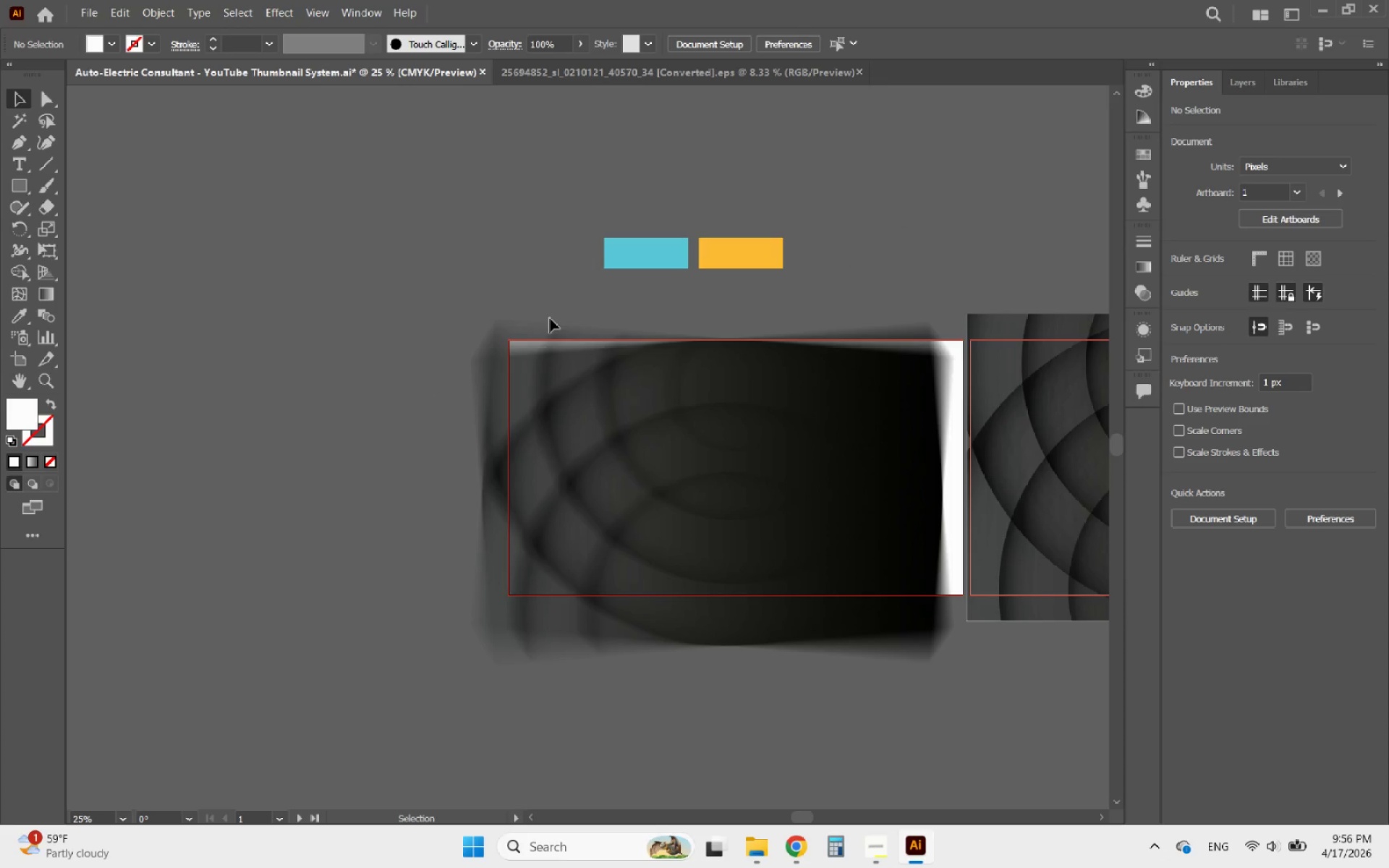 
left_click_drag(start_coordinate=[550, 318], to_coordinate=[506, 316])
 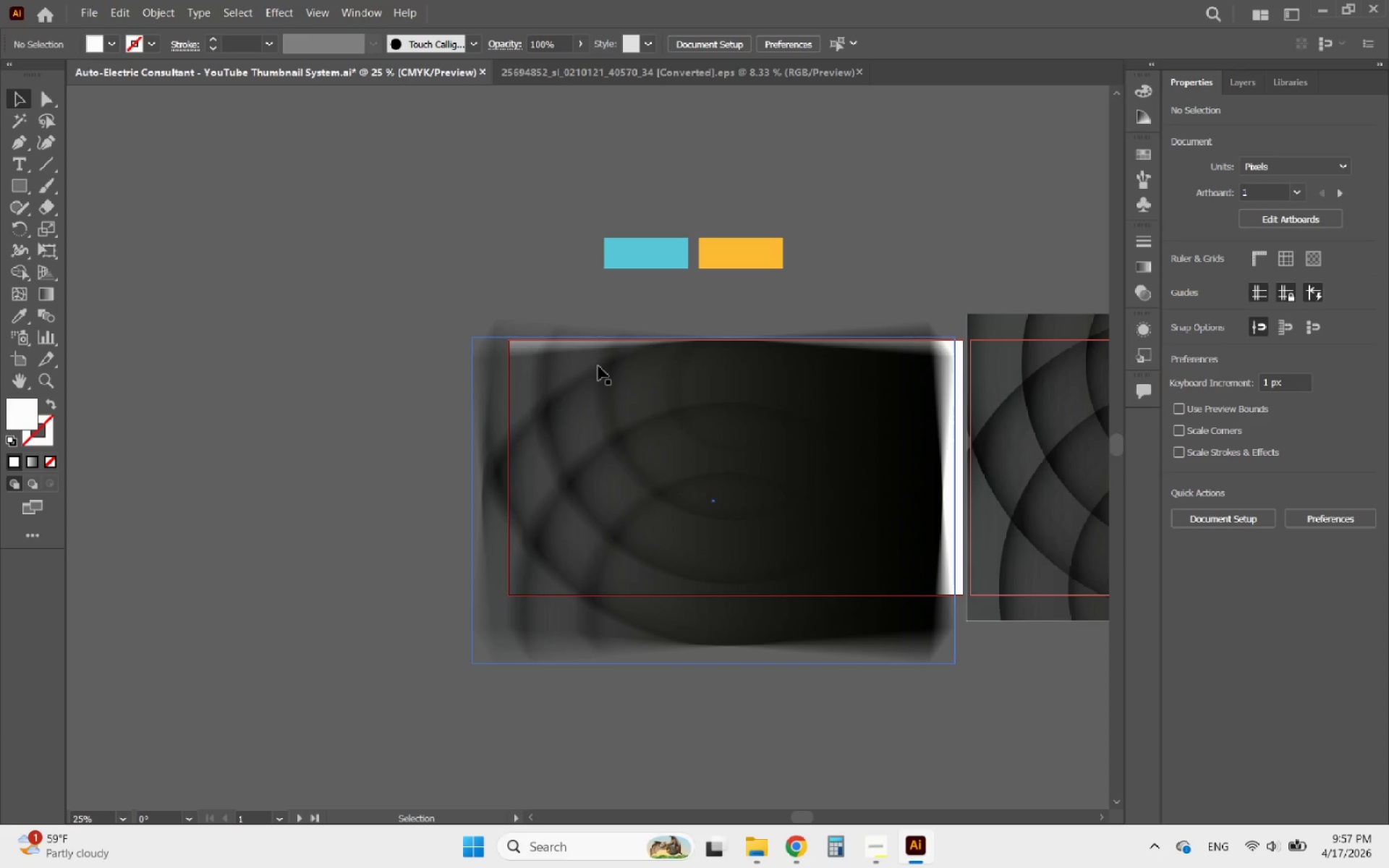 
wait(6.66)
 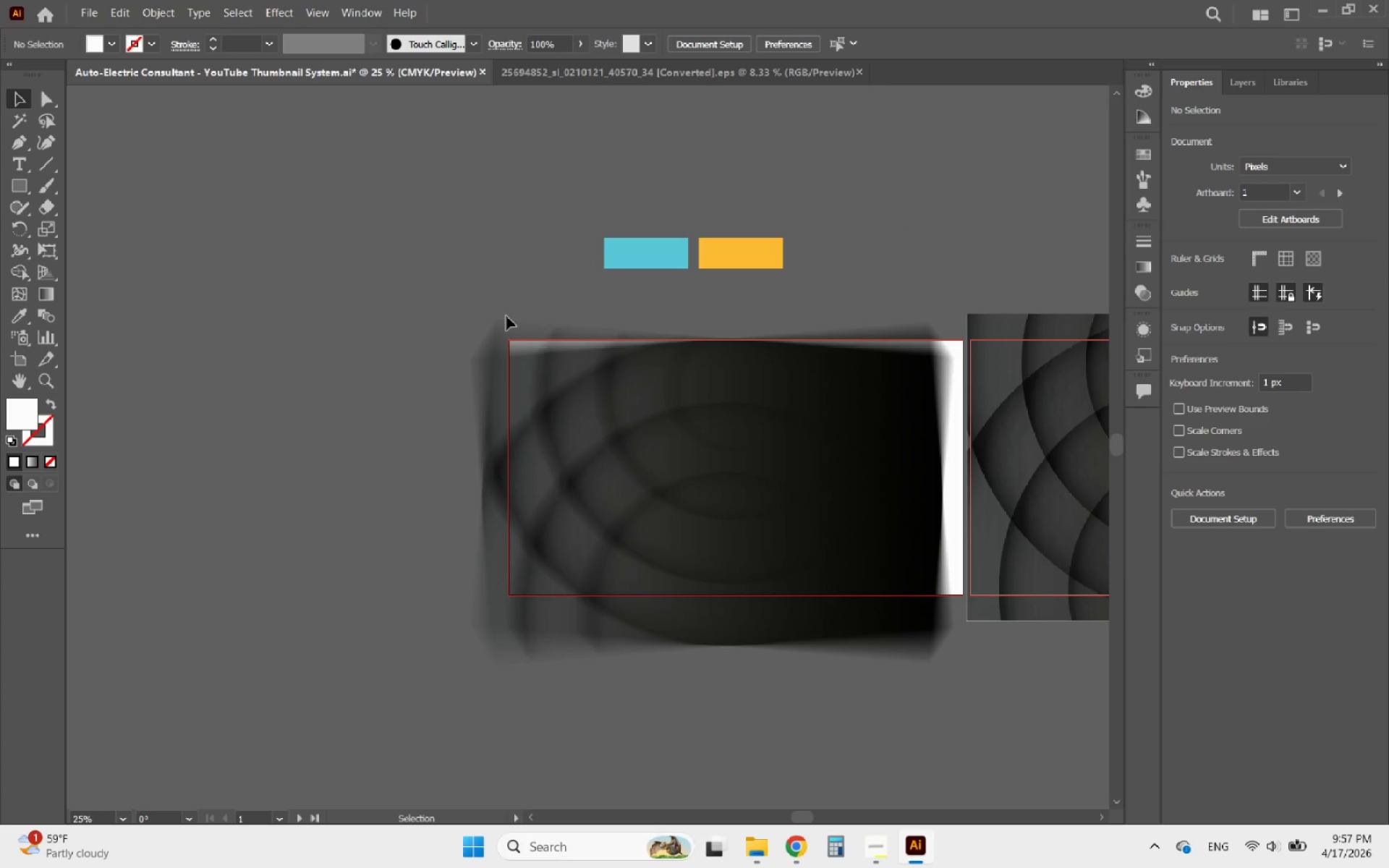 
left_click([729, 425])
 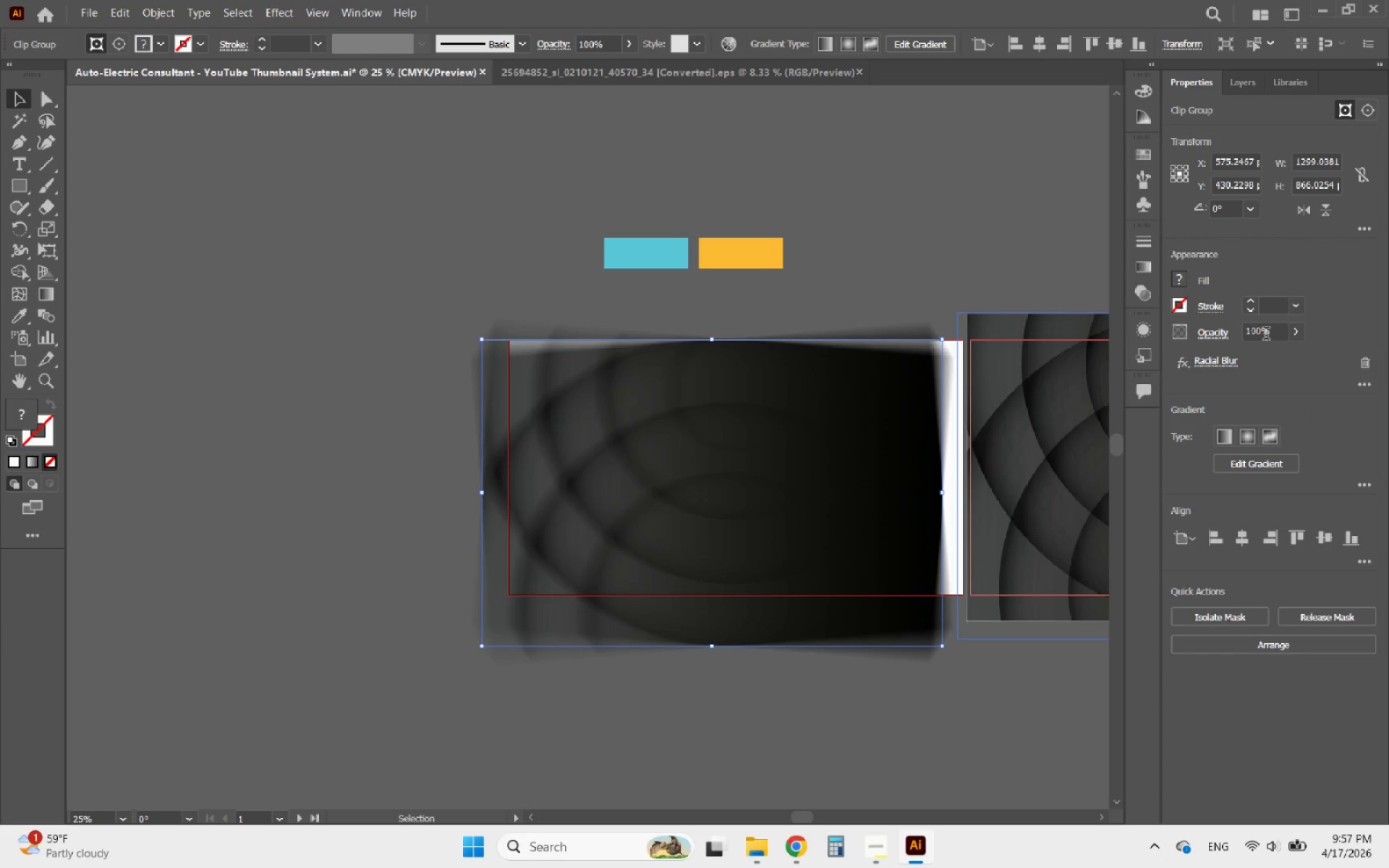 
wait(6.23)
 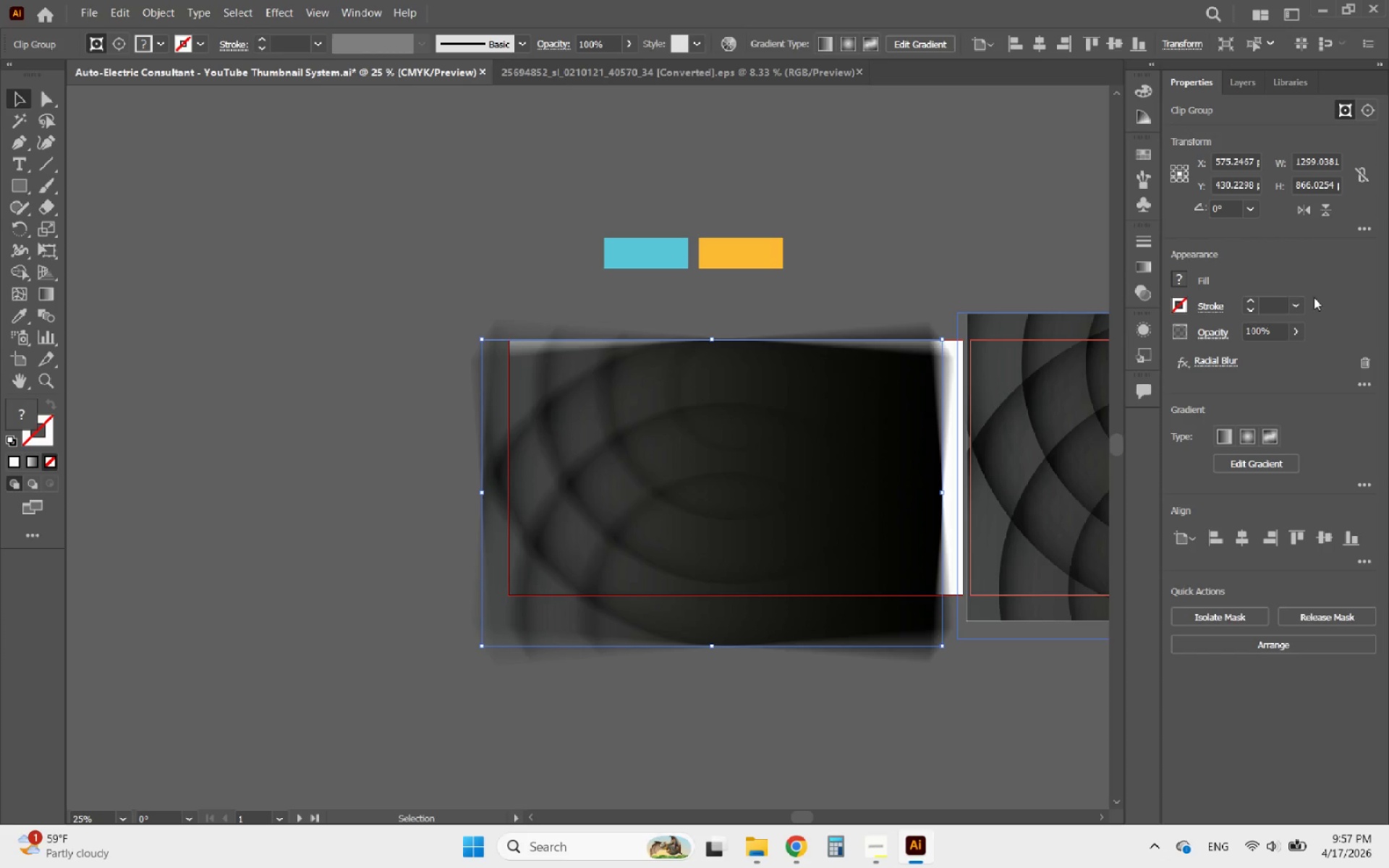 
left_click_drag(start_coordinate=[1257, 336], to_coordinate=[1203, 338])
 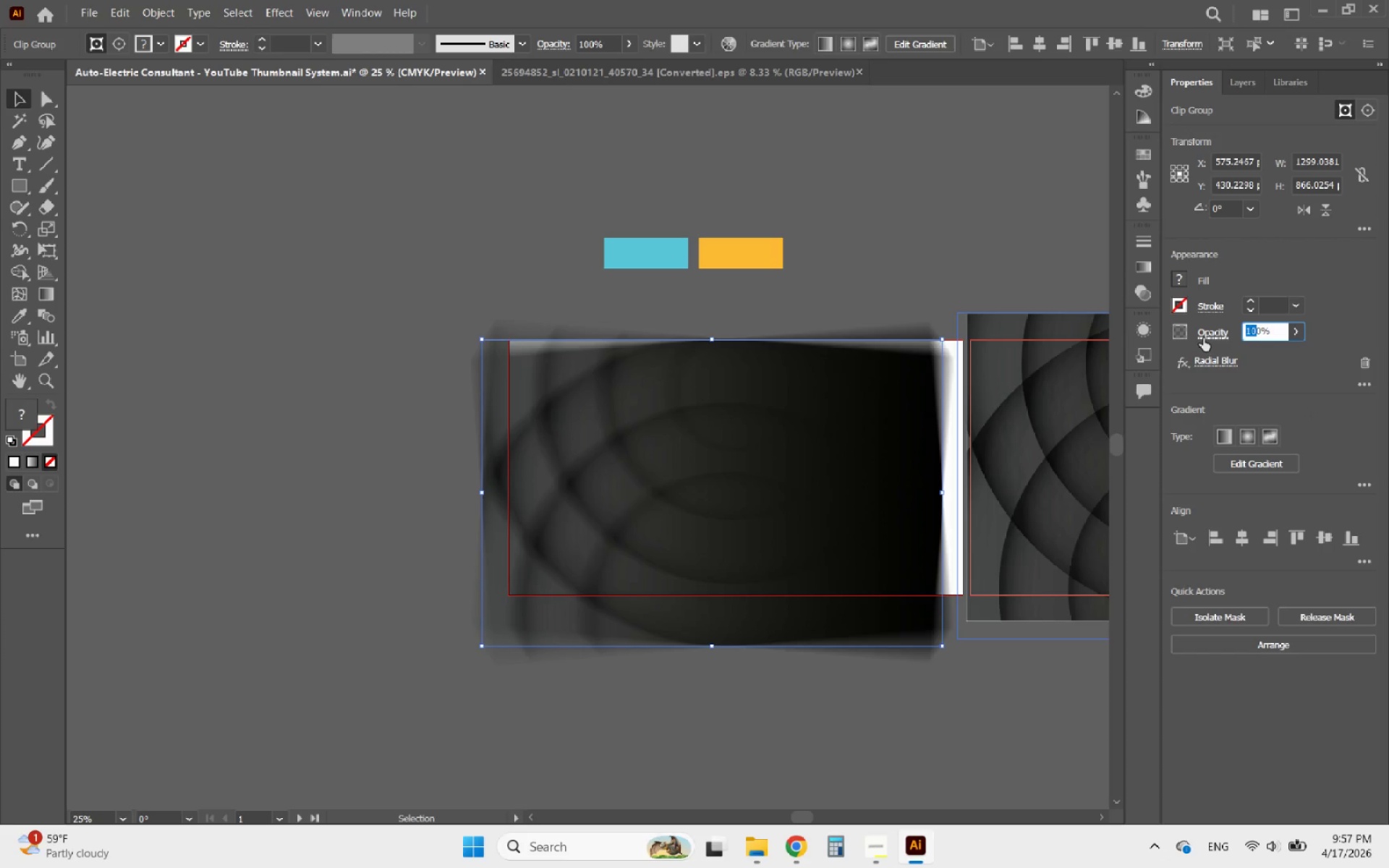 
key(5)
 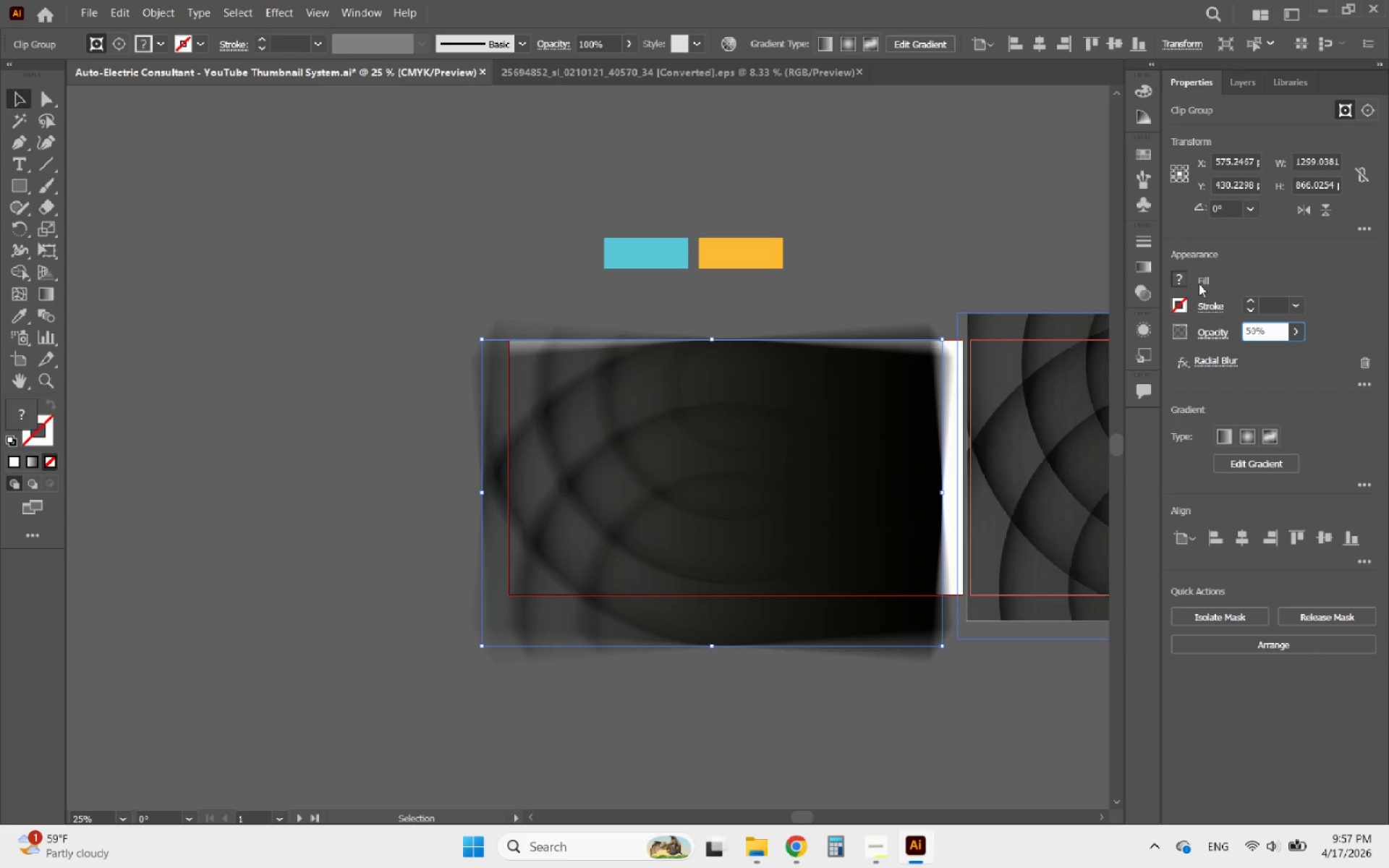 
wait(5.38)
 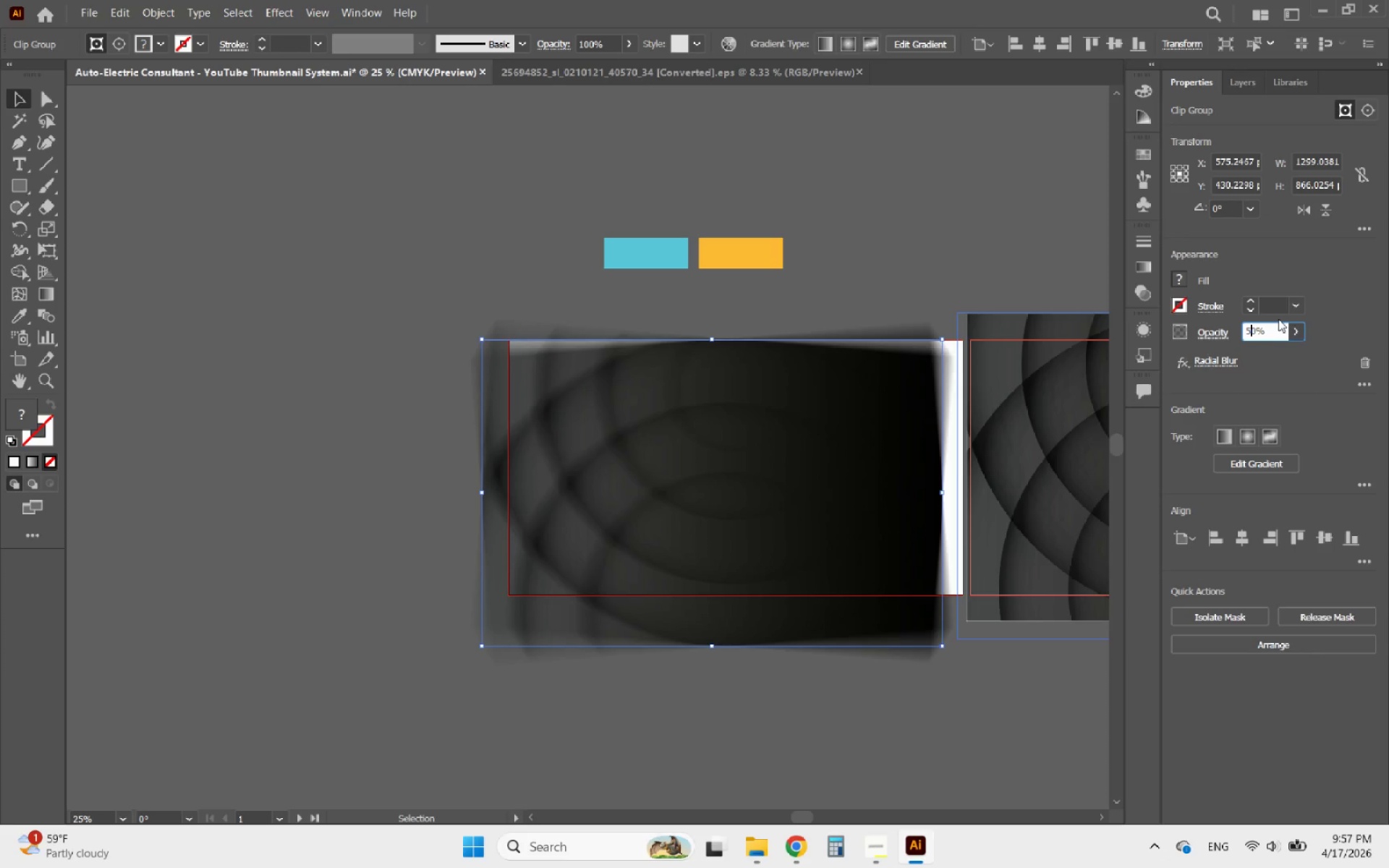 
key(Enter)
 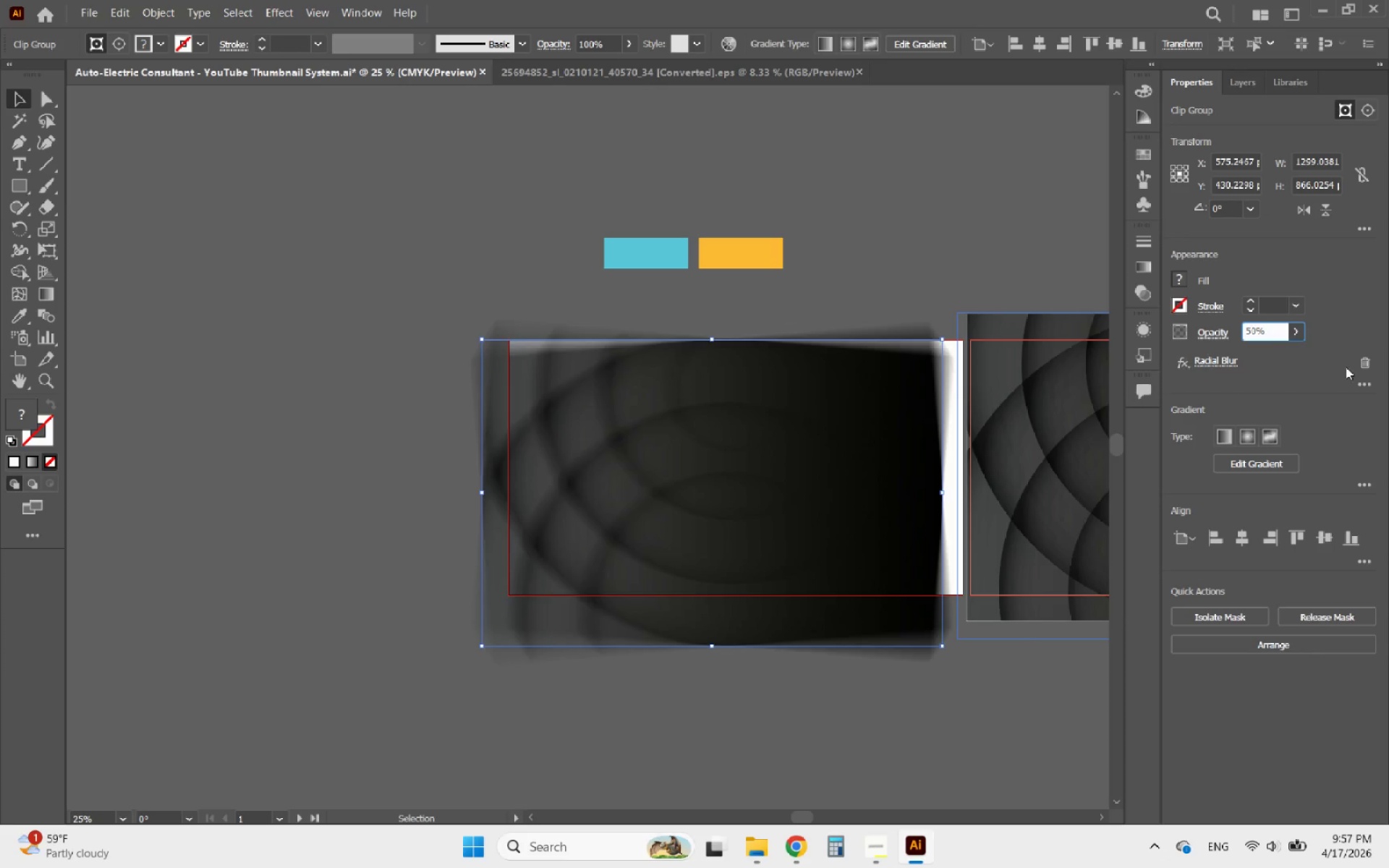 
left_click([1182, 359])
 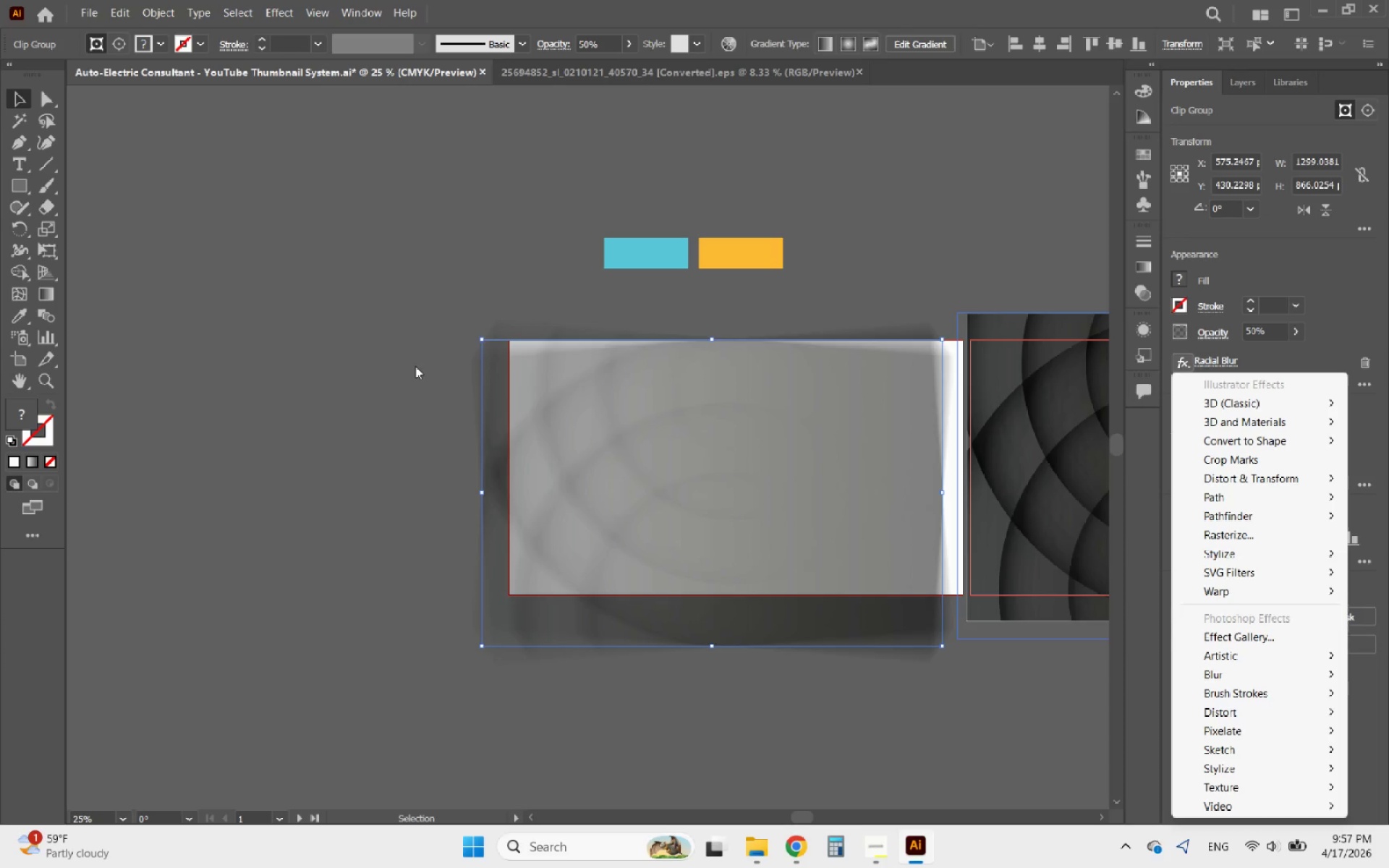 
wait(15.97)
 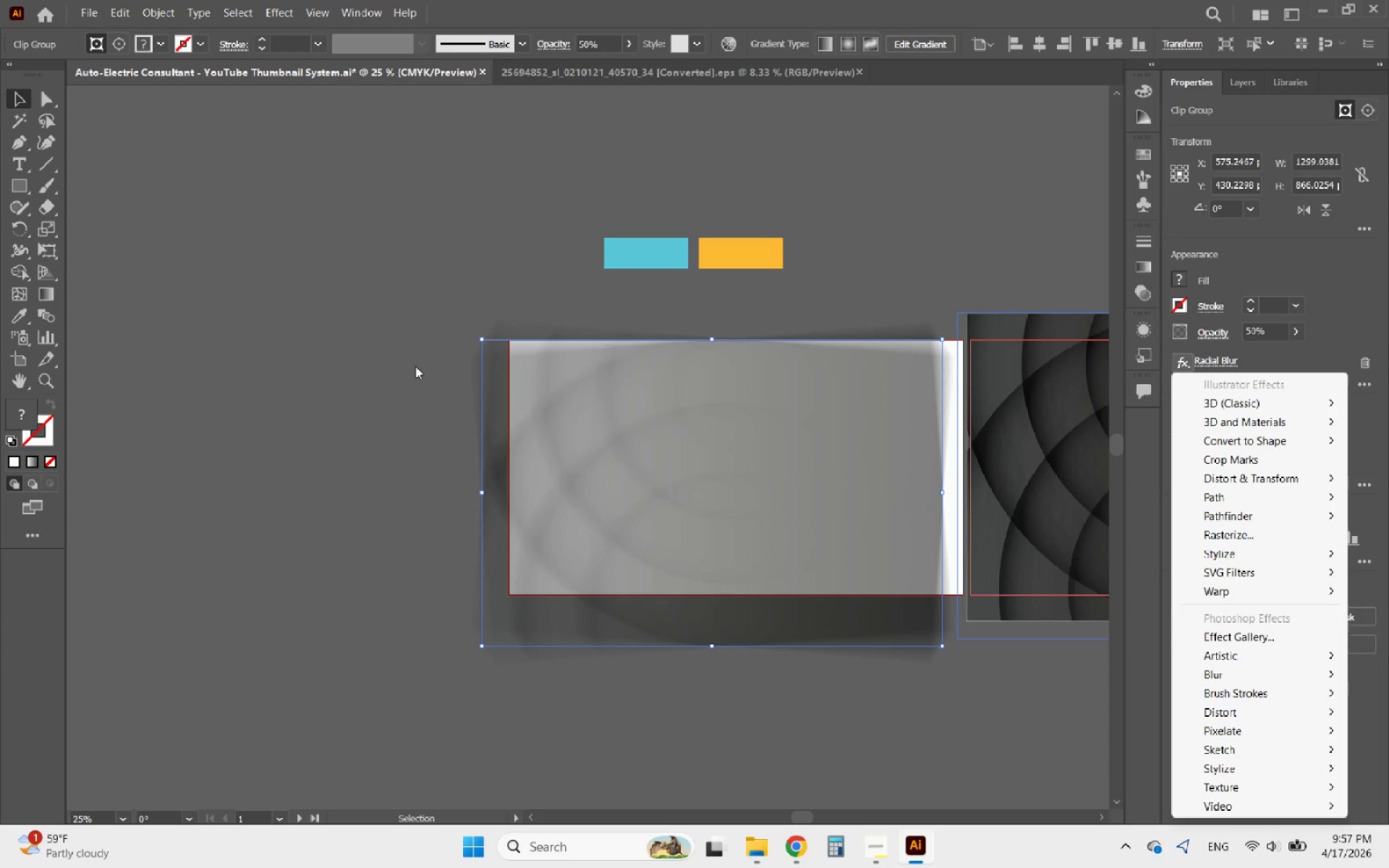 
left_click([1330, 330])
 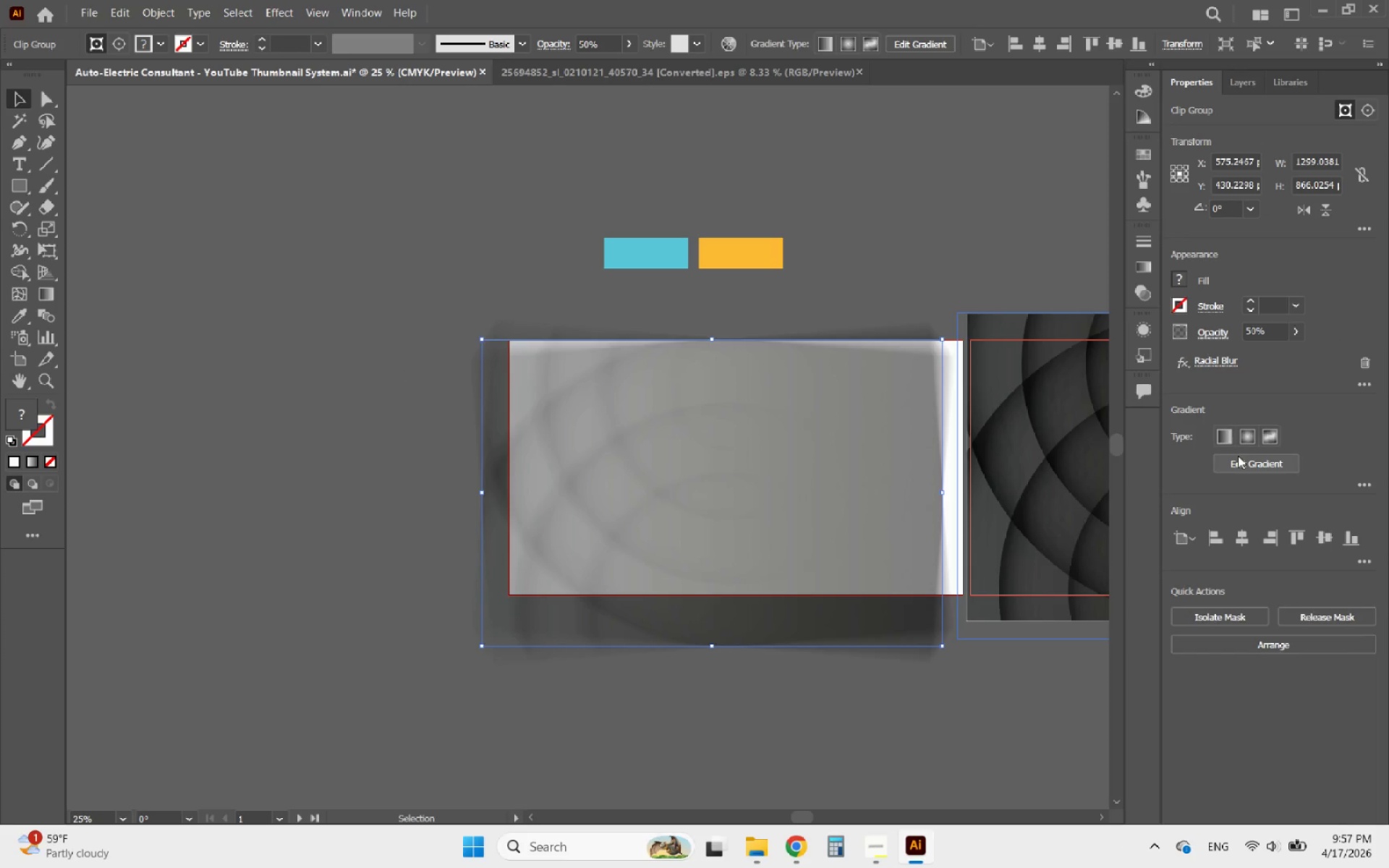 
left_click([1241, 436])
 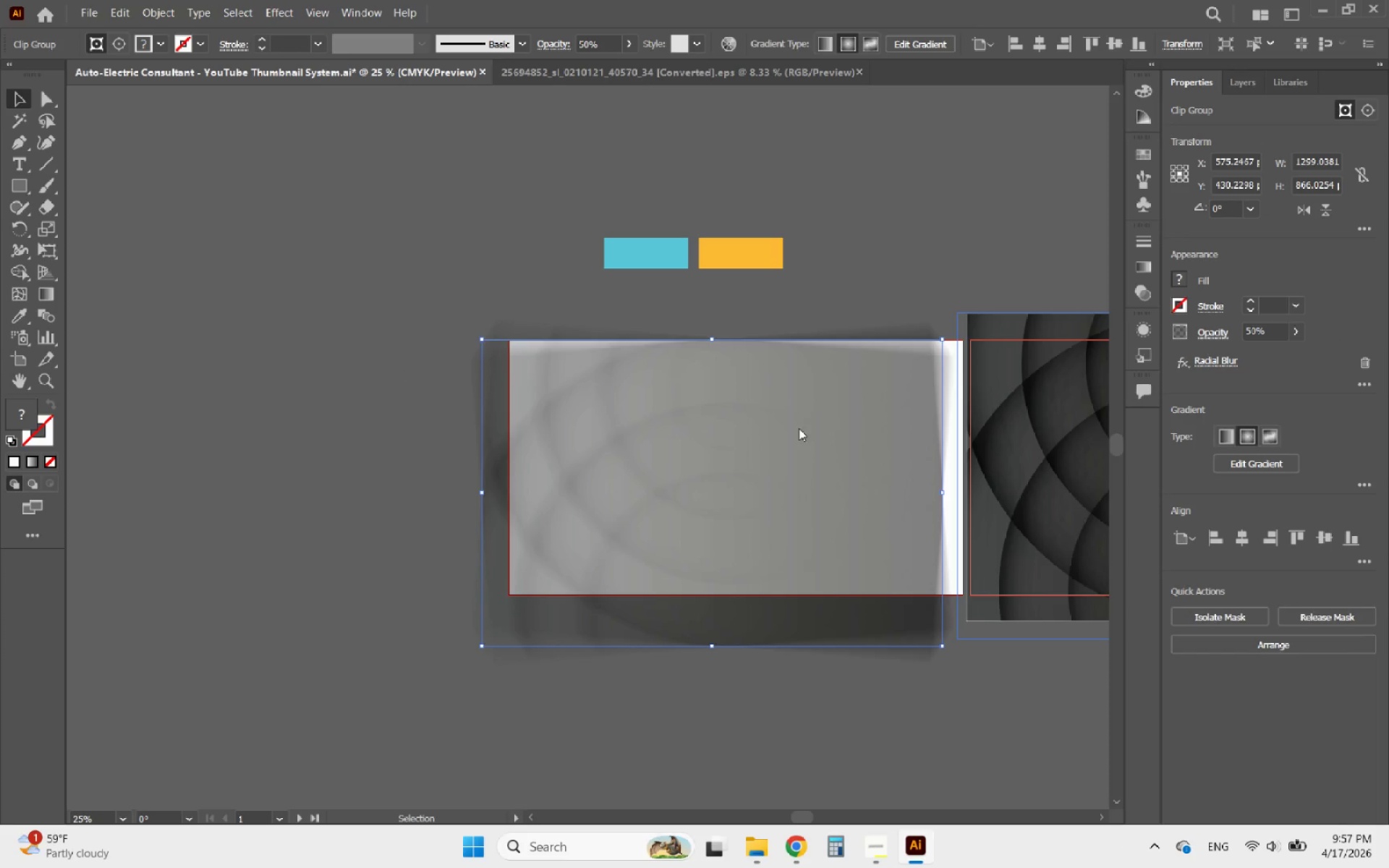 
hold_key(key=ShiftLeft, duration=2.72)
left_click_drag(start_coordinate=[710, 649], to_coordinate=[652, 626])
 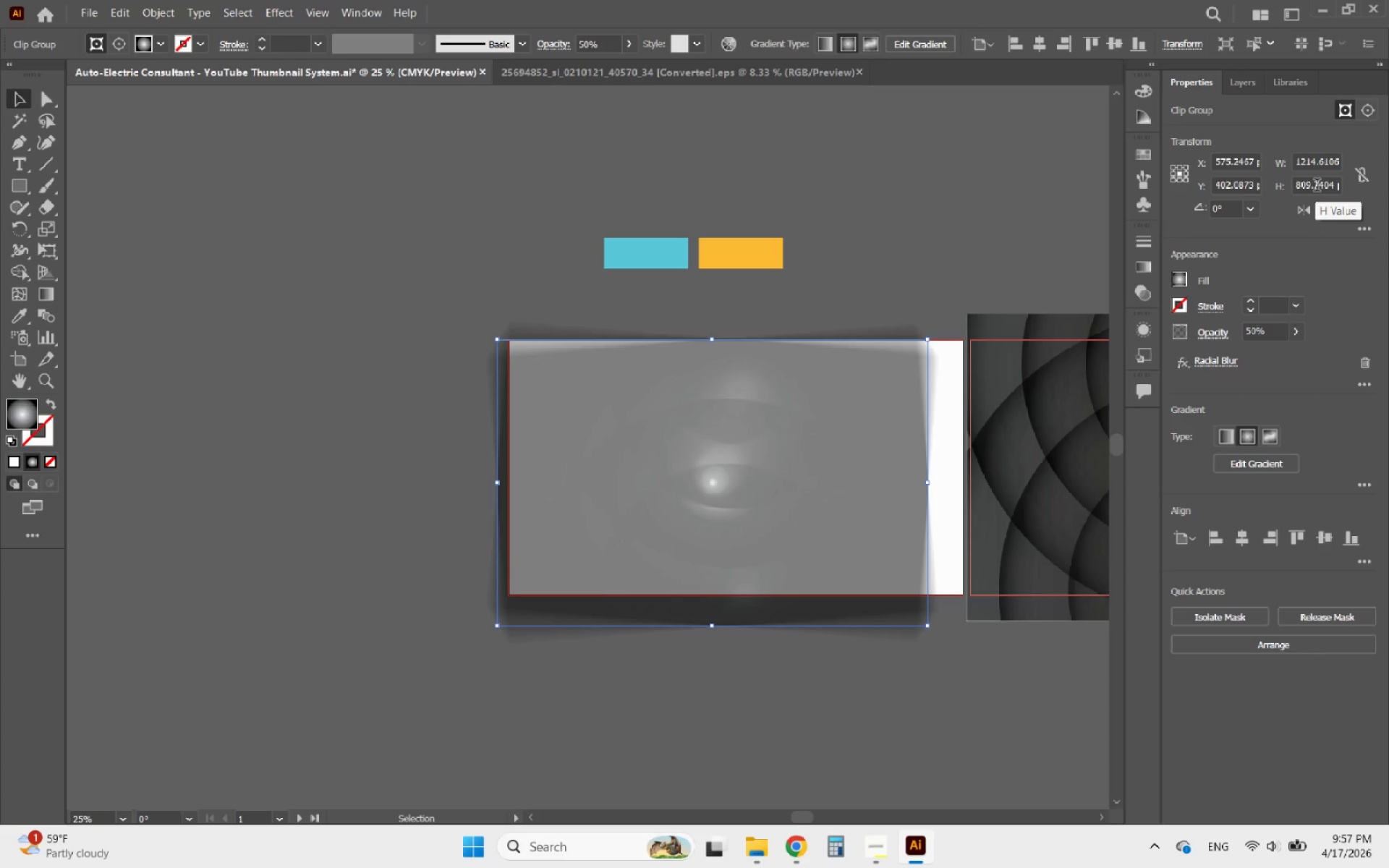 
wait(6.97)
 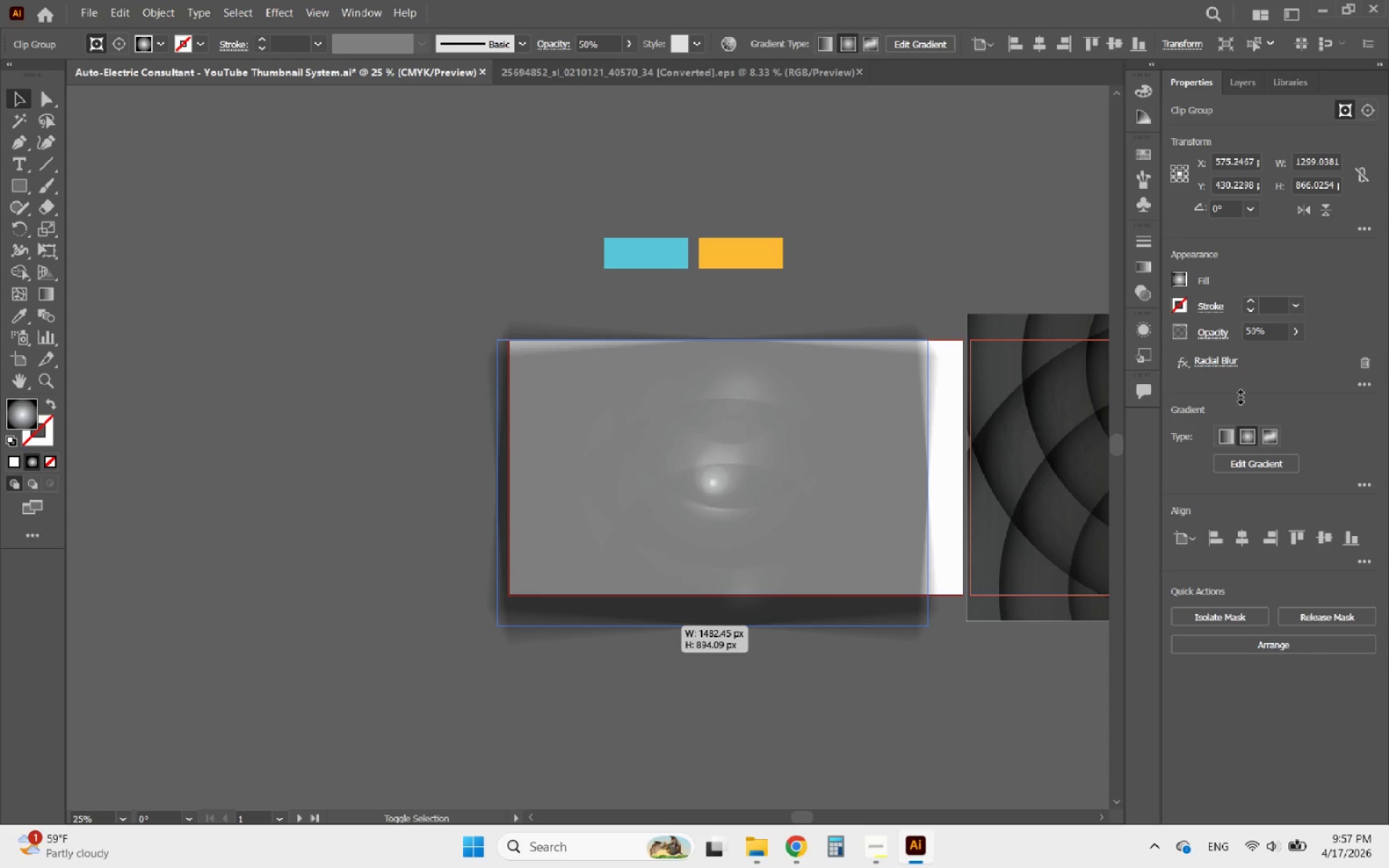 
left_click([1304, 218])
 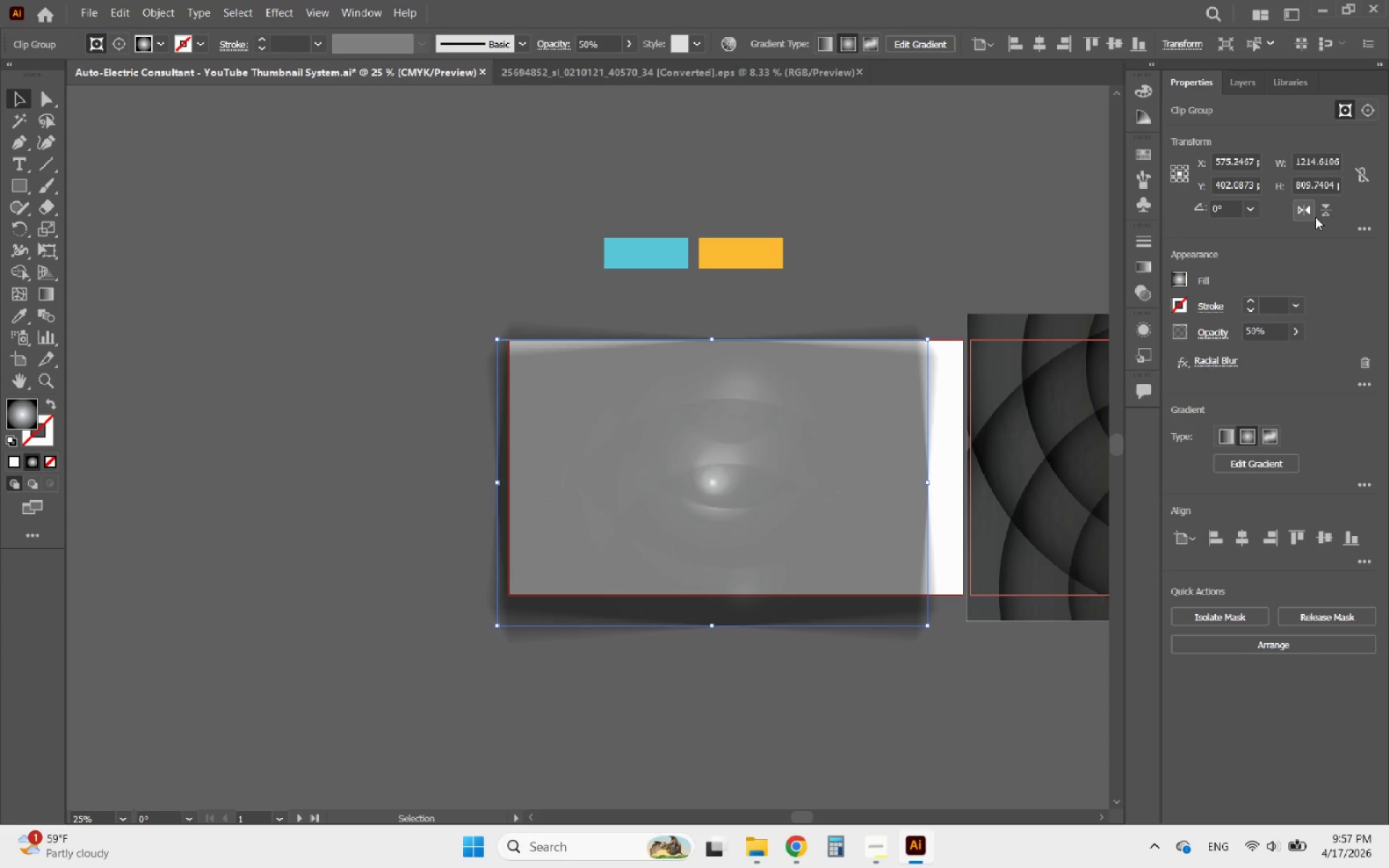 
left_click([1320, 216])
 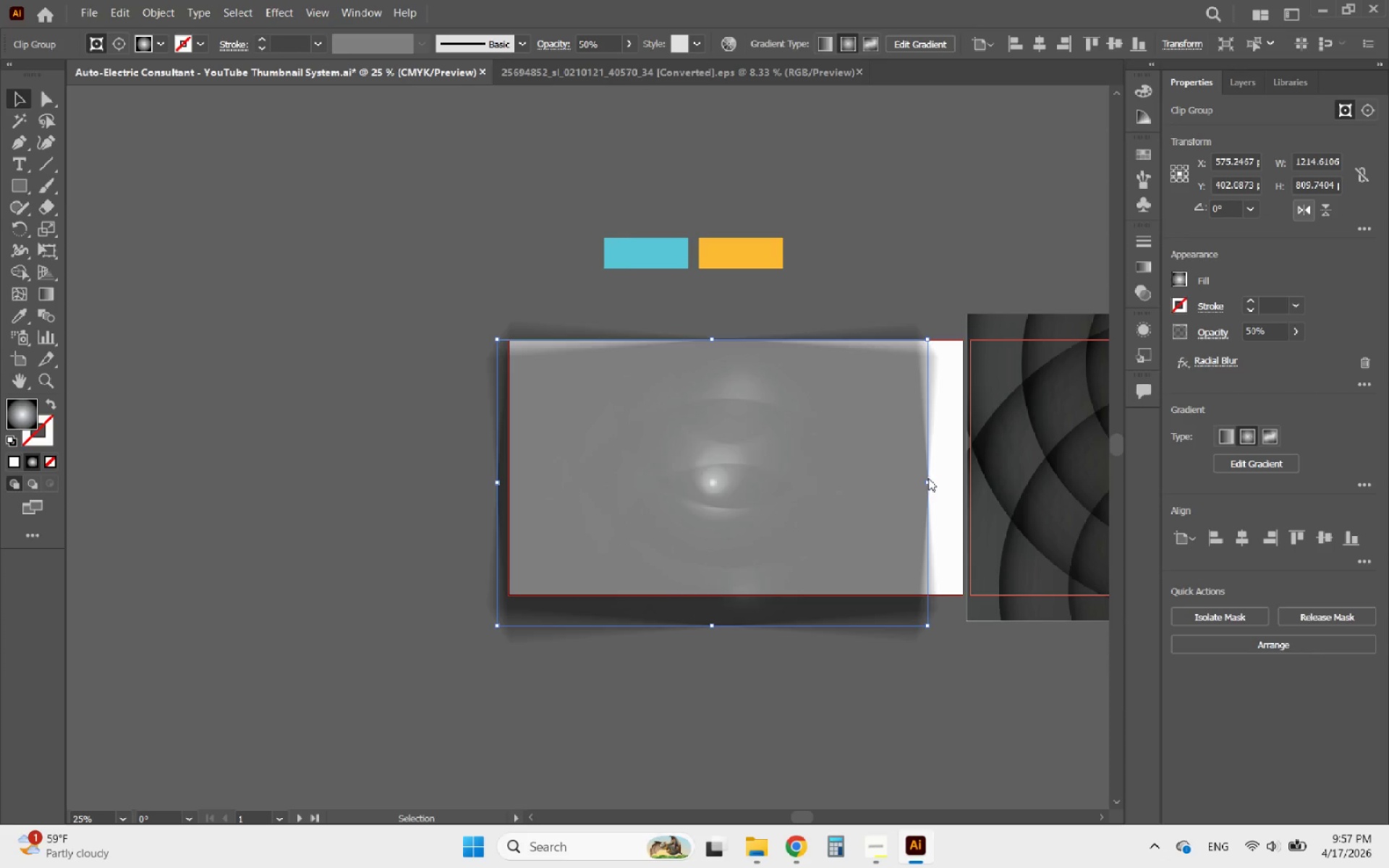 
left_click_drag(start_coordinate=[928, 478], to_coordinate=[961, 488])
 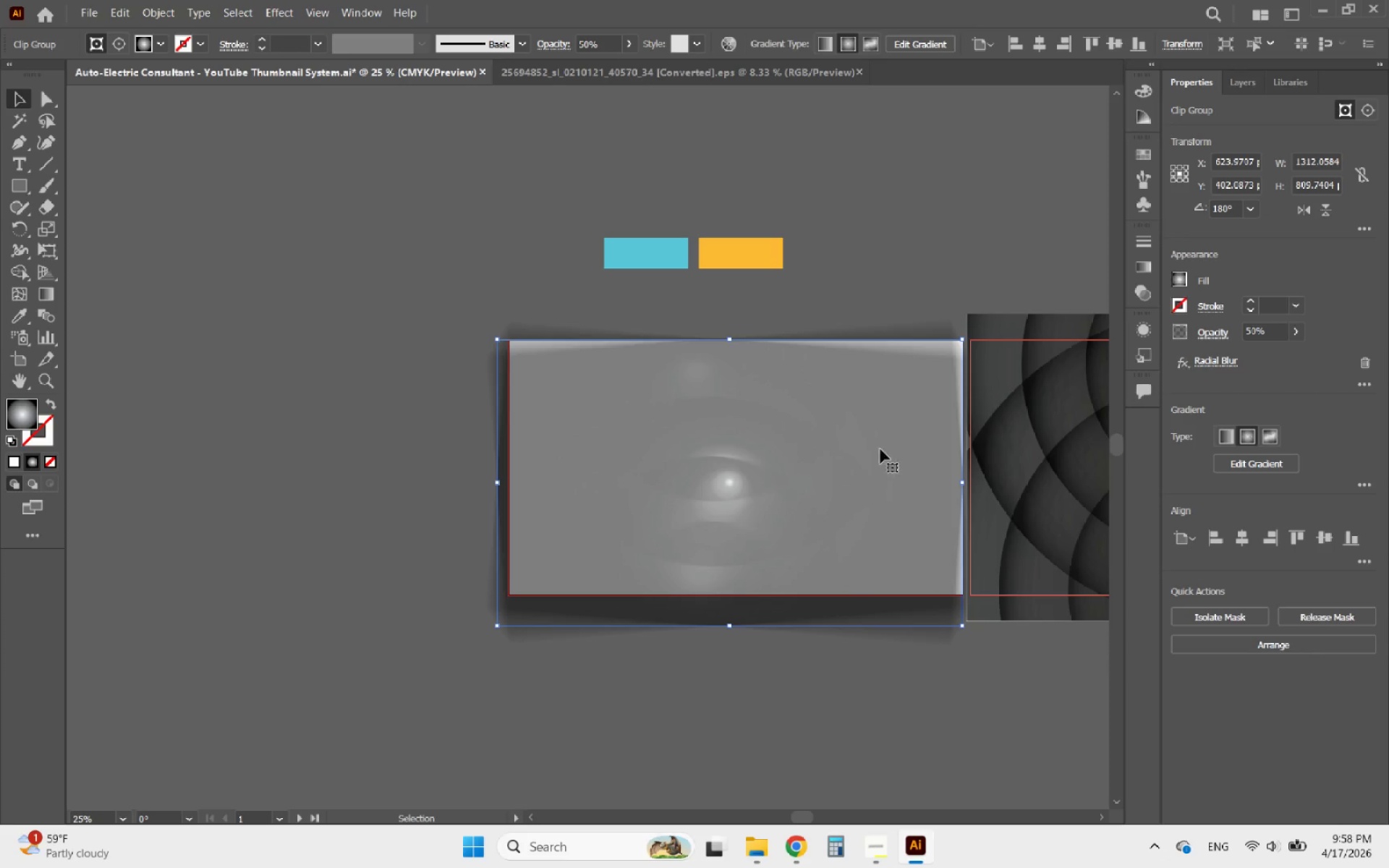 
left_click([33, 89])
 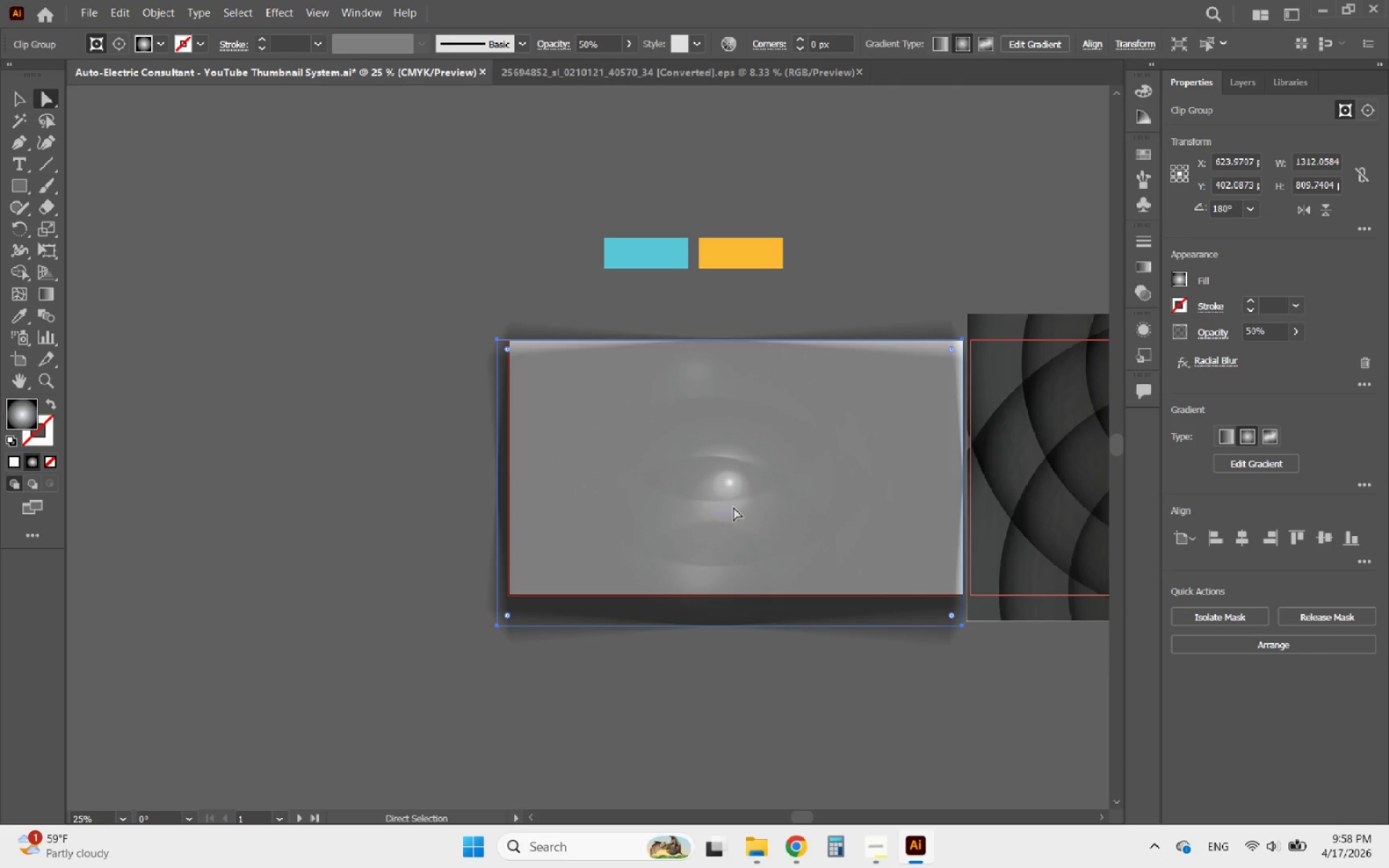 
left_click([879, 299])
 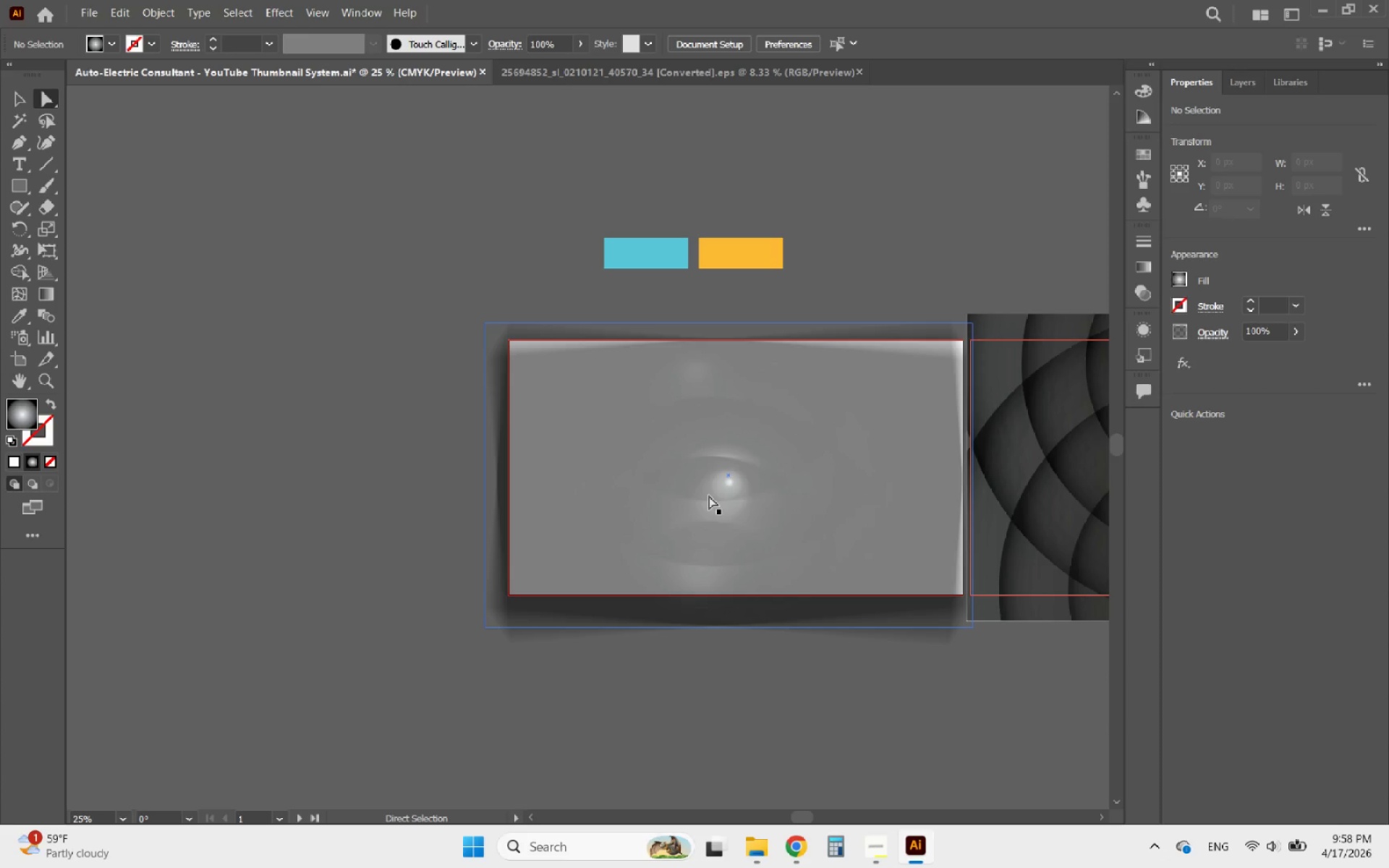 
double_click([712, 495])
 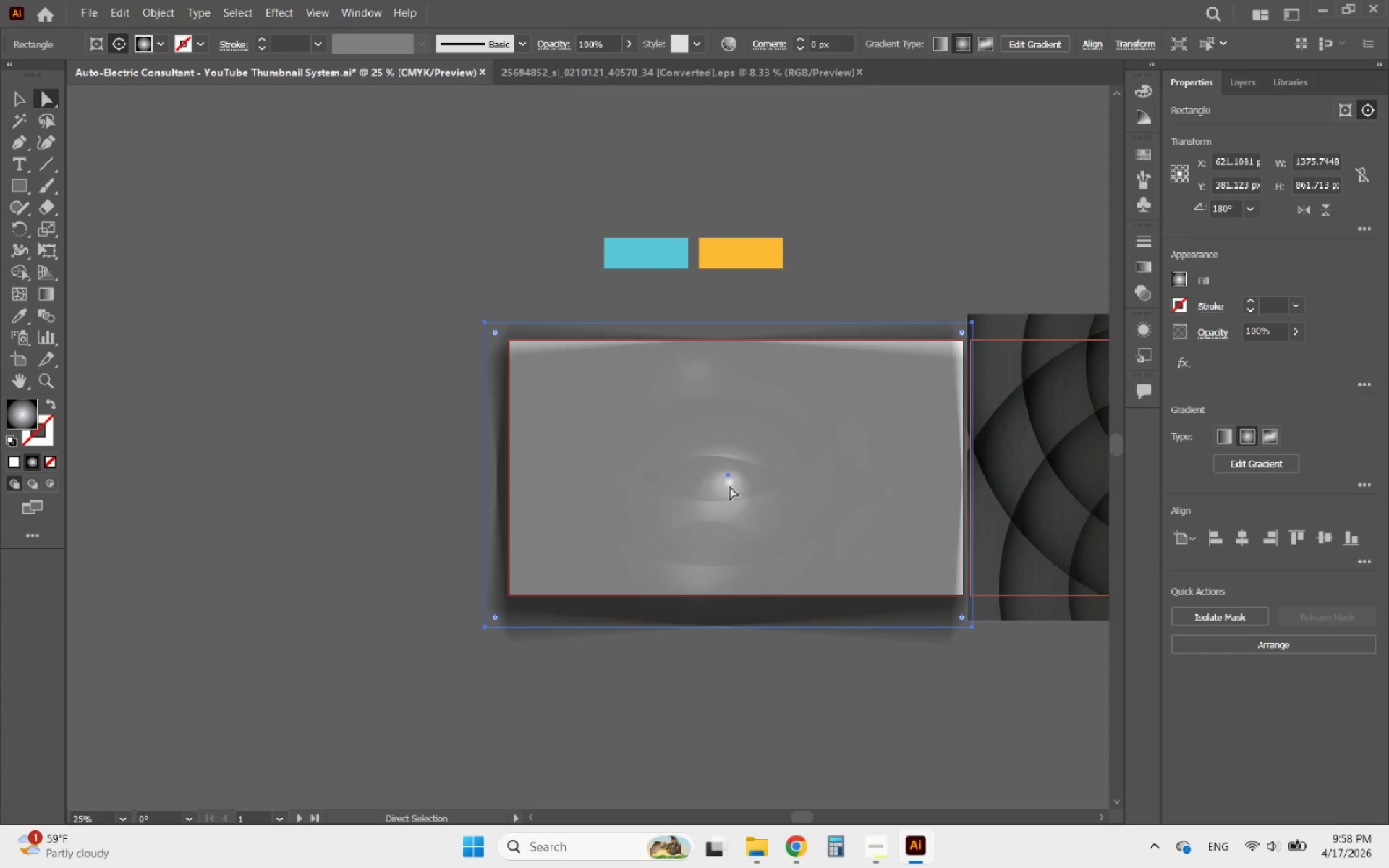 
left_click([730, 486])
 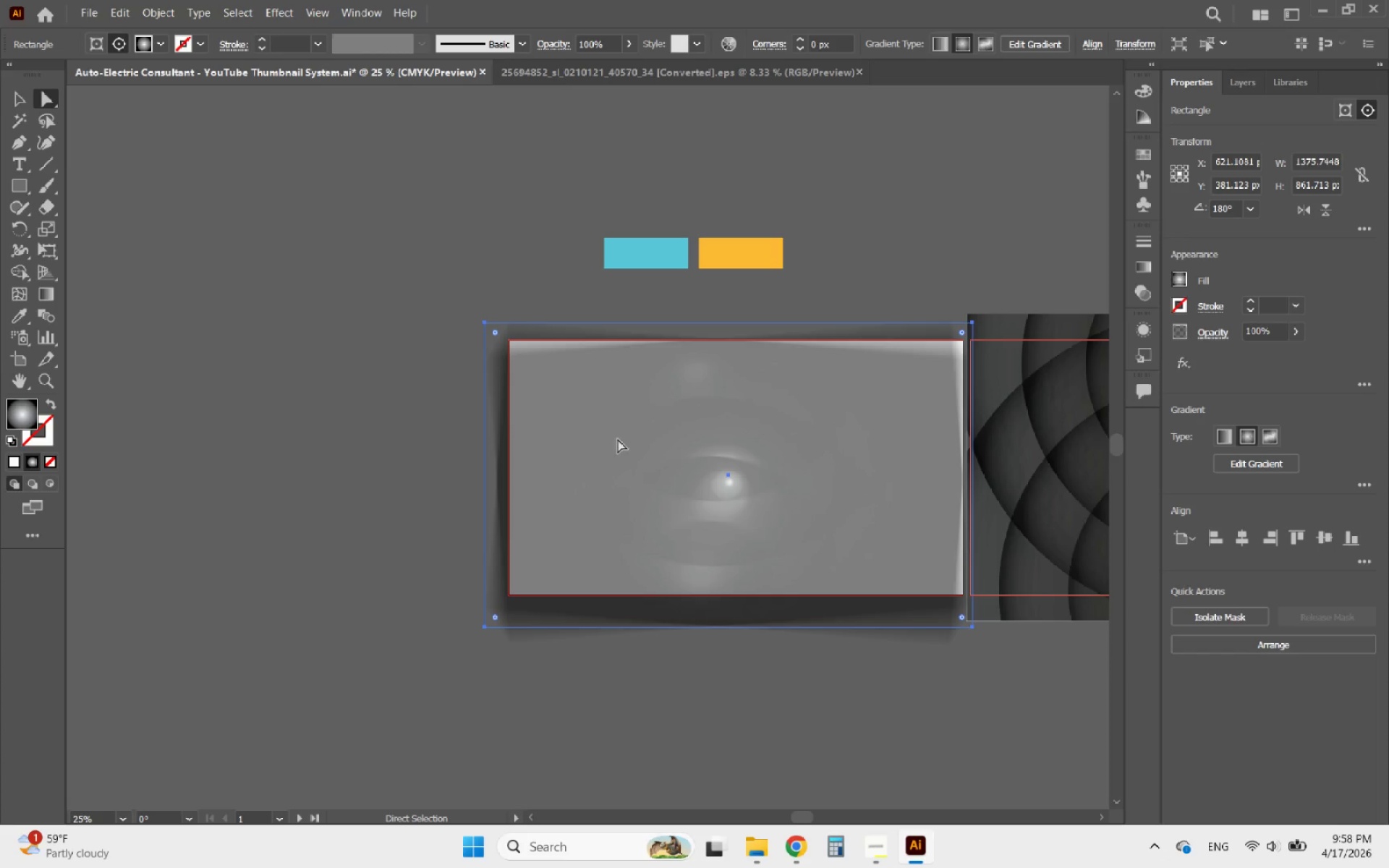 
double_click([335, 469])
 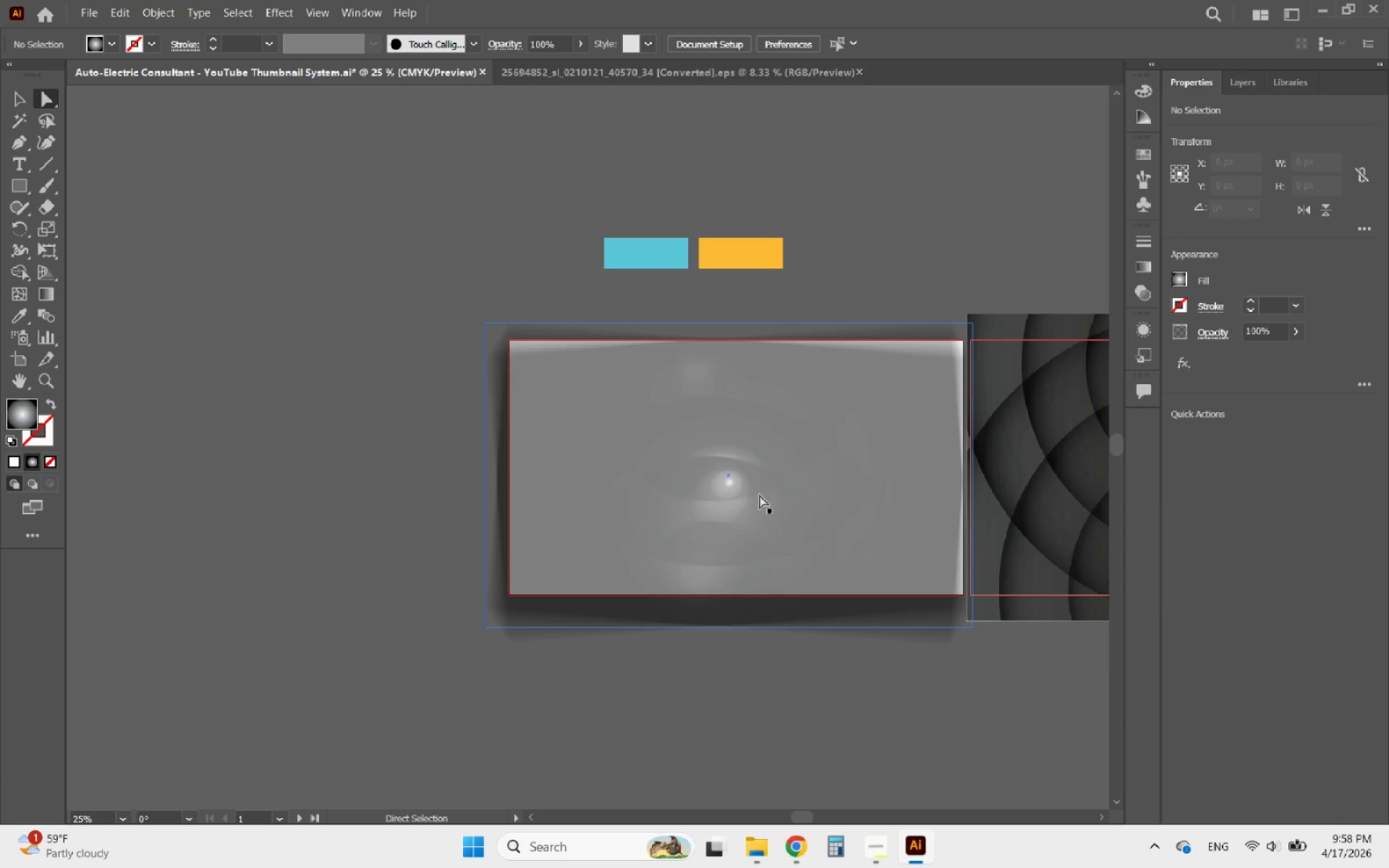 
left_click([759, 495])
 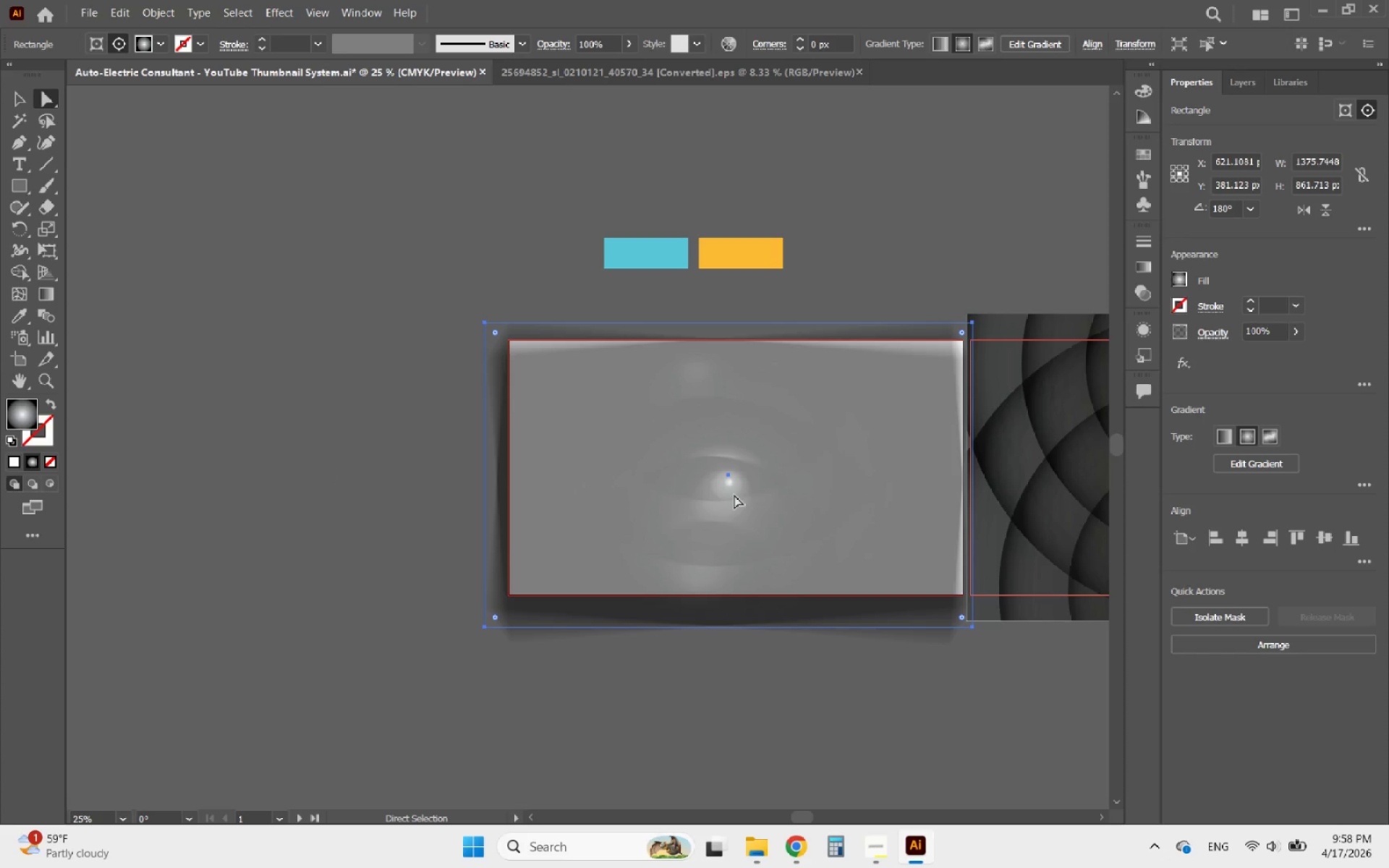 
left_click([734, 495])
 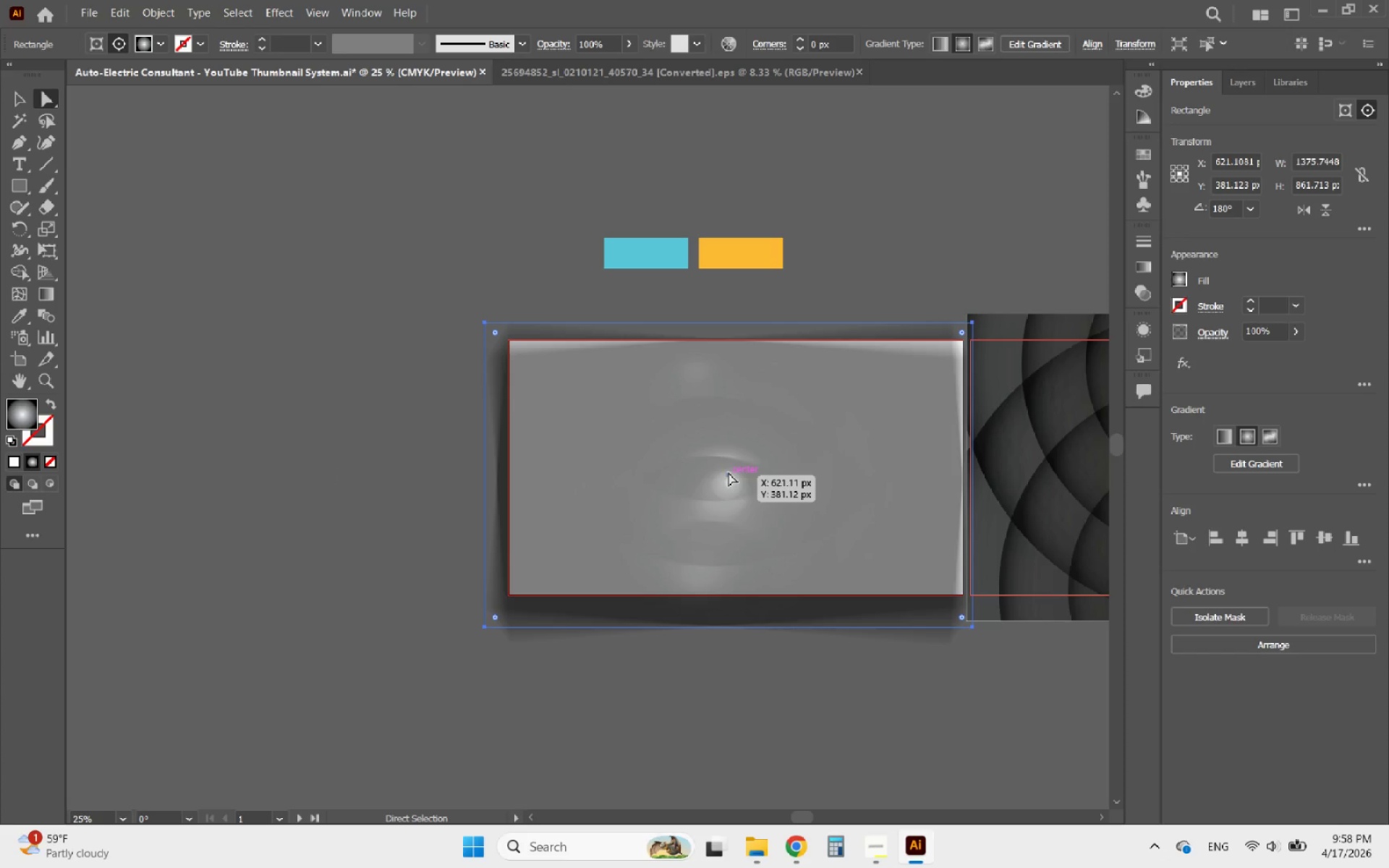 
left_click([729, 472])
 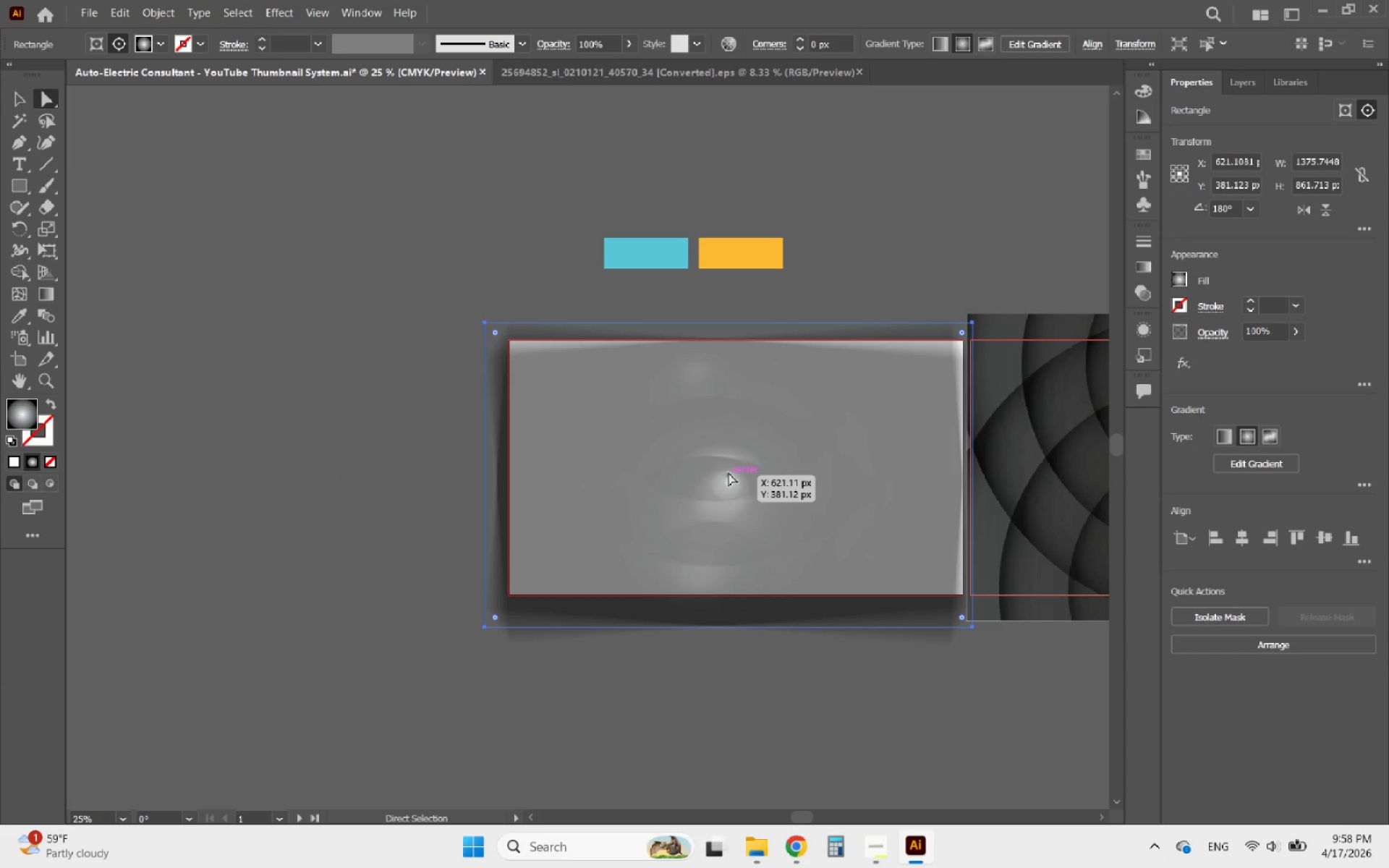 
left_click_drag(start_coordinate=[728, 472], to_coordinate=[886, 335])
 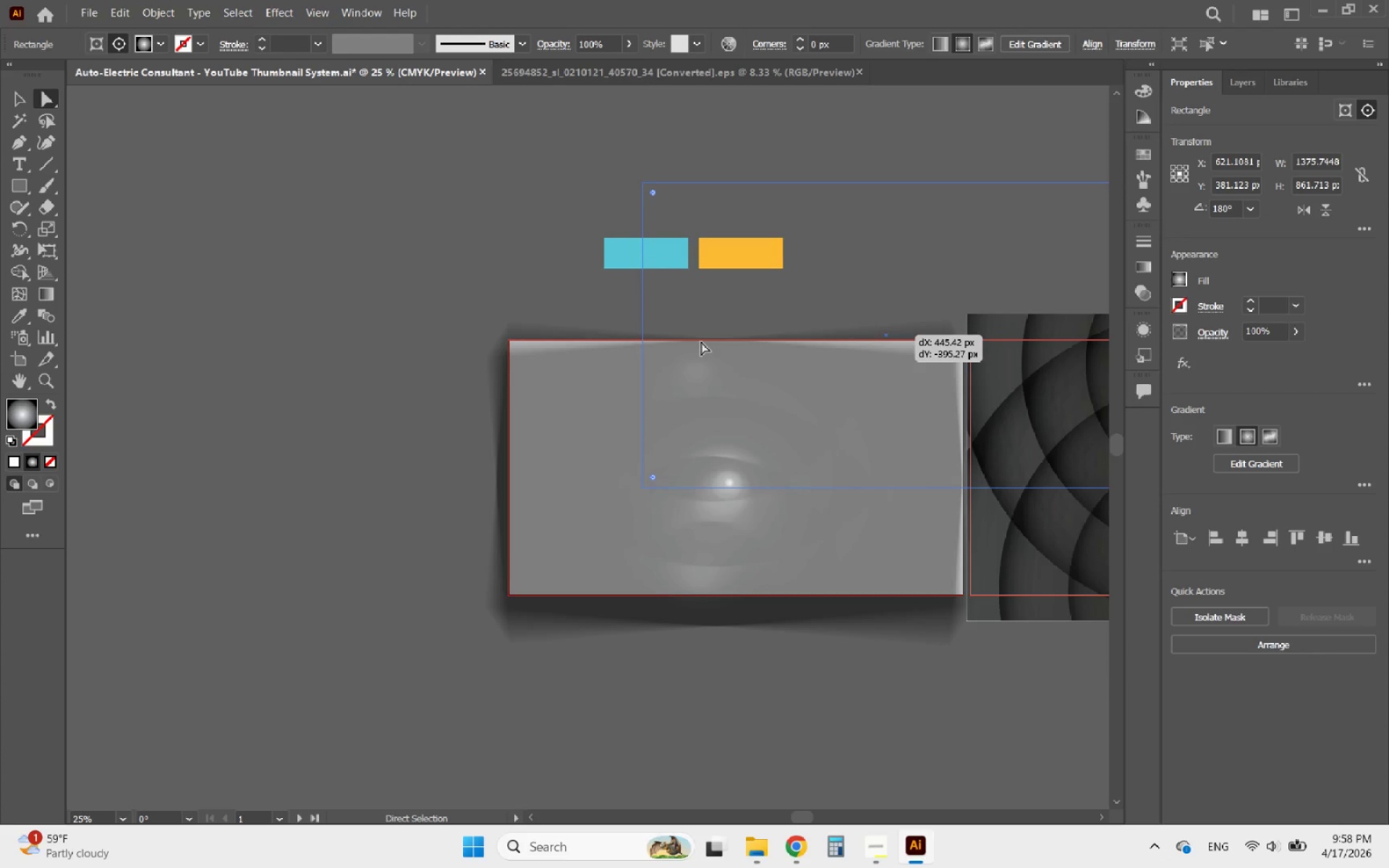 
hold_key(key=AltLeft, duration=0.55)
scroll: coordinate [700, 343], scroll_direction: down, amount: 2.0
 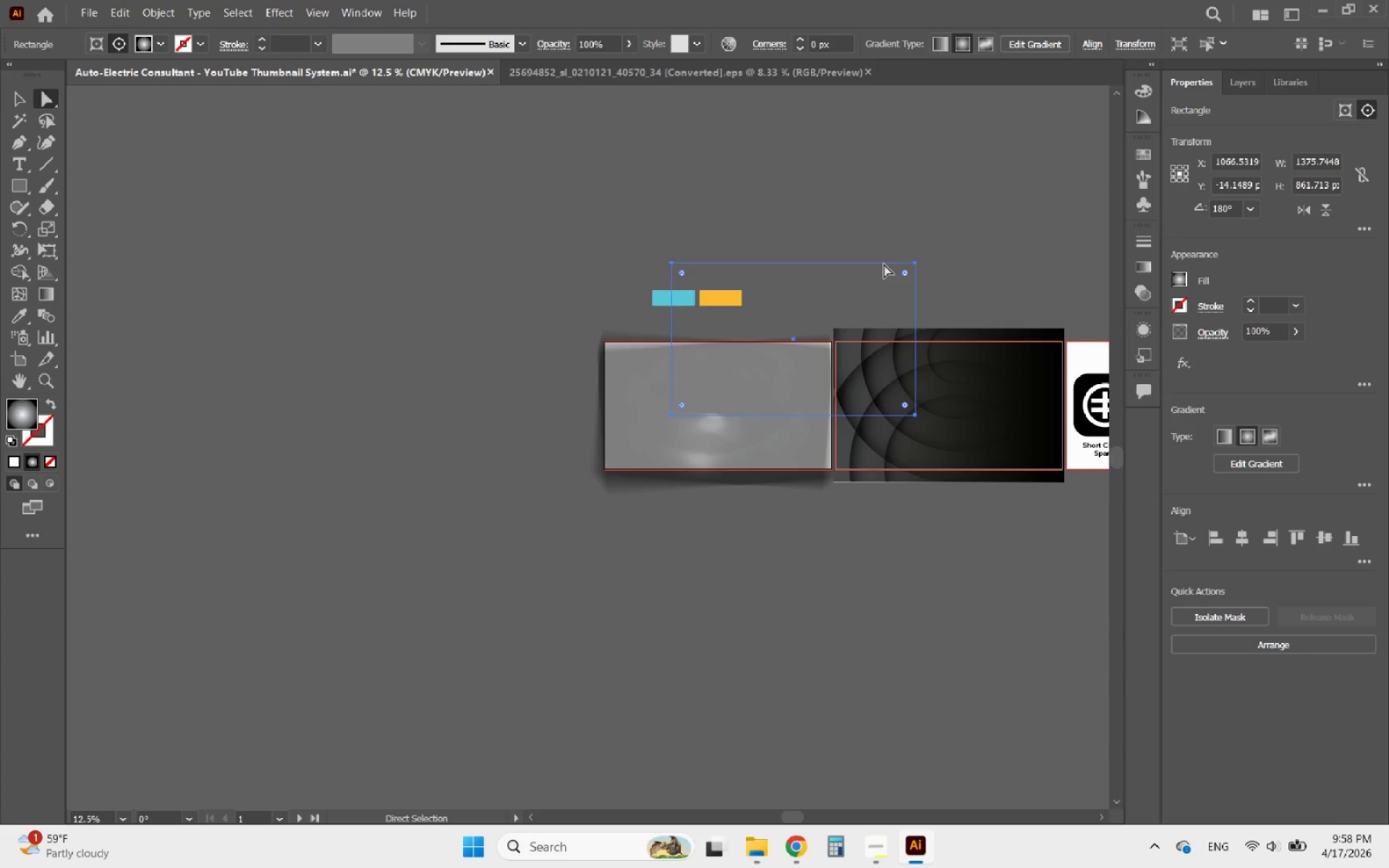 
left_click_drag(start_coordinate=[884, 264], to_coordinate=[804, 535])
 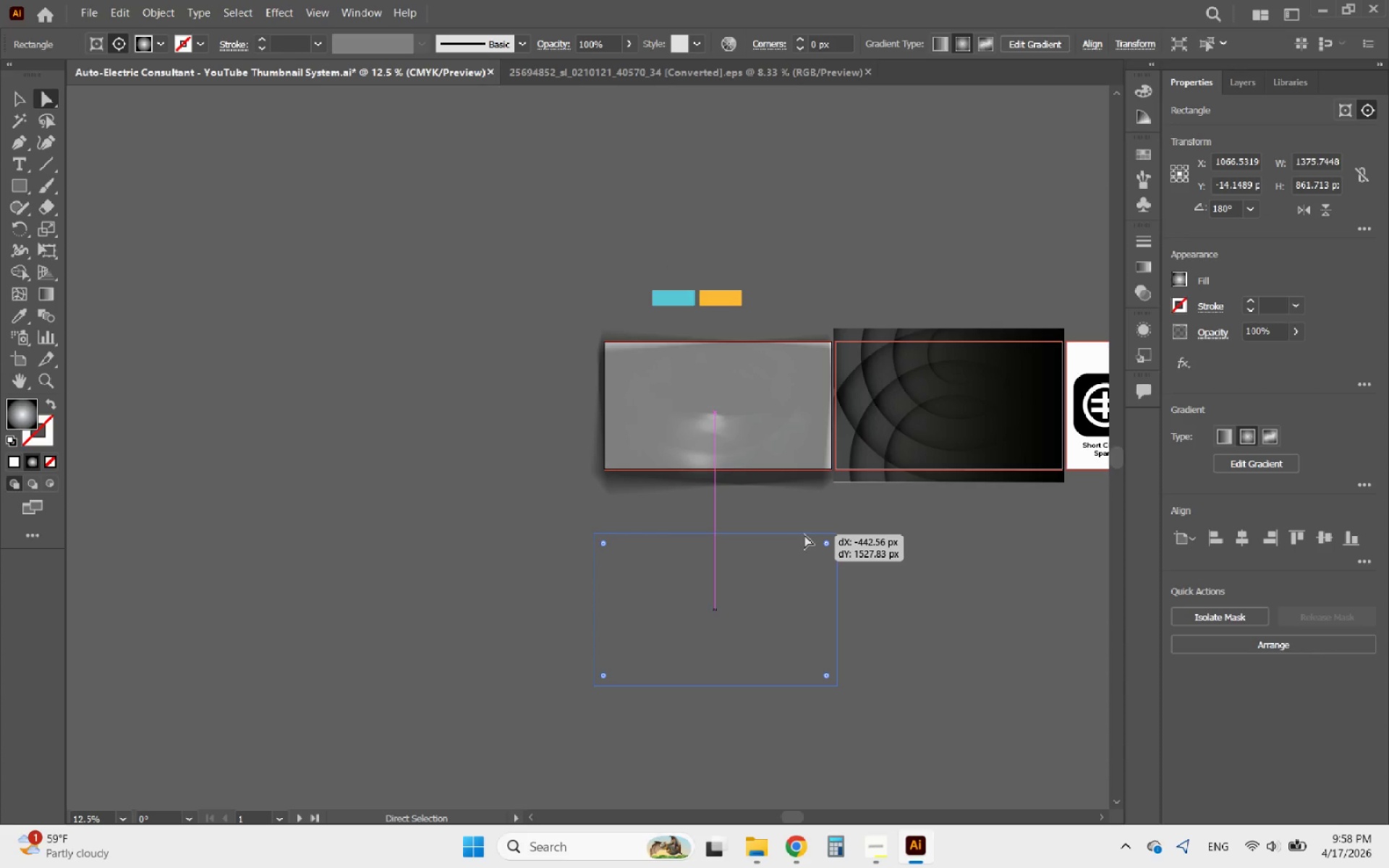 
wait(9.08)
 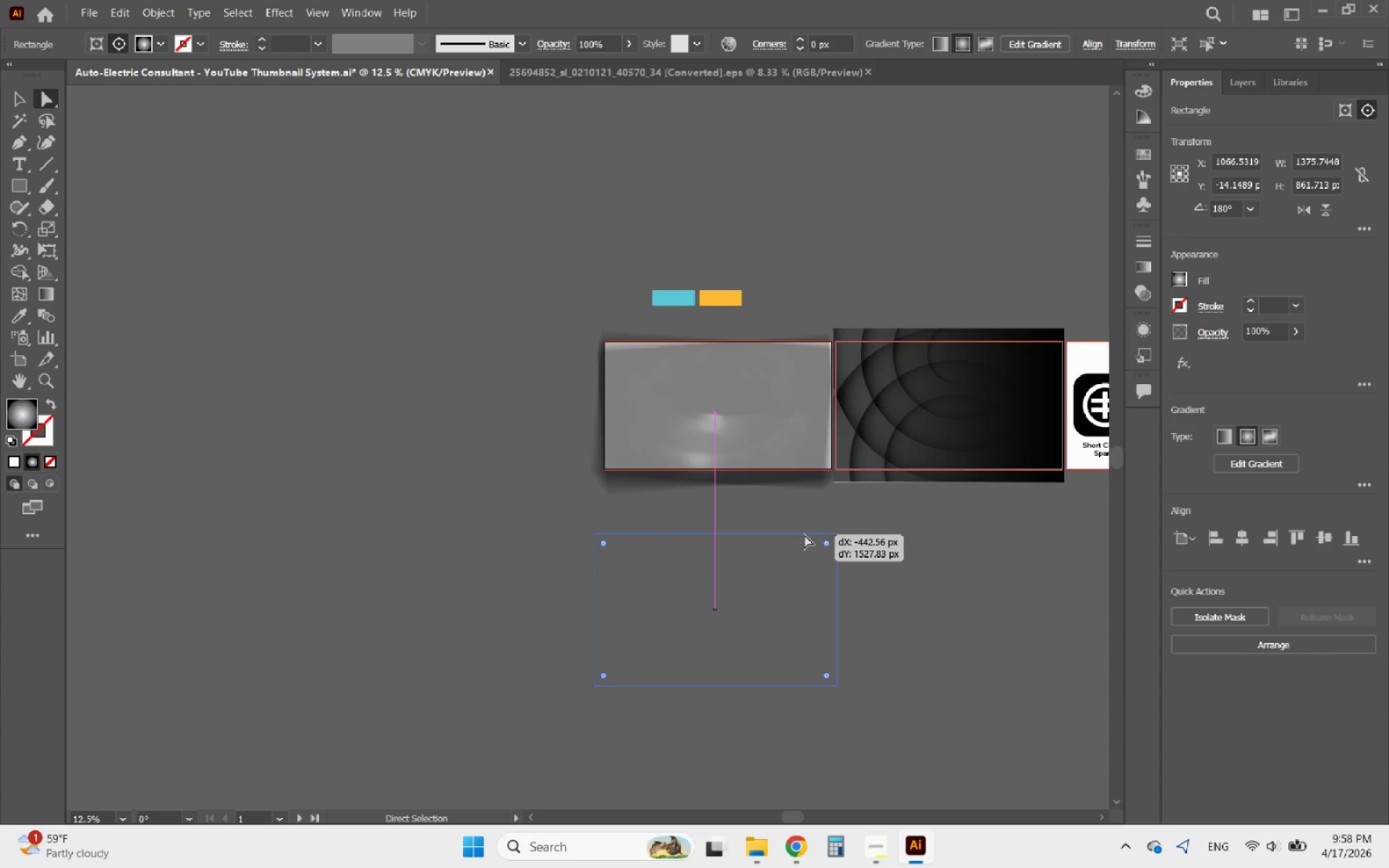 
hold_key(key=AltLeft, duration=1.31)
scroll: coordinate [807, 431], scroll_direction: up, amount: 4.0
 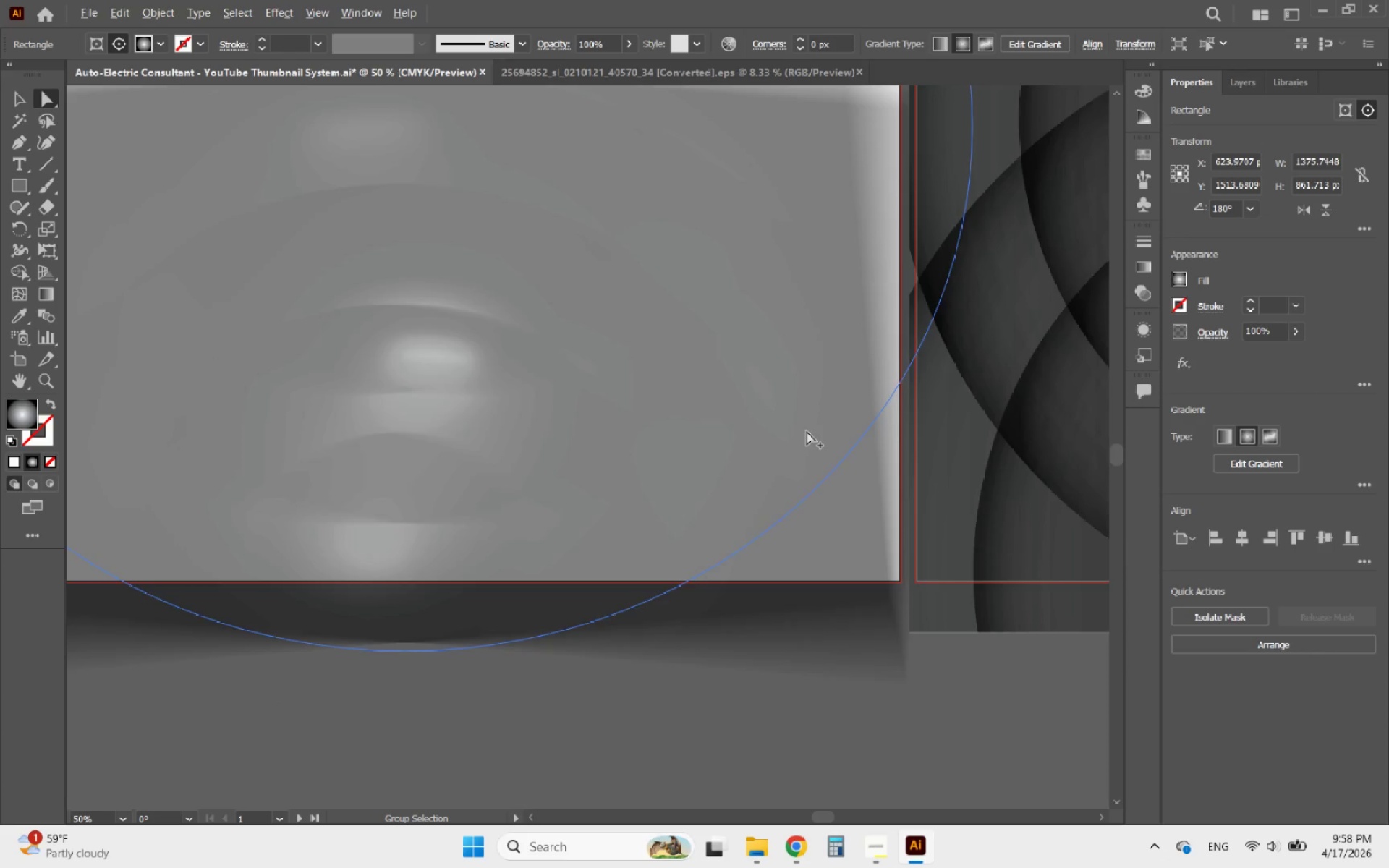 
scroll: coordinate [806, 431], scroll_direction: down, amount: 2.0
 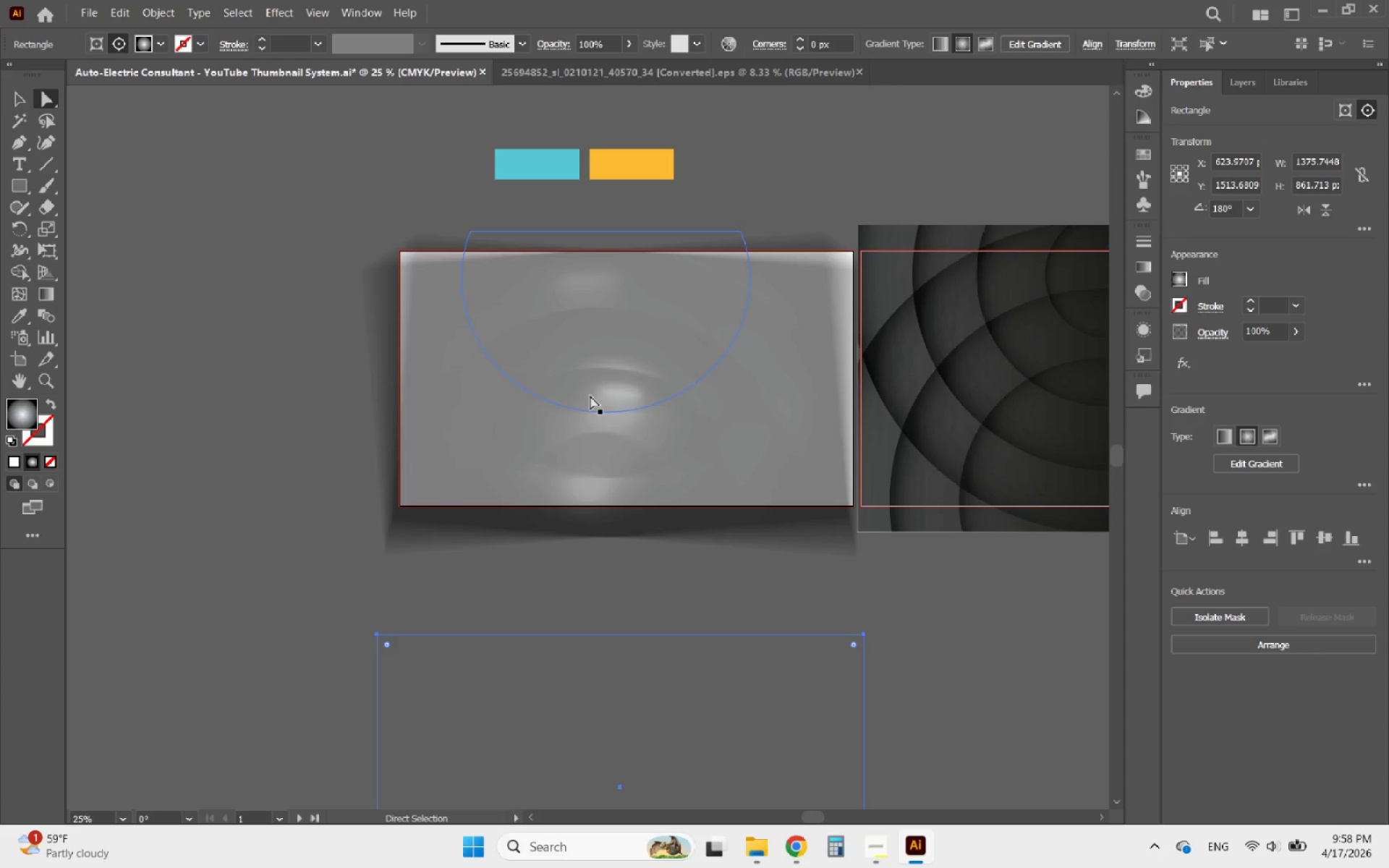 
hold_key(key=AltLeft, duration=0.84)
 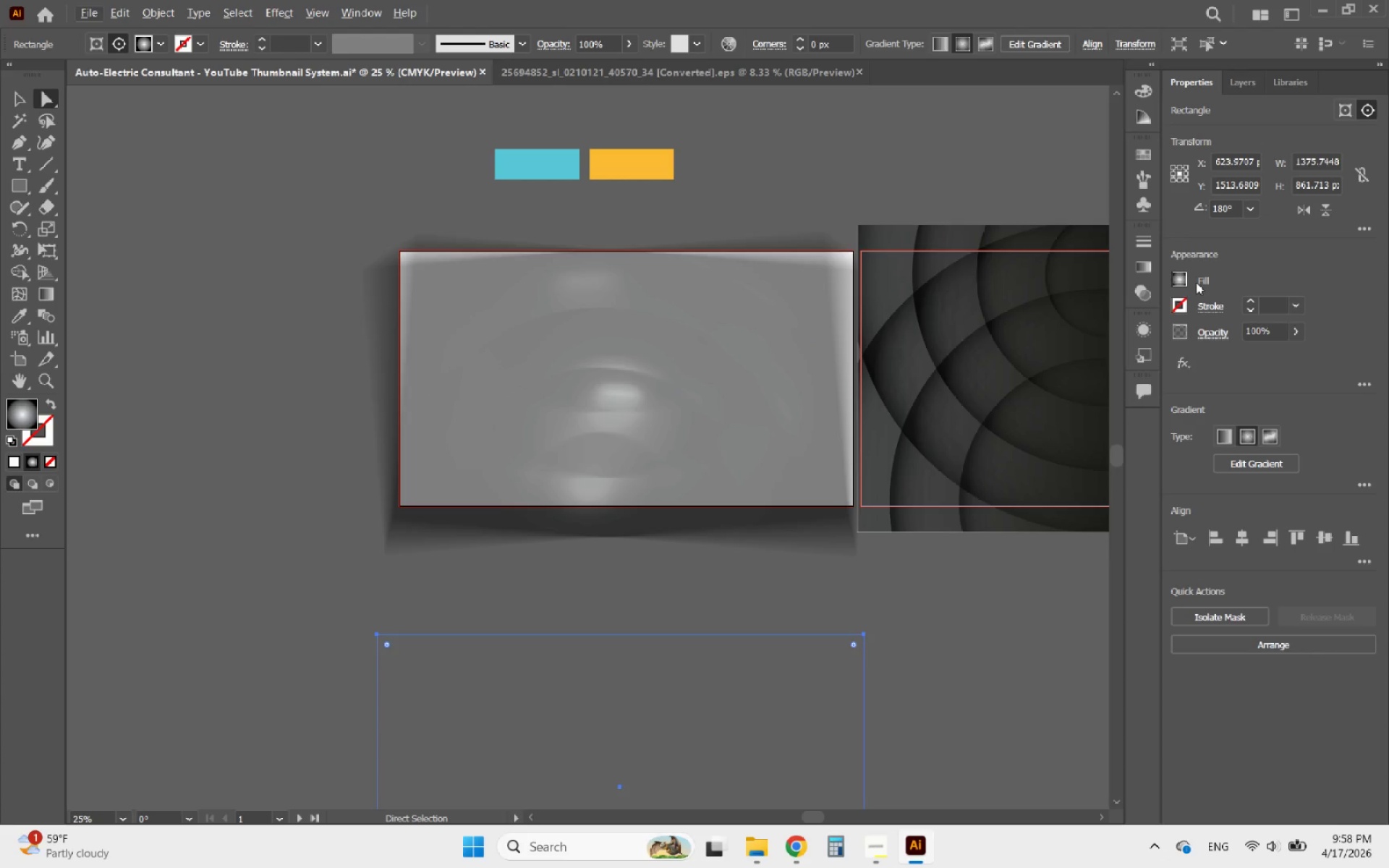 
wait(11.94)
 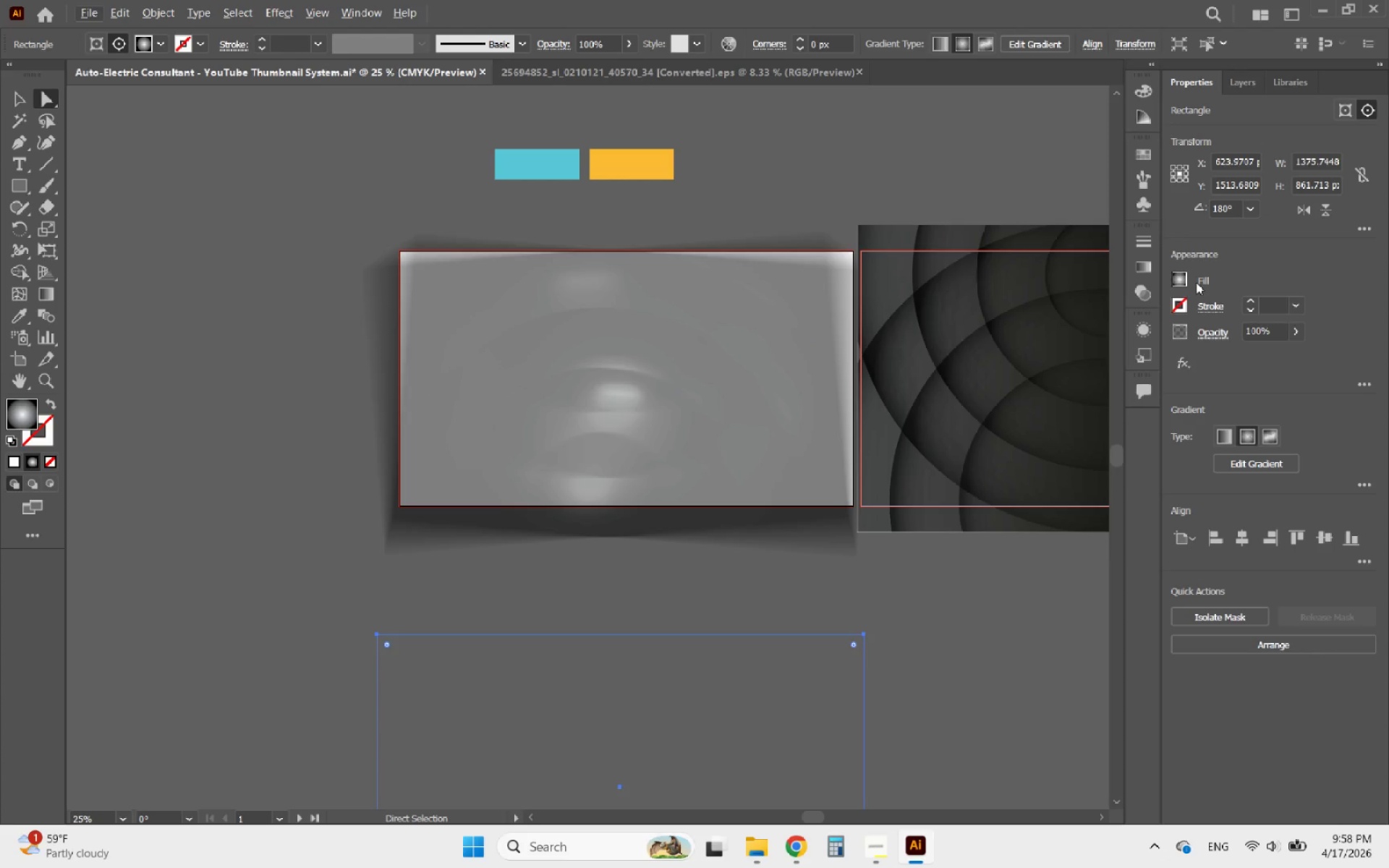 
left_click([600, 461])
 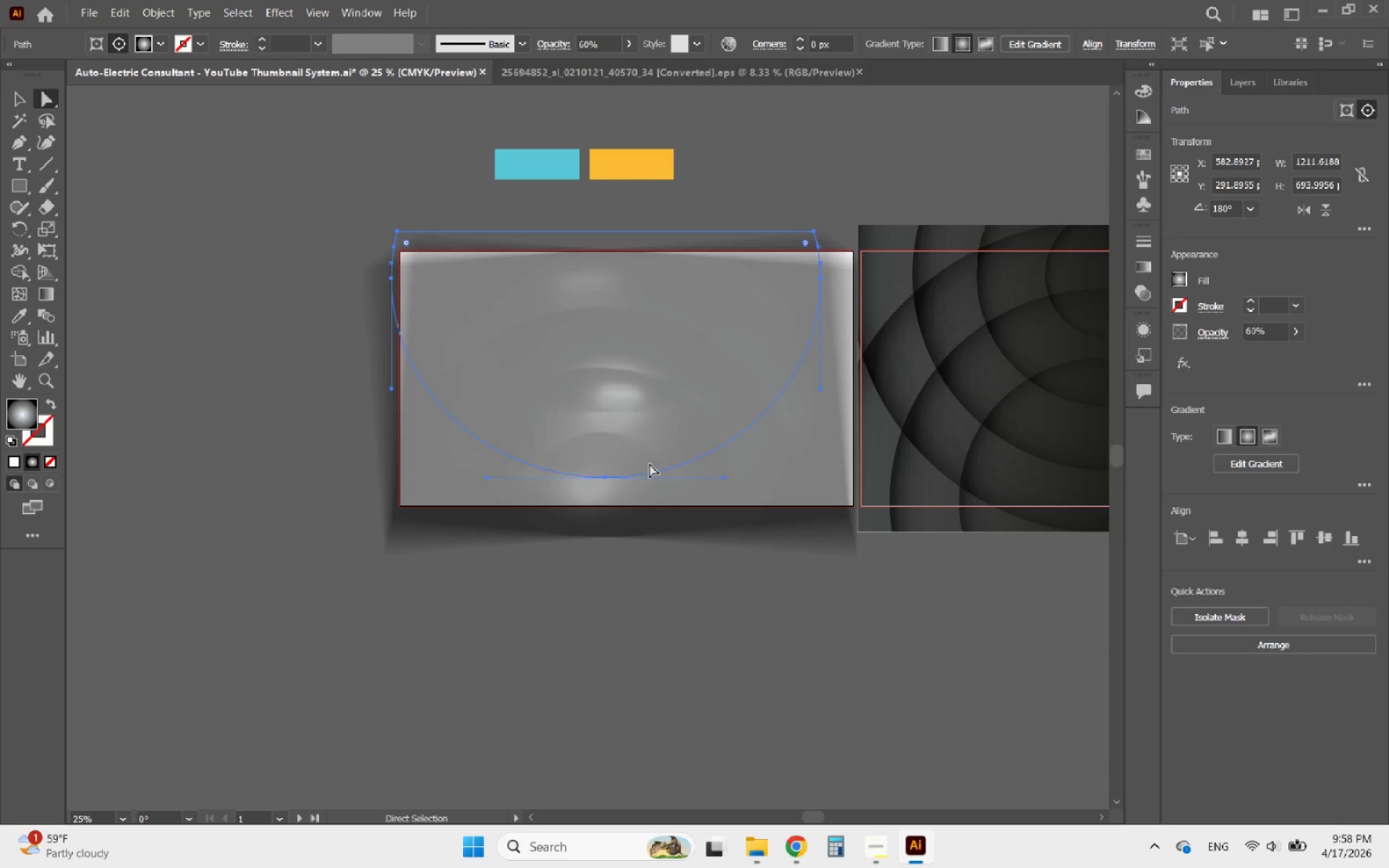 
left_click_drag(start_coordinate=[650, 463], to_coordinate=[666, 378])
 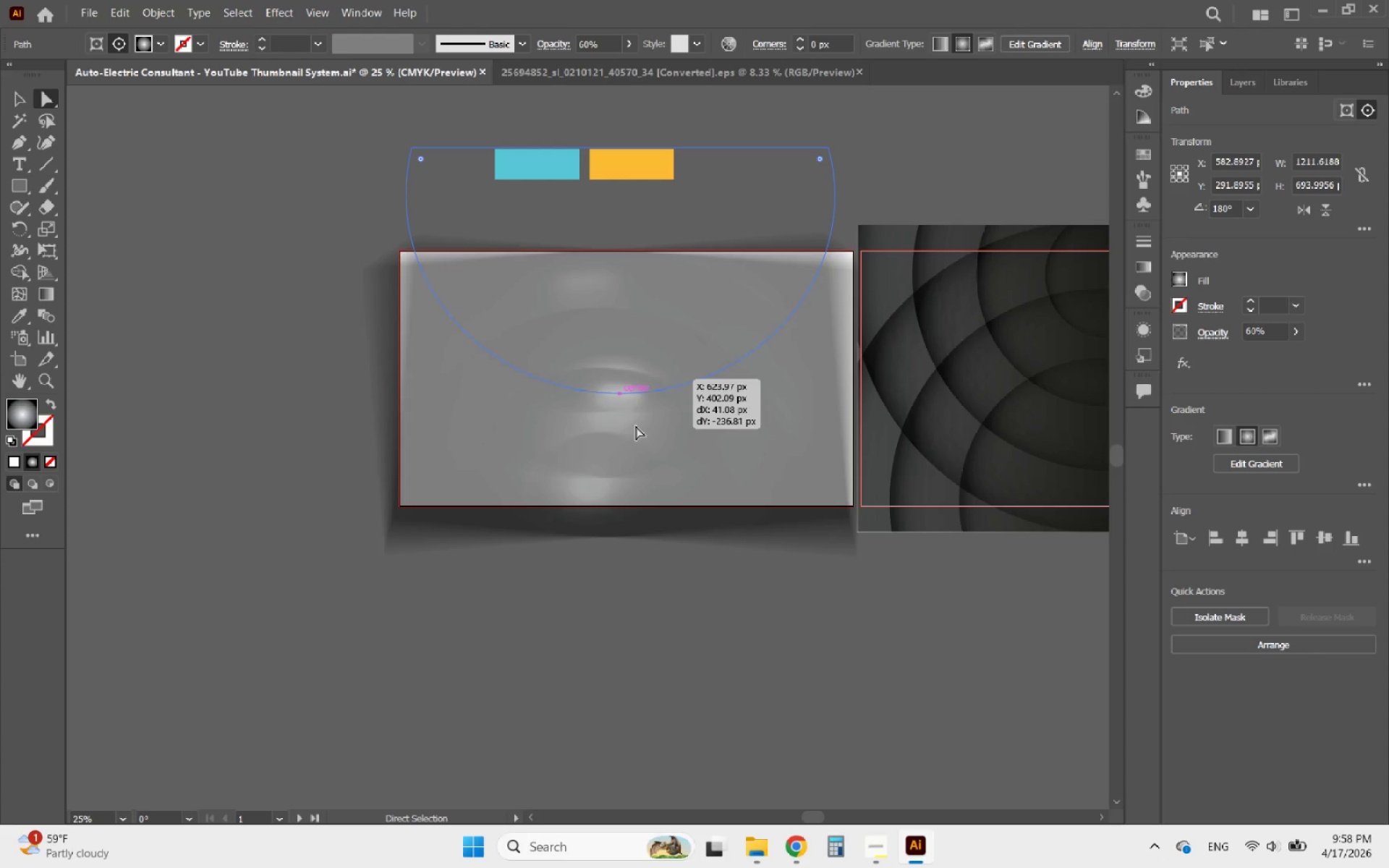 
key(Control+ControlLeft)
 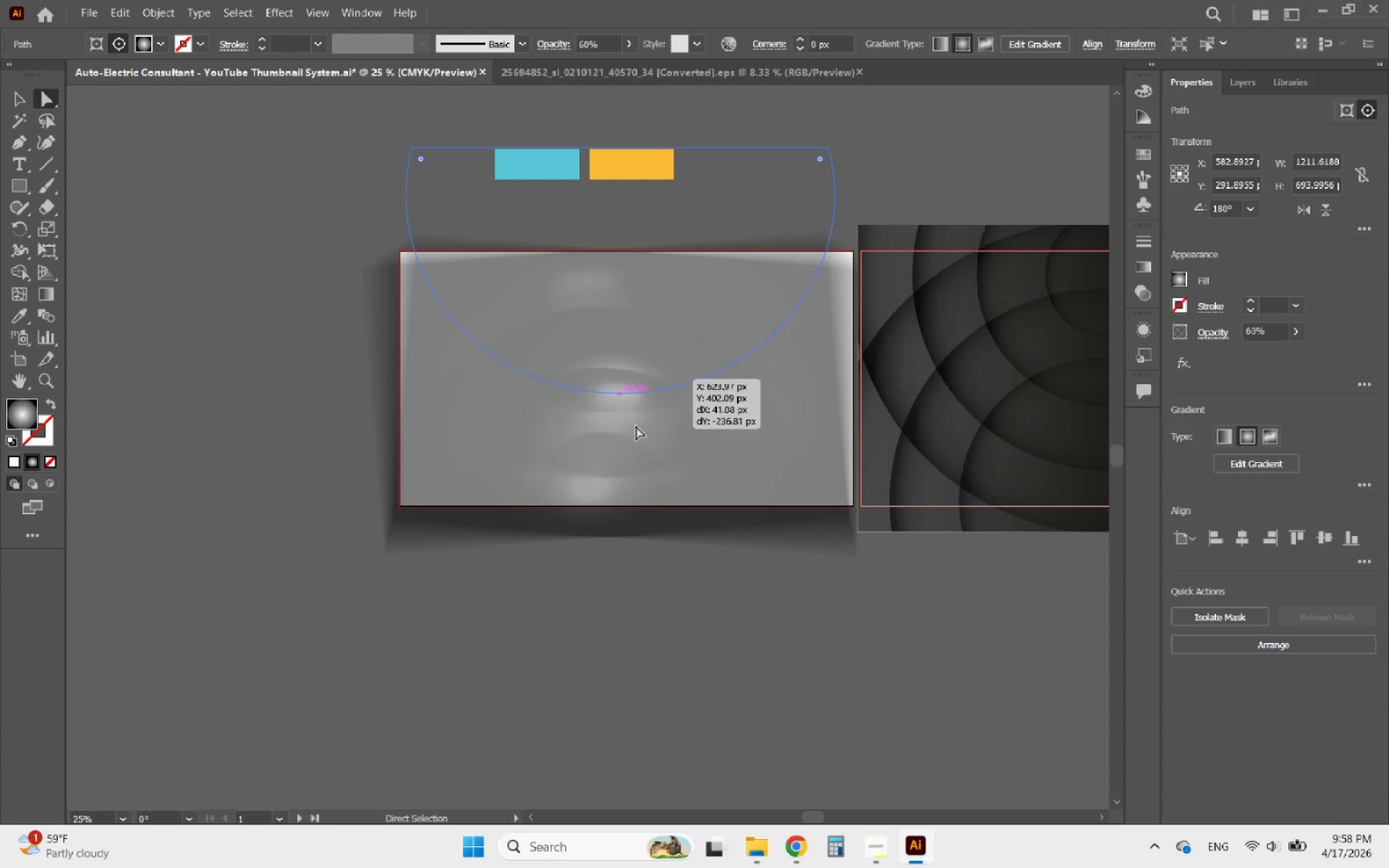 
key(Control+Z)
 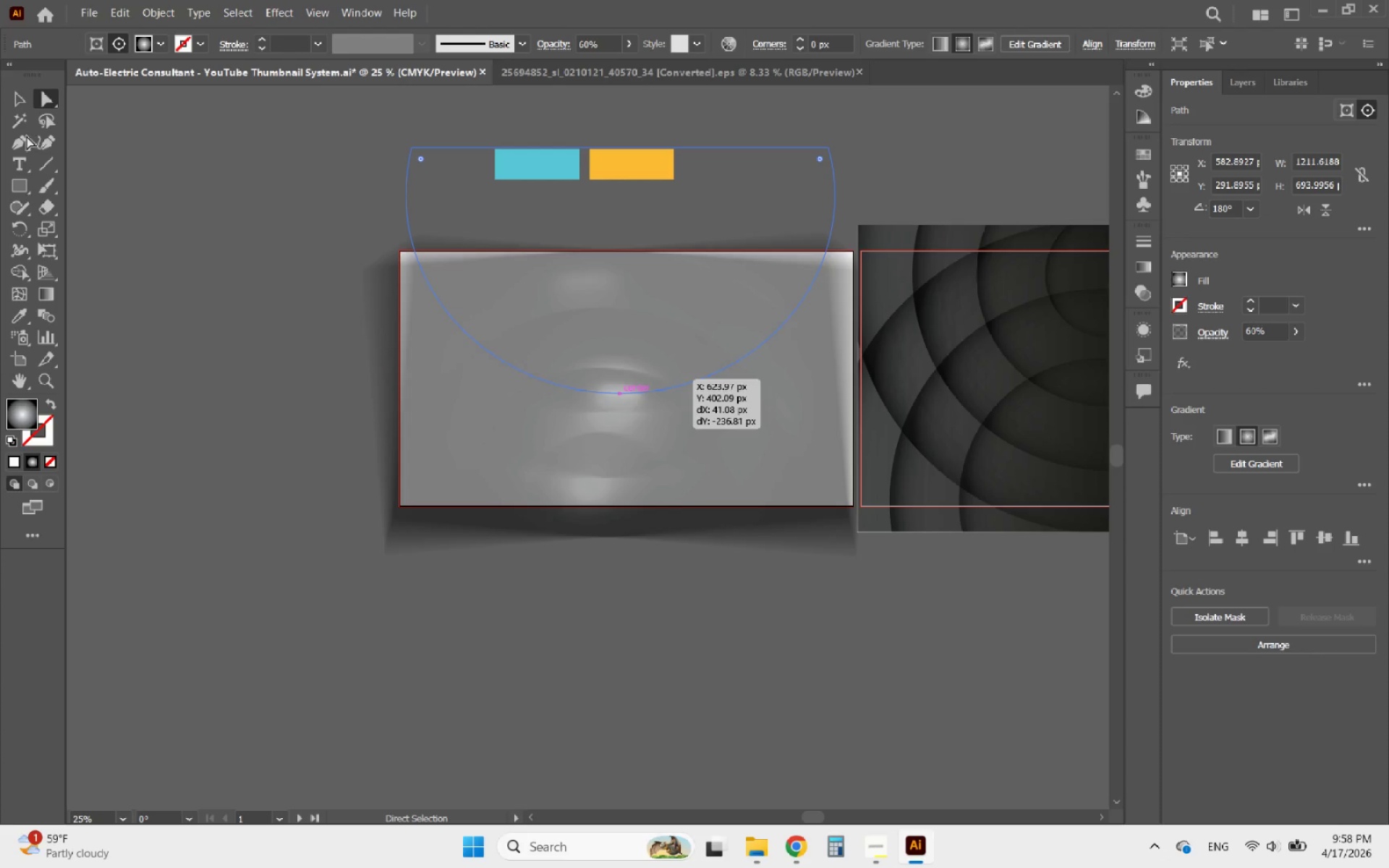 
key(Control+Z)
 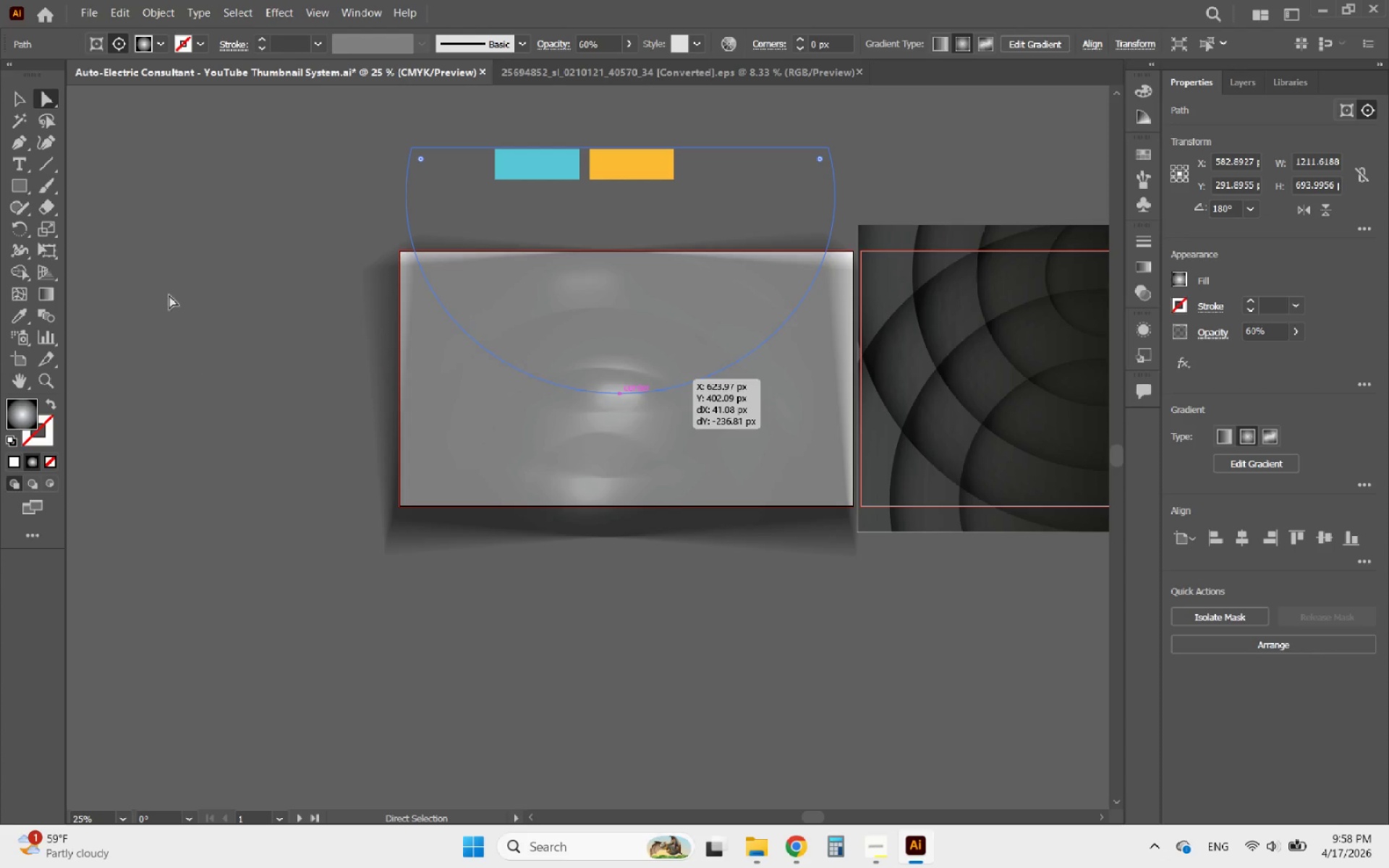 
left_click_drag(start_coordinate=[141, 274], to_coordinate=[627, 69])
 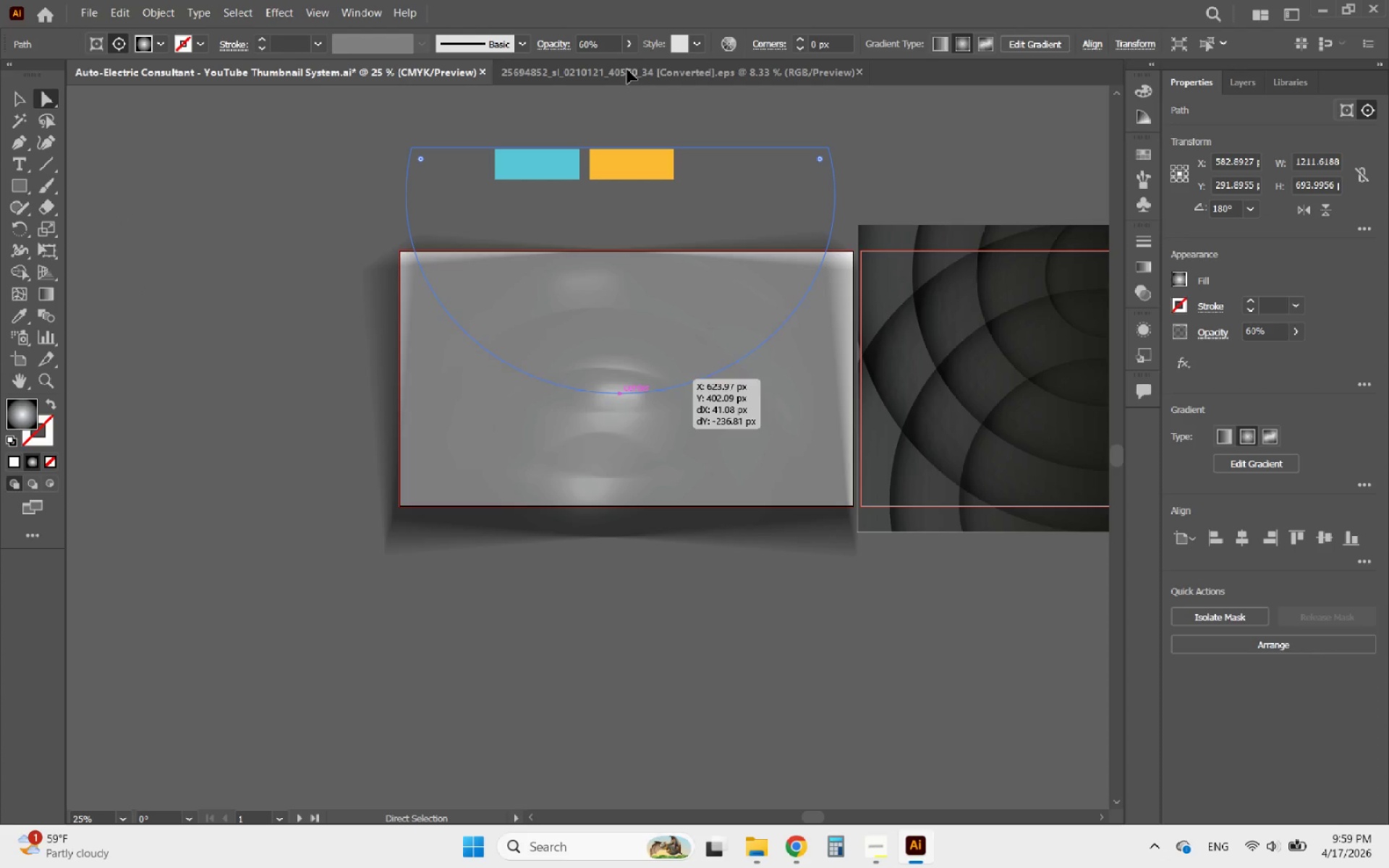 
key(Control+ControlLeft)
 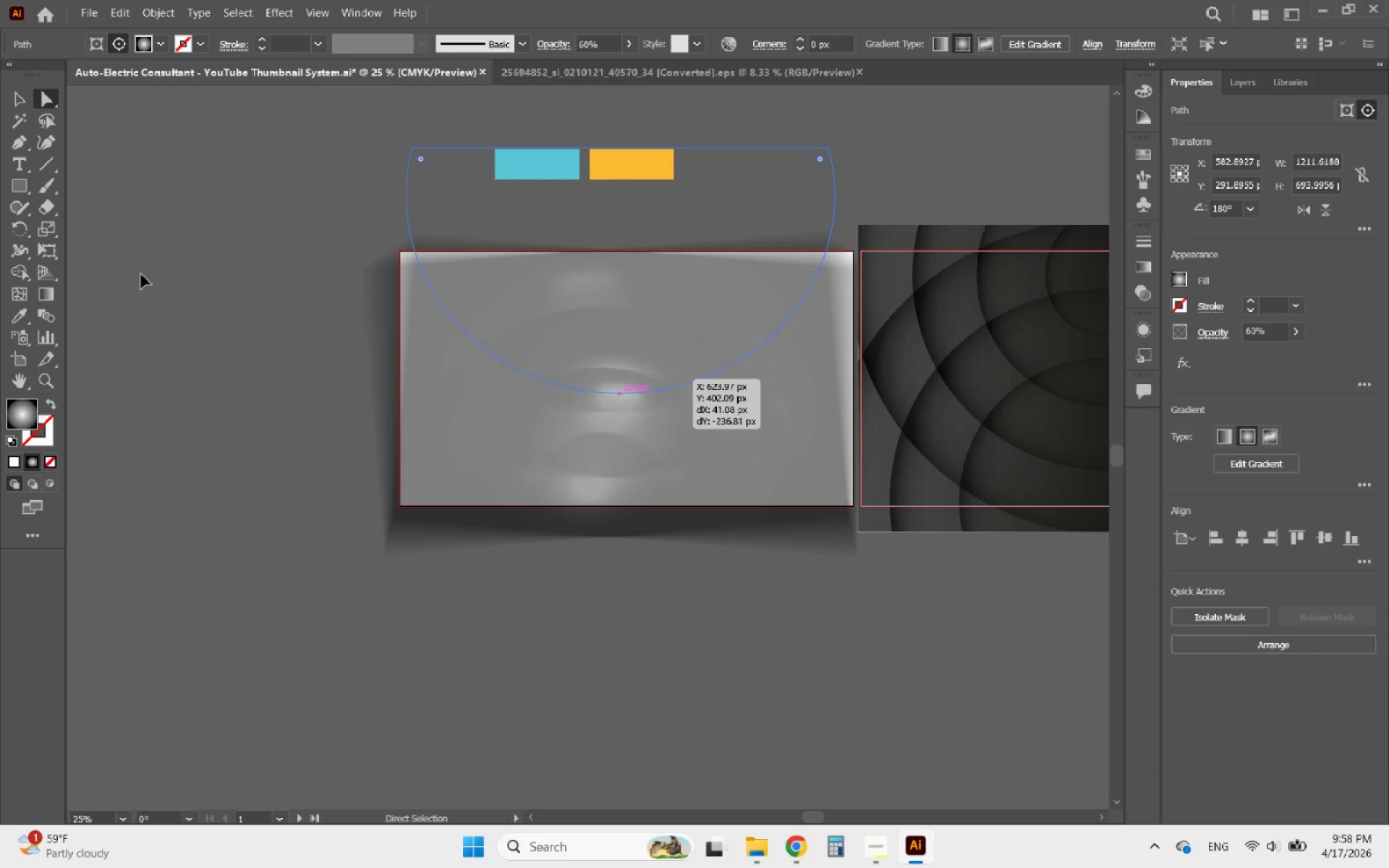 
key(Control+Z)
 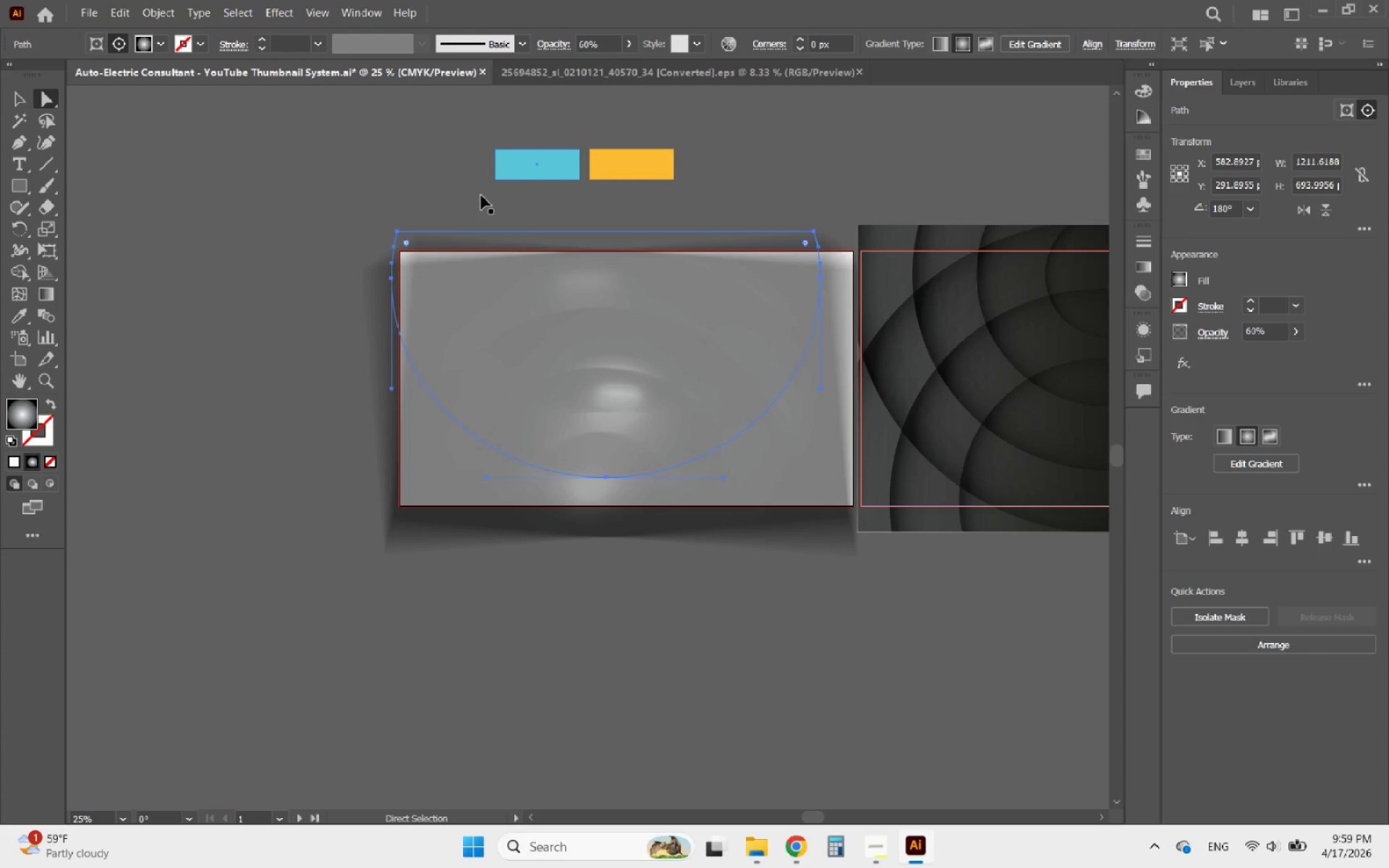 
wait(7.73)
 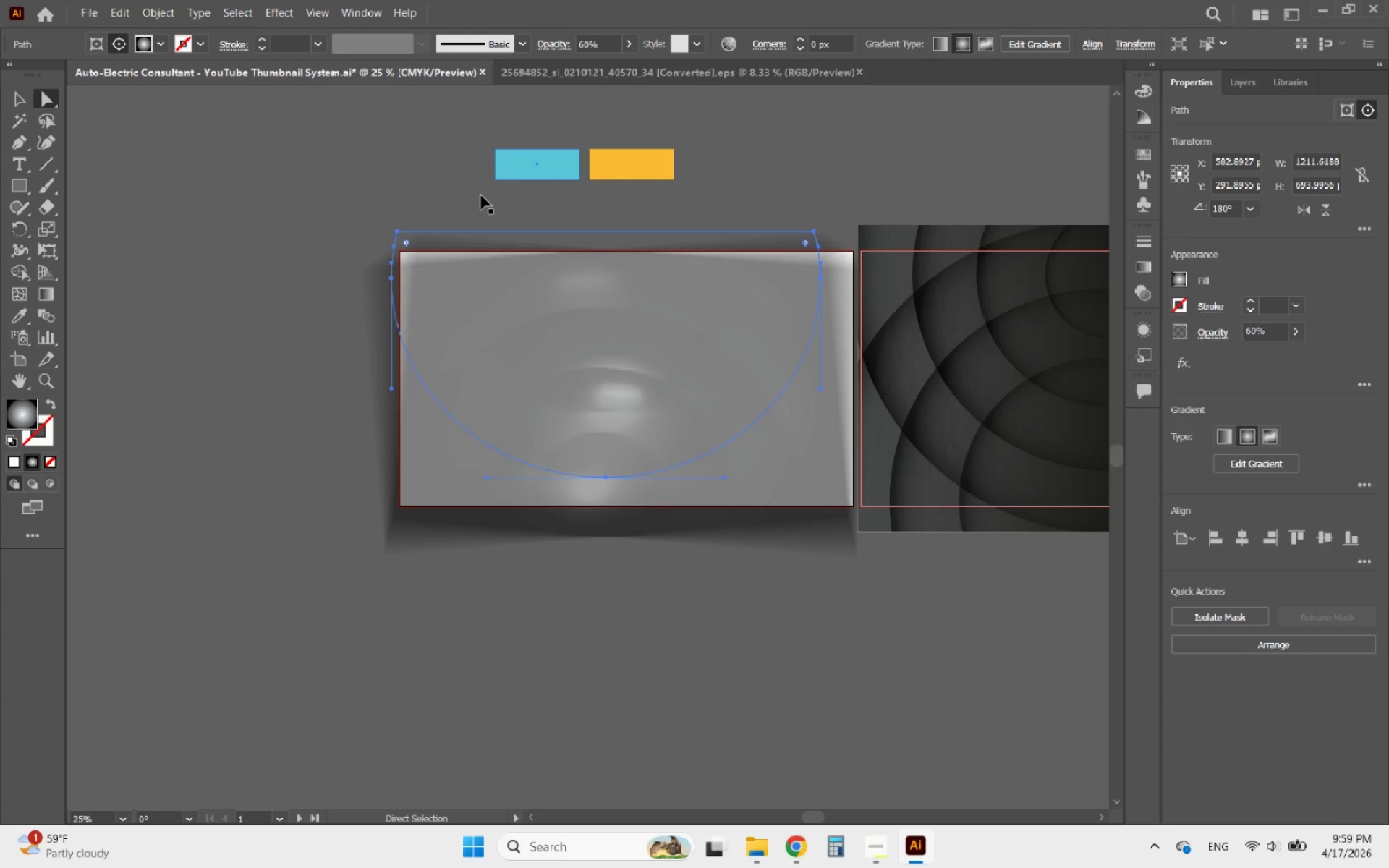 
left_click([316, 231])
 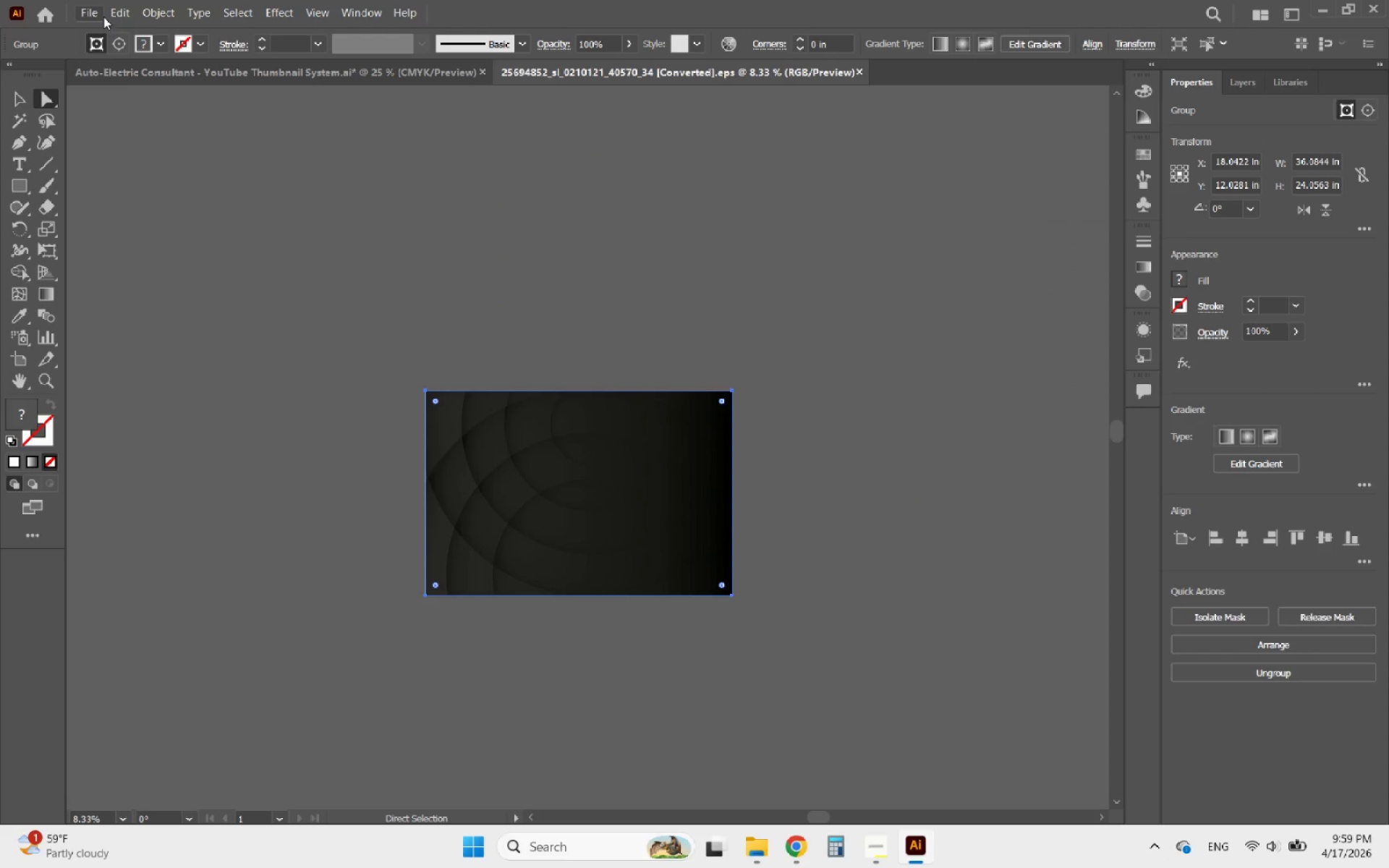 
hold_key(key=AltLeft, duration=0.8)
scroll: coordinate [616, 483], scroll_direction: down, amount: 12.0
 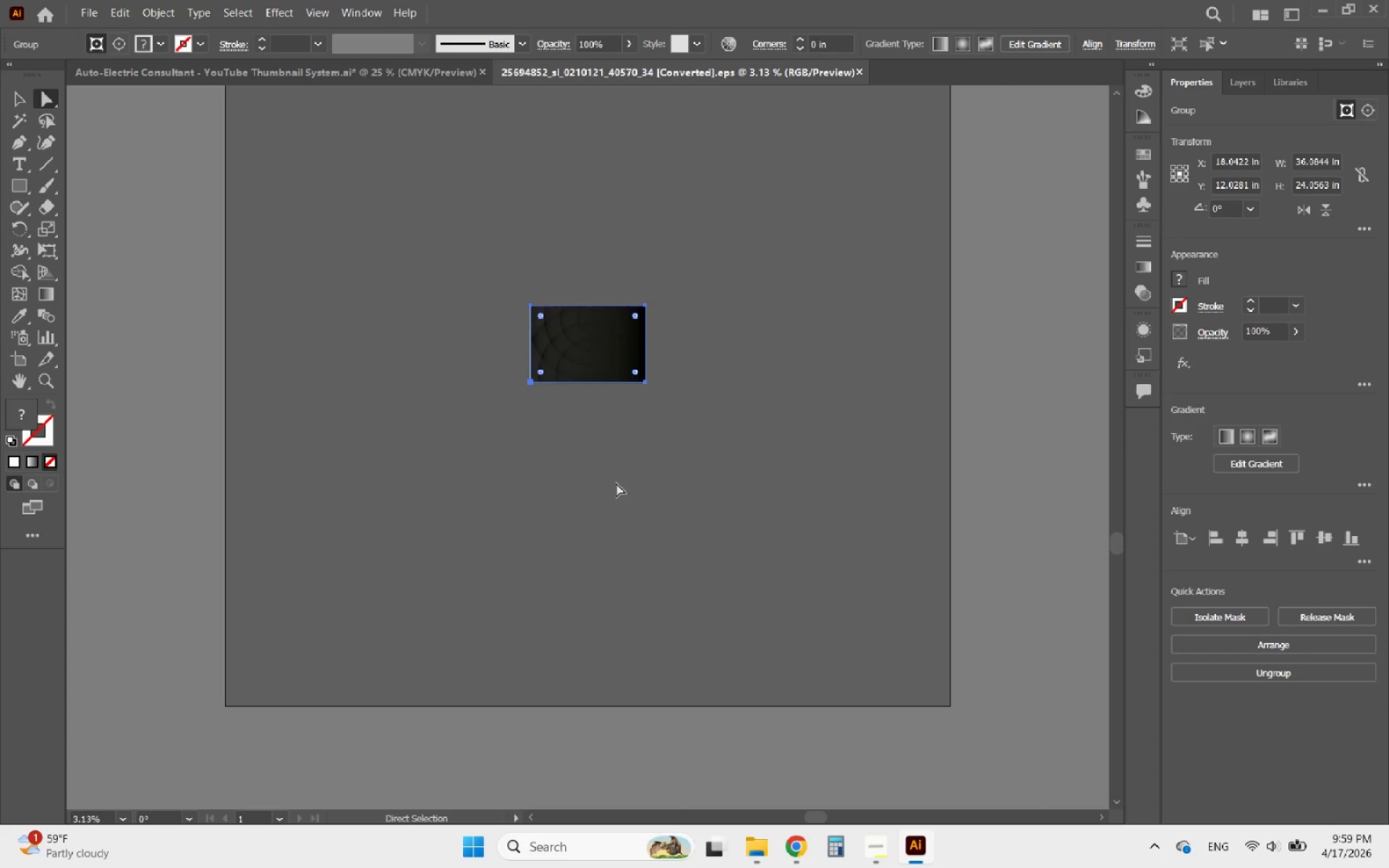 
key(Control+Z)
 